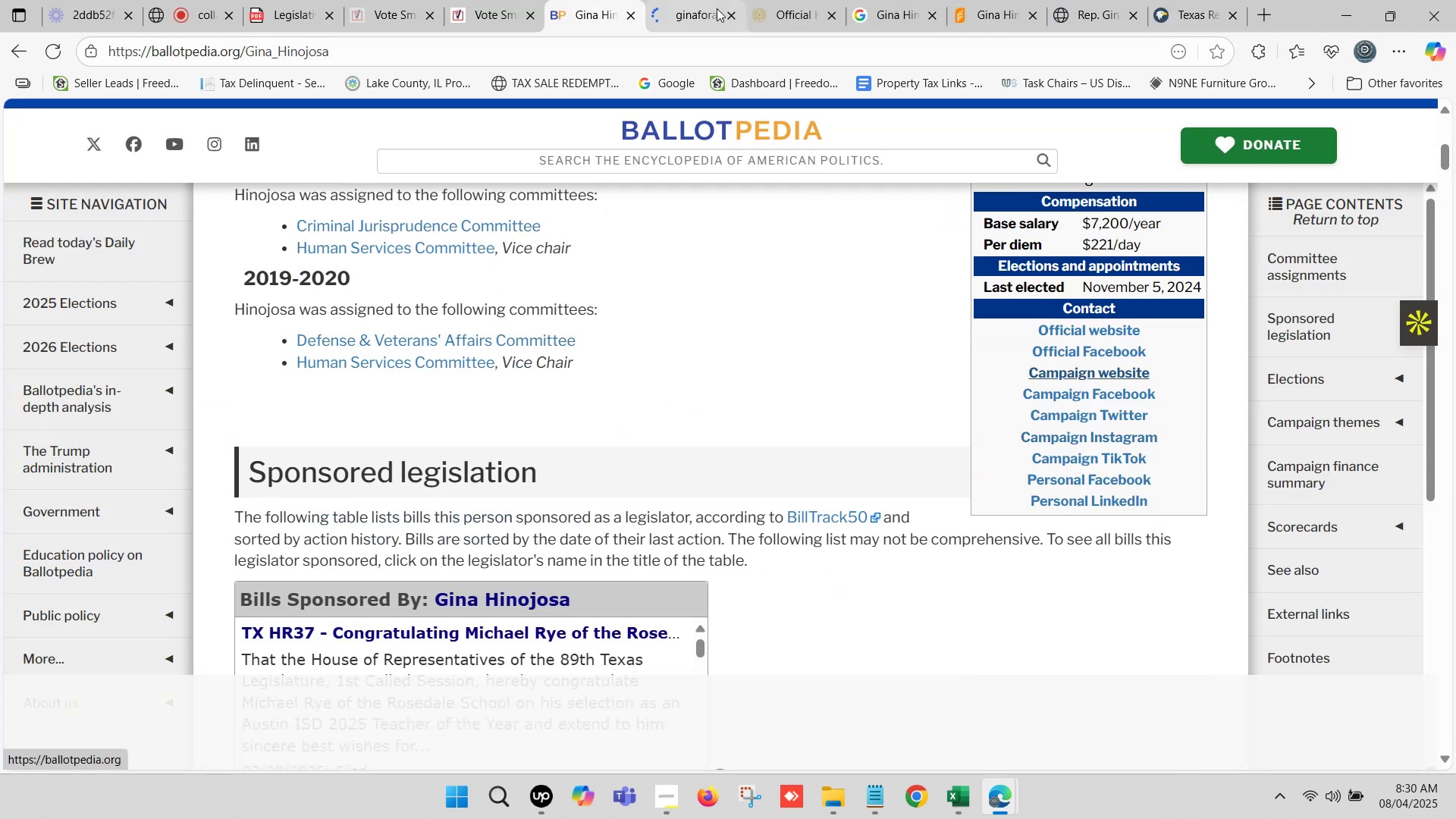 
left_click([700, 0])
 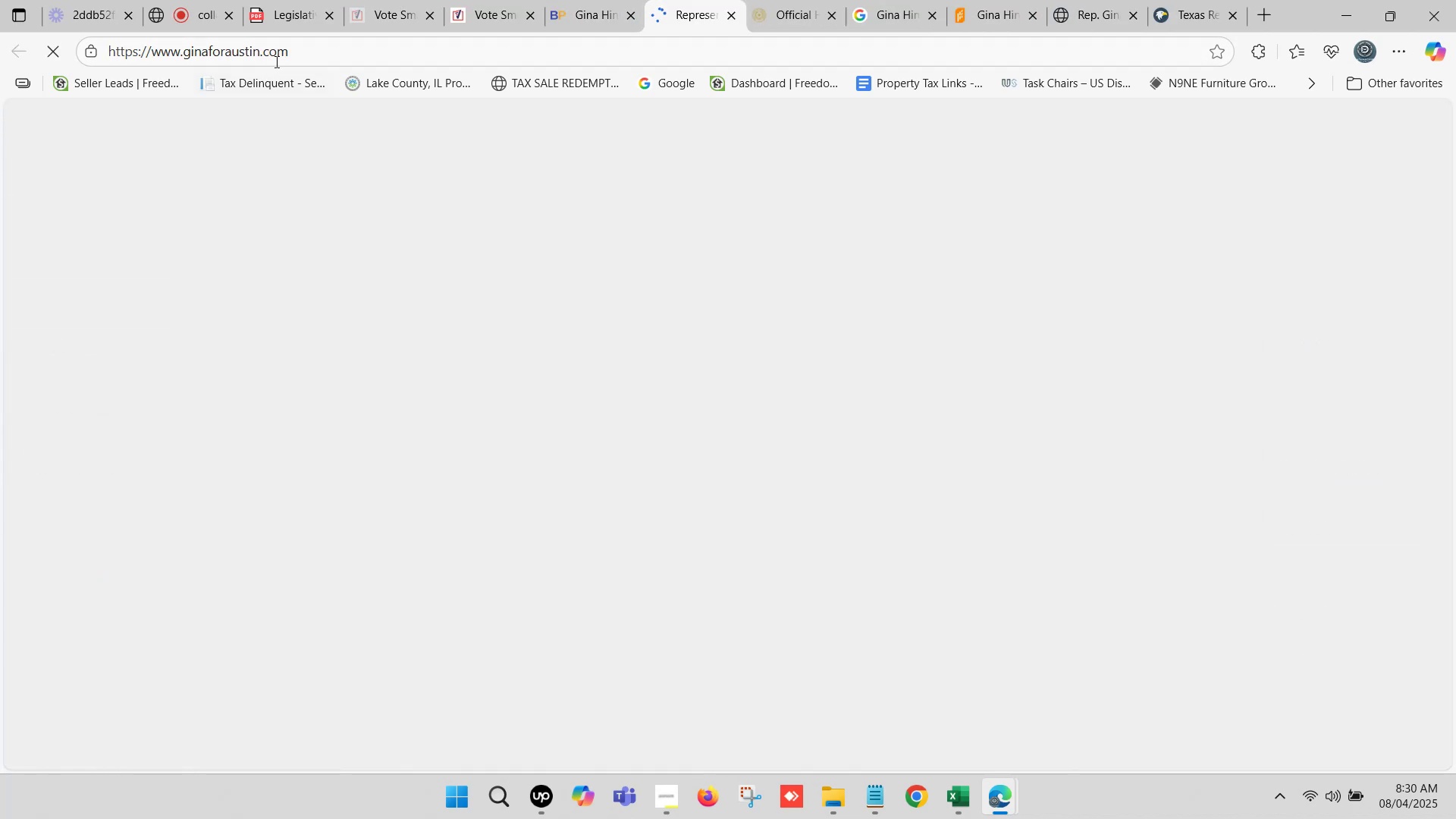 
left_click([288, 52])
 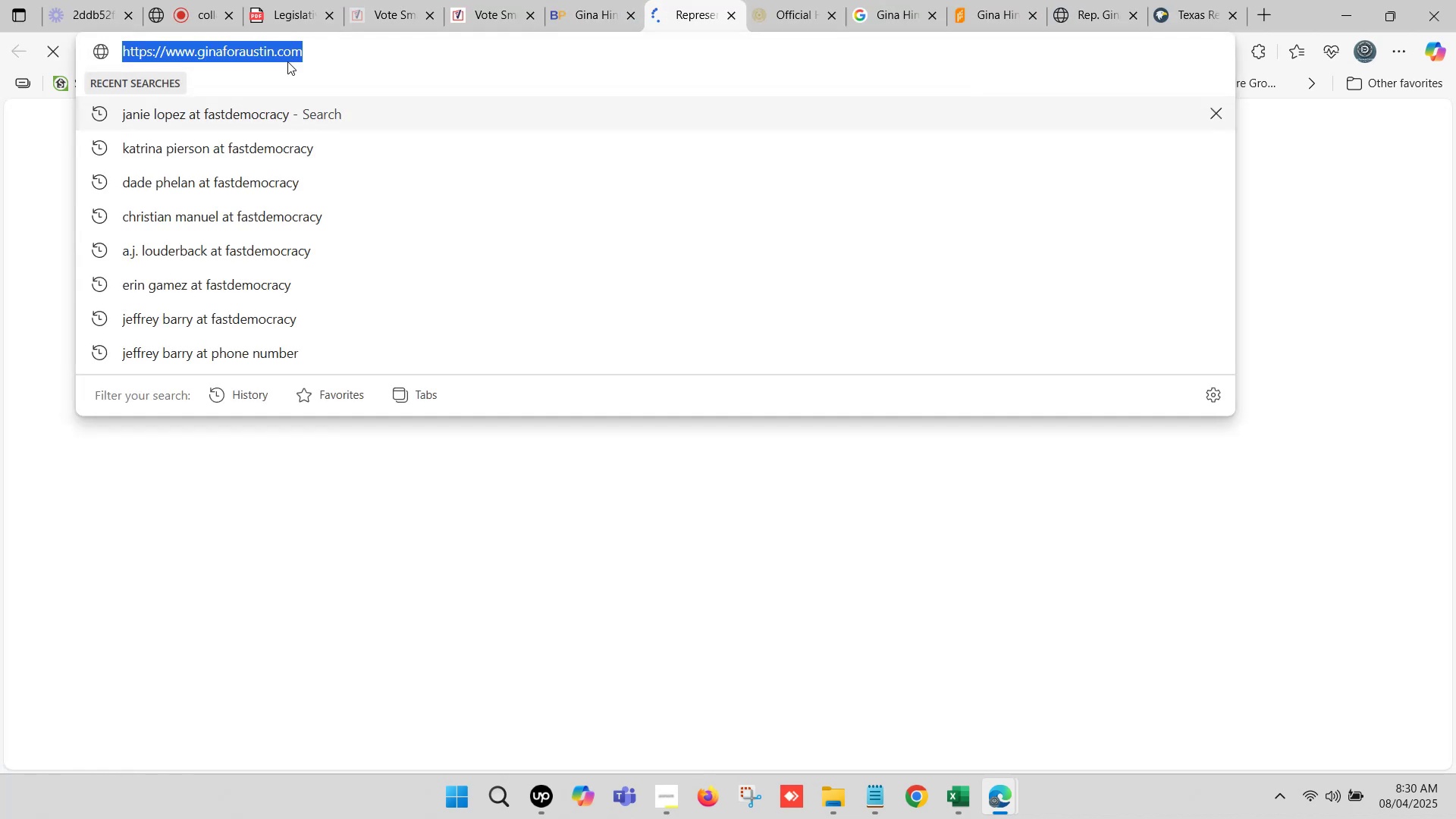 
key(Control+C)
 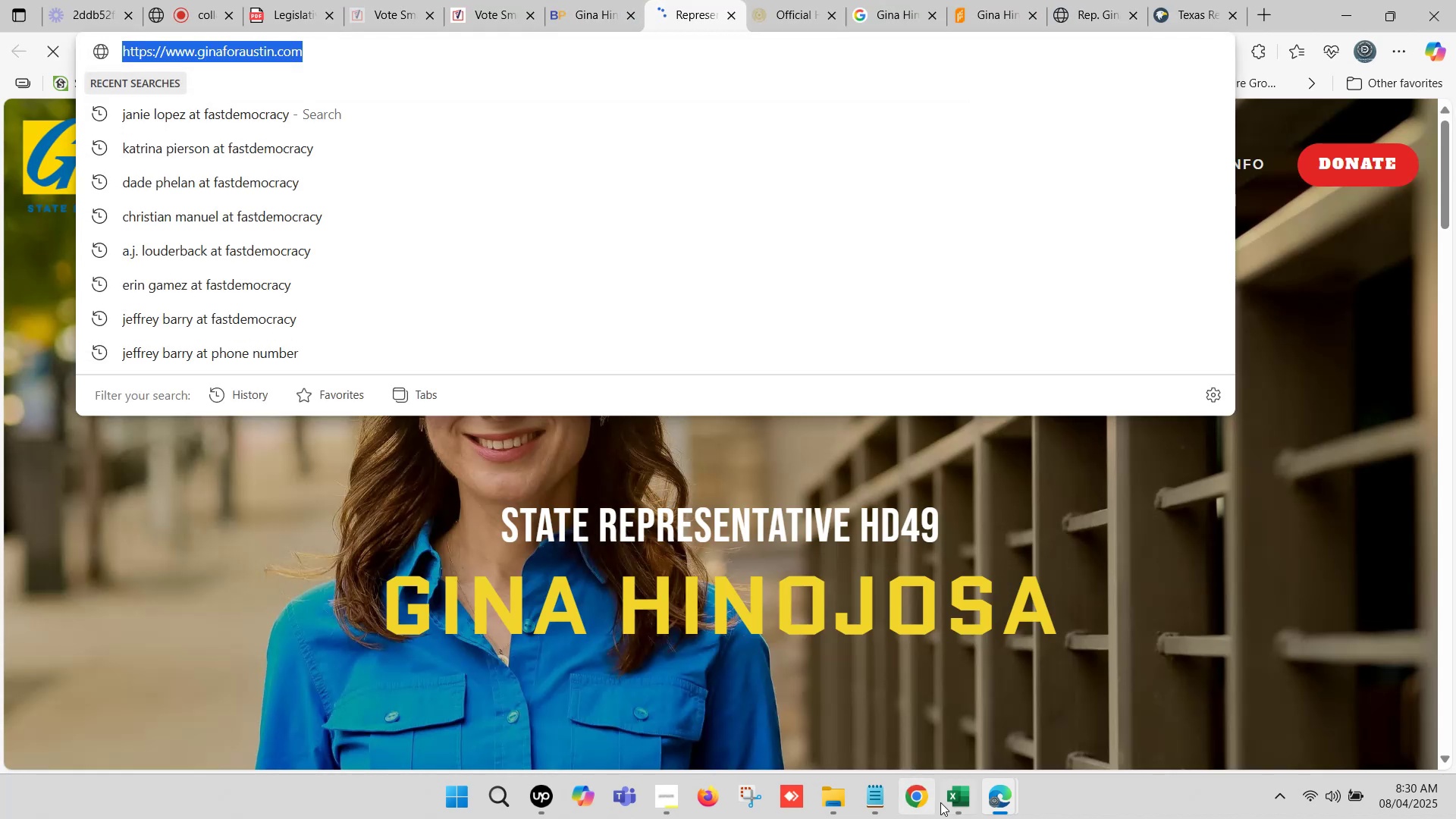 
left_click([963, 805])
 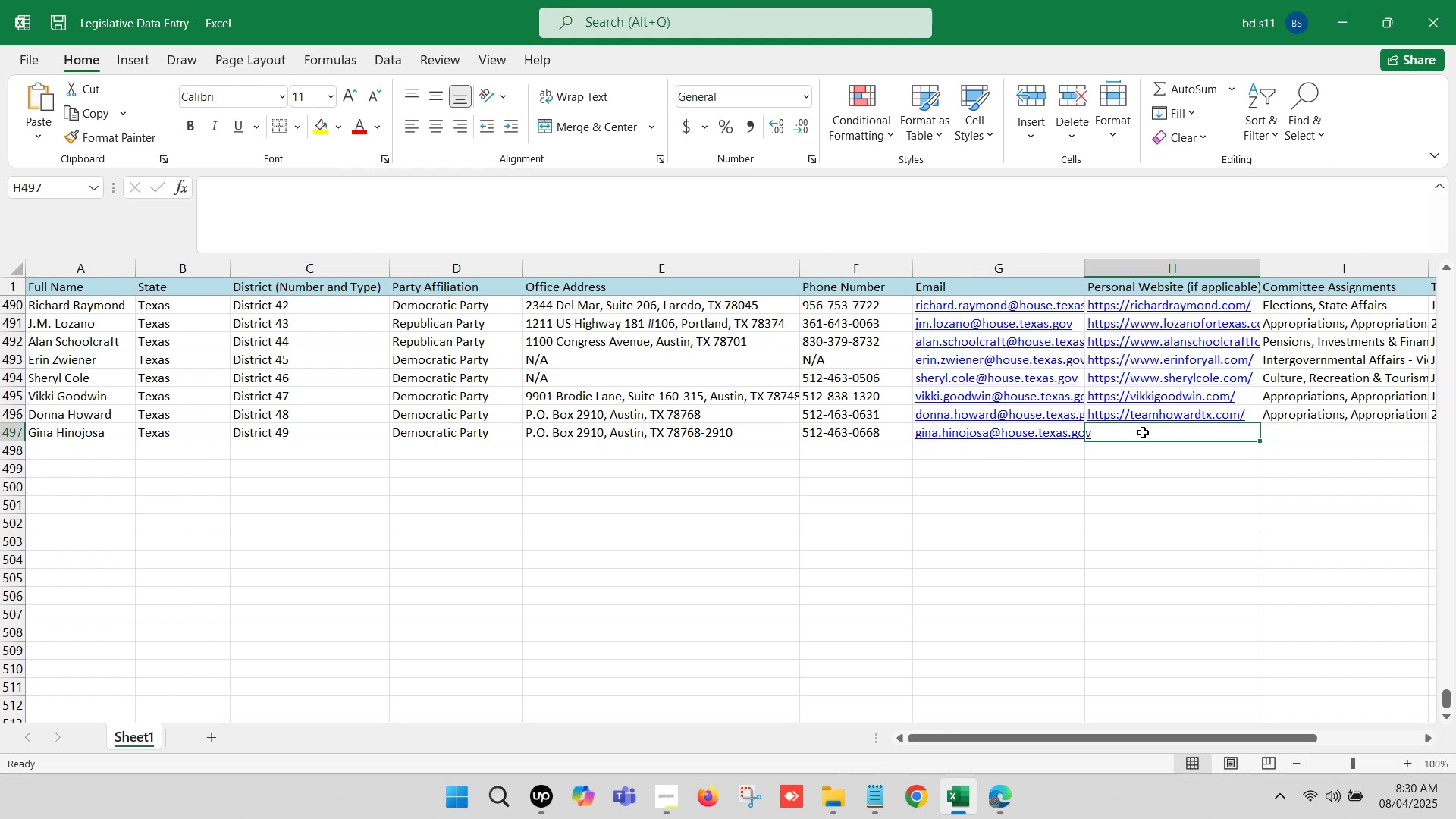 
double_click([1143, 434])
 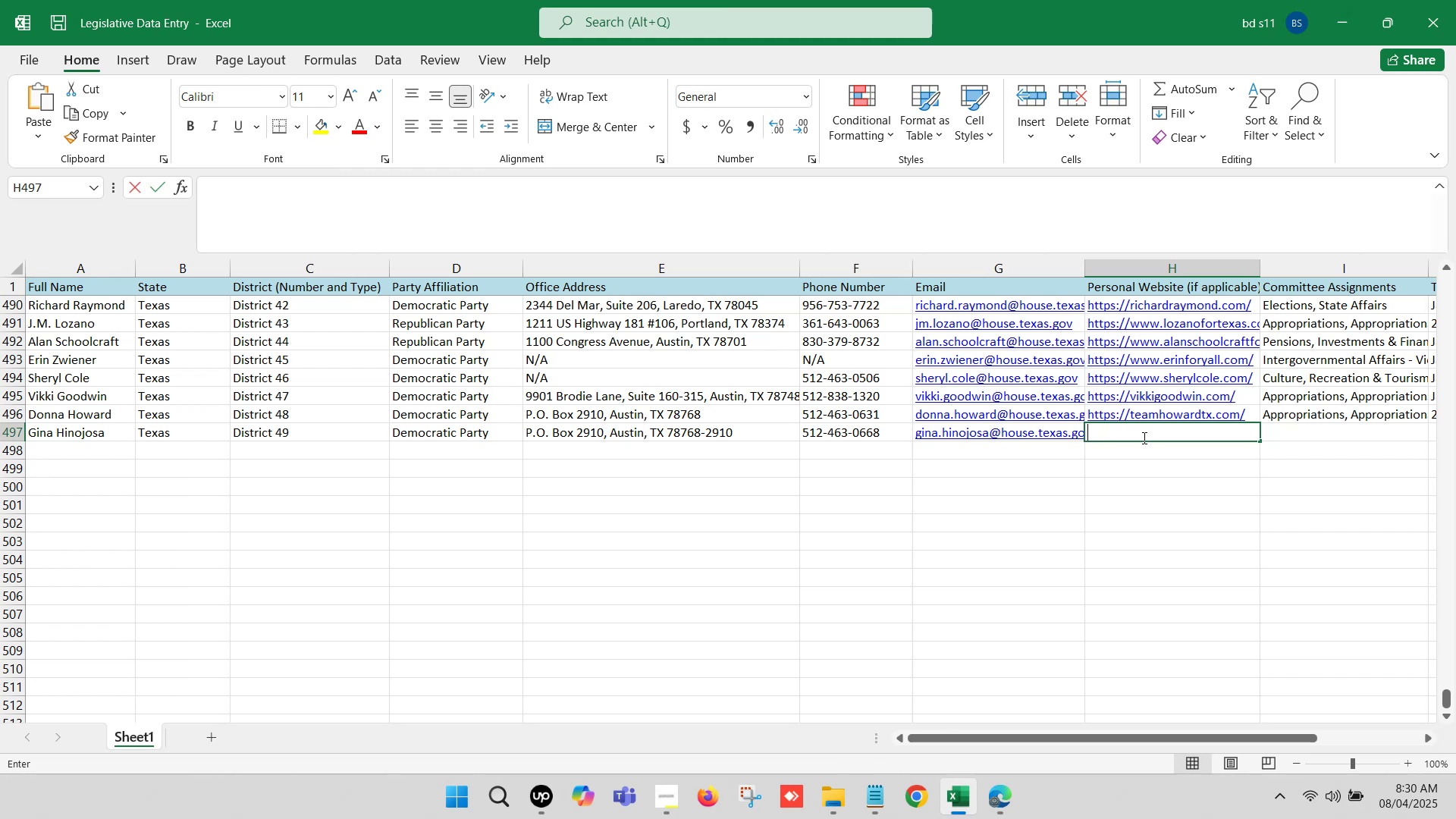 
key(Control+ControlLeft)
 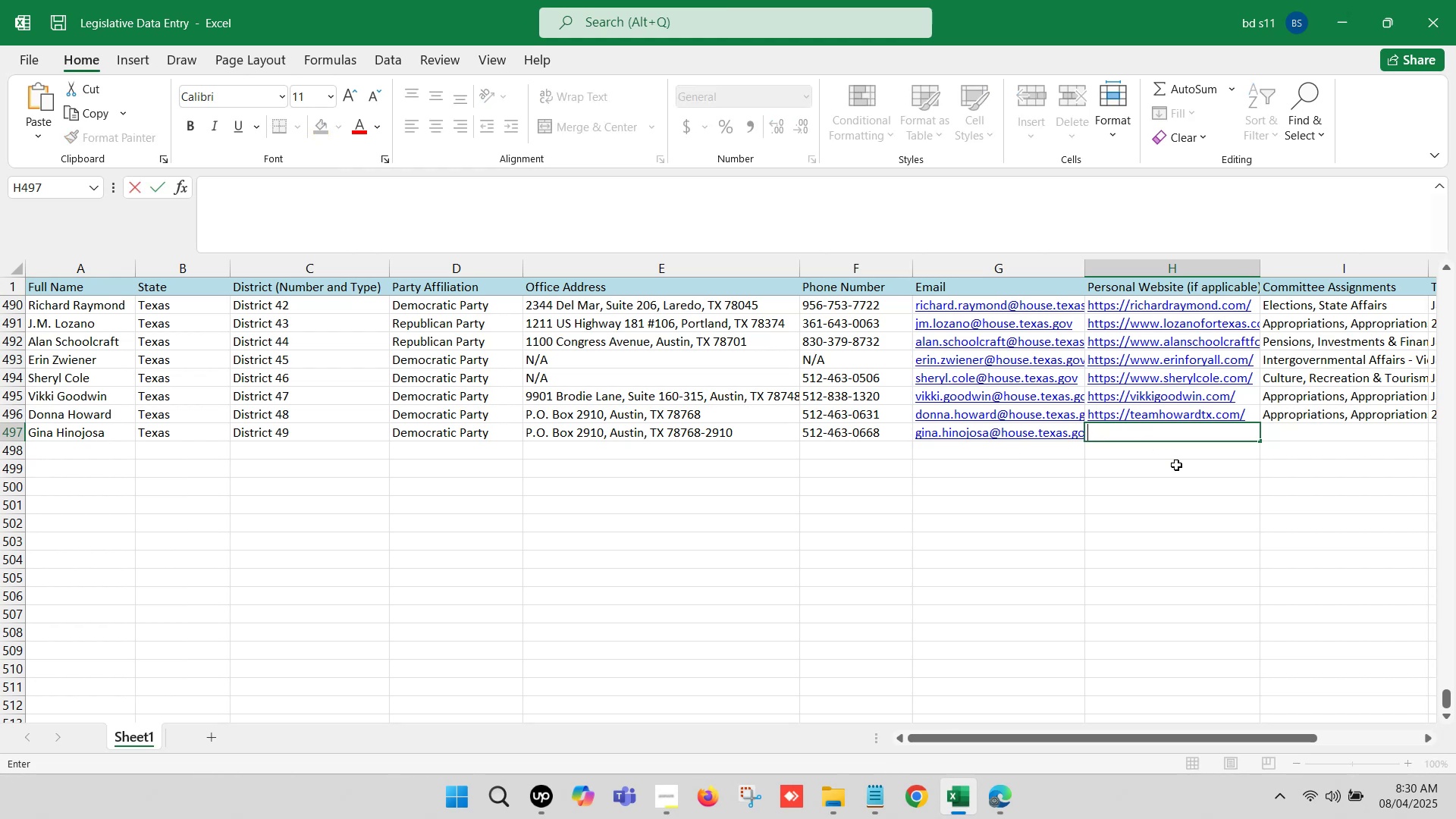 
key(Control+V)
 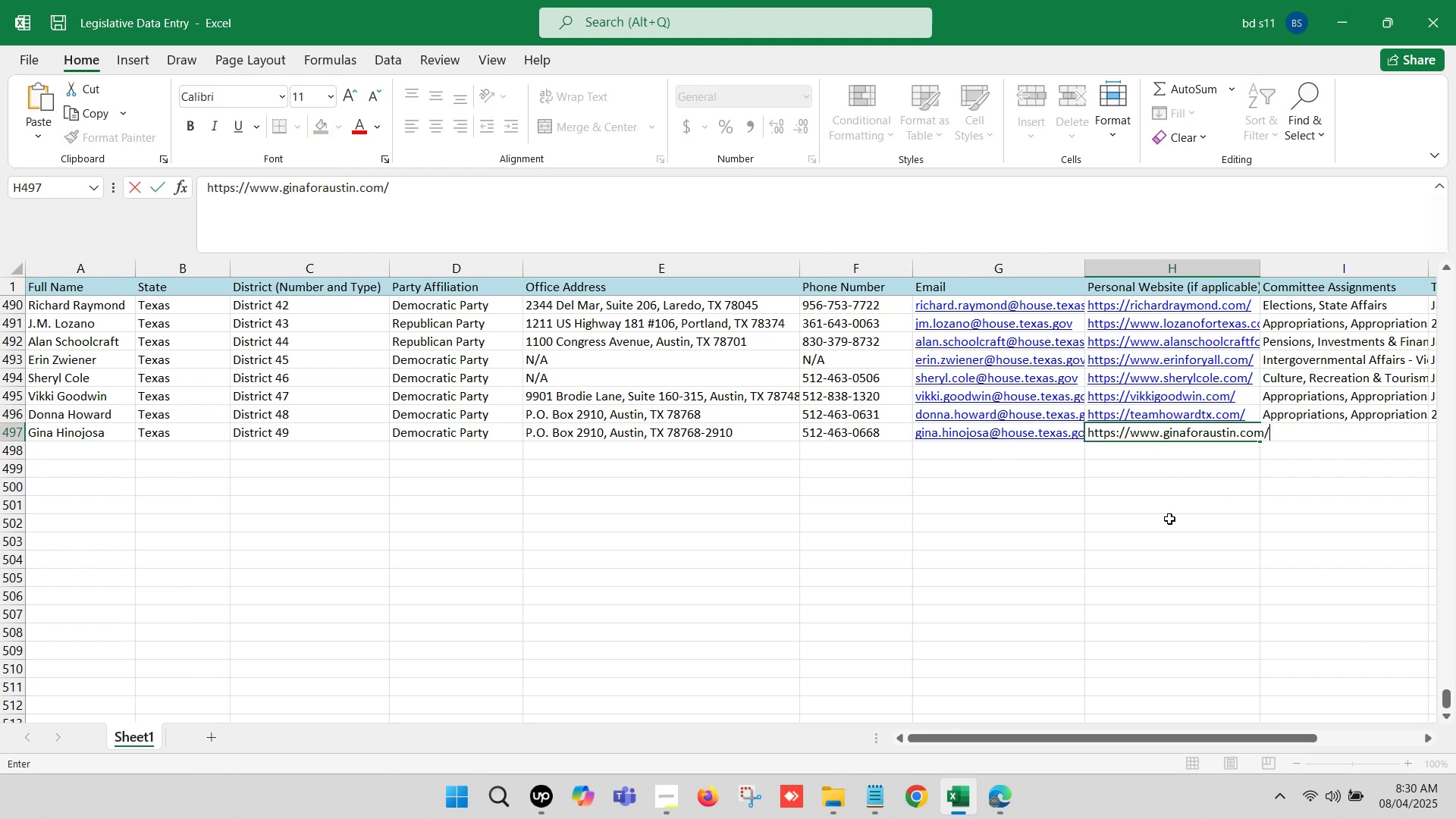 
left_click([1169, 519])
 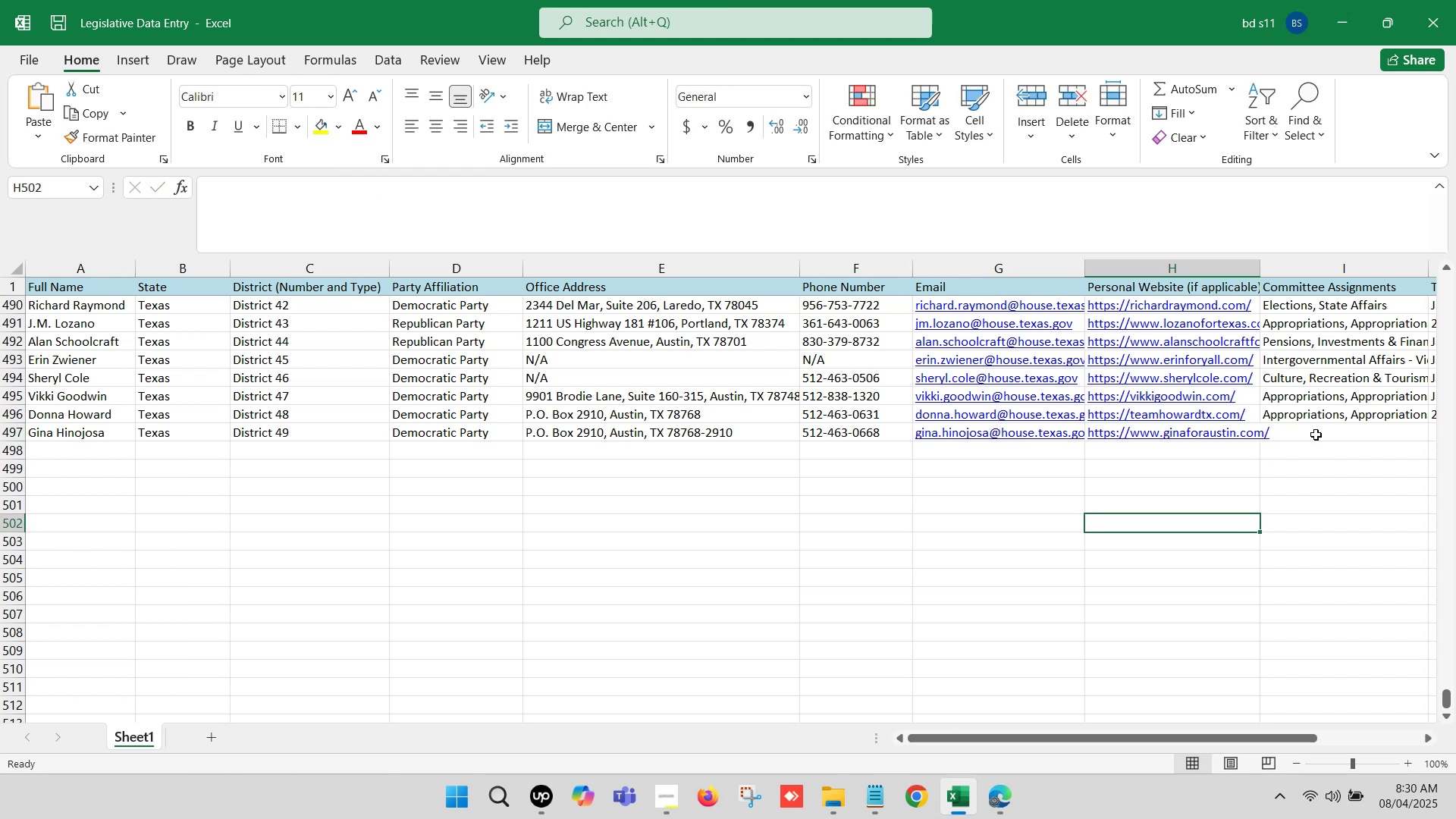 
left_click([1316, 431])
 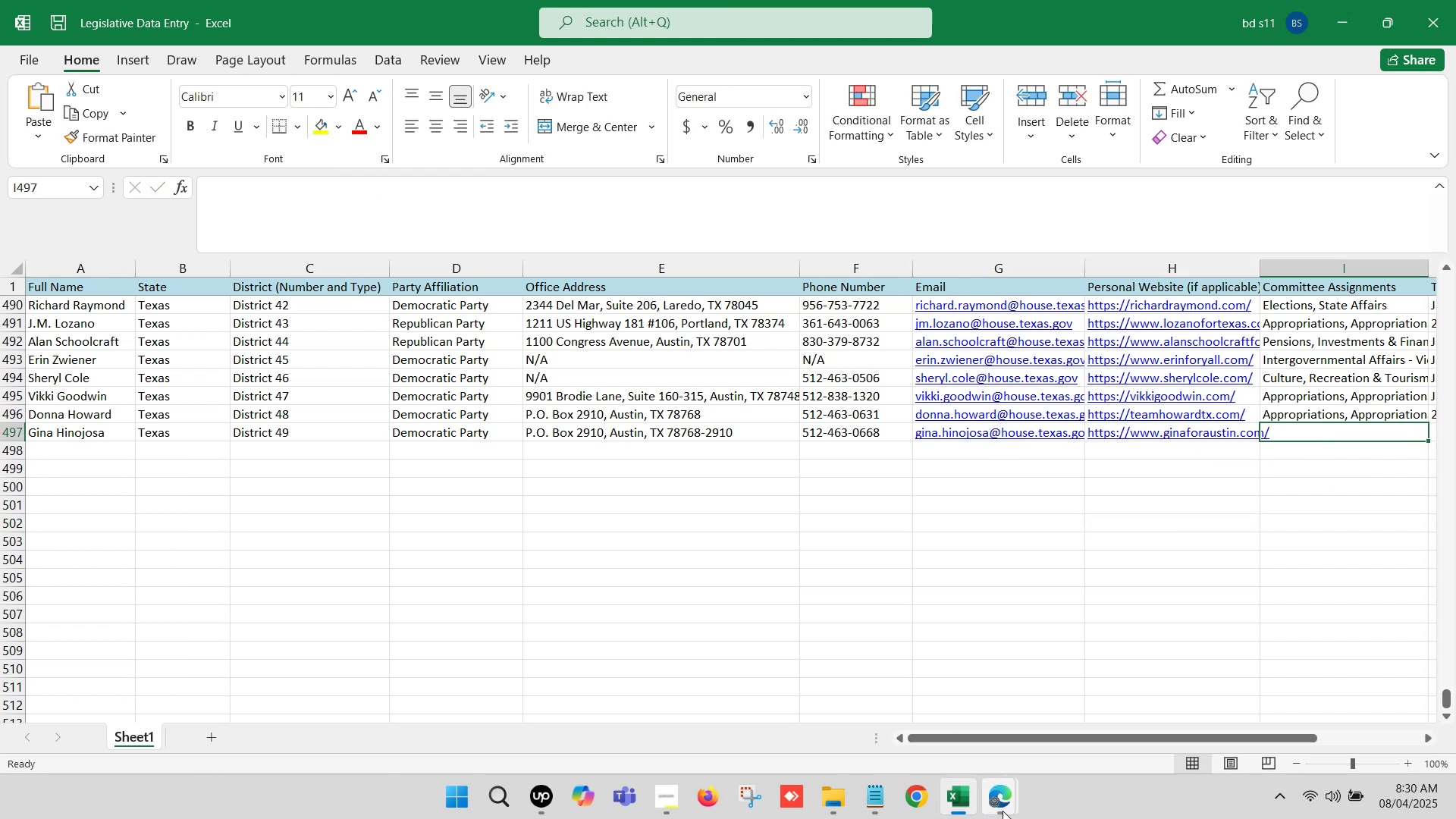 
left_click([1003, 803])
 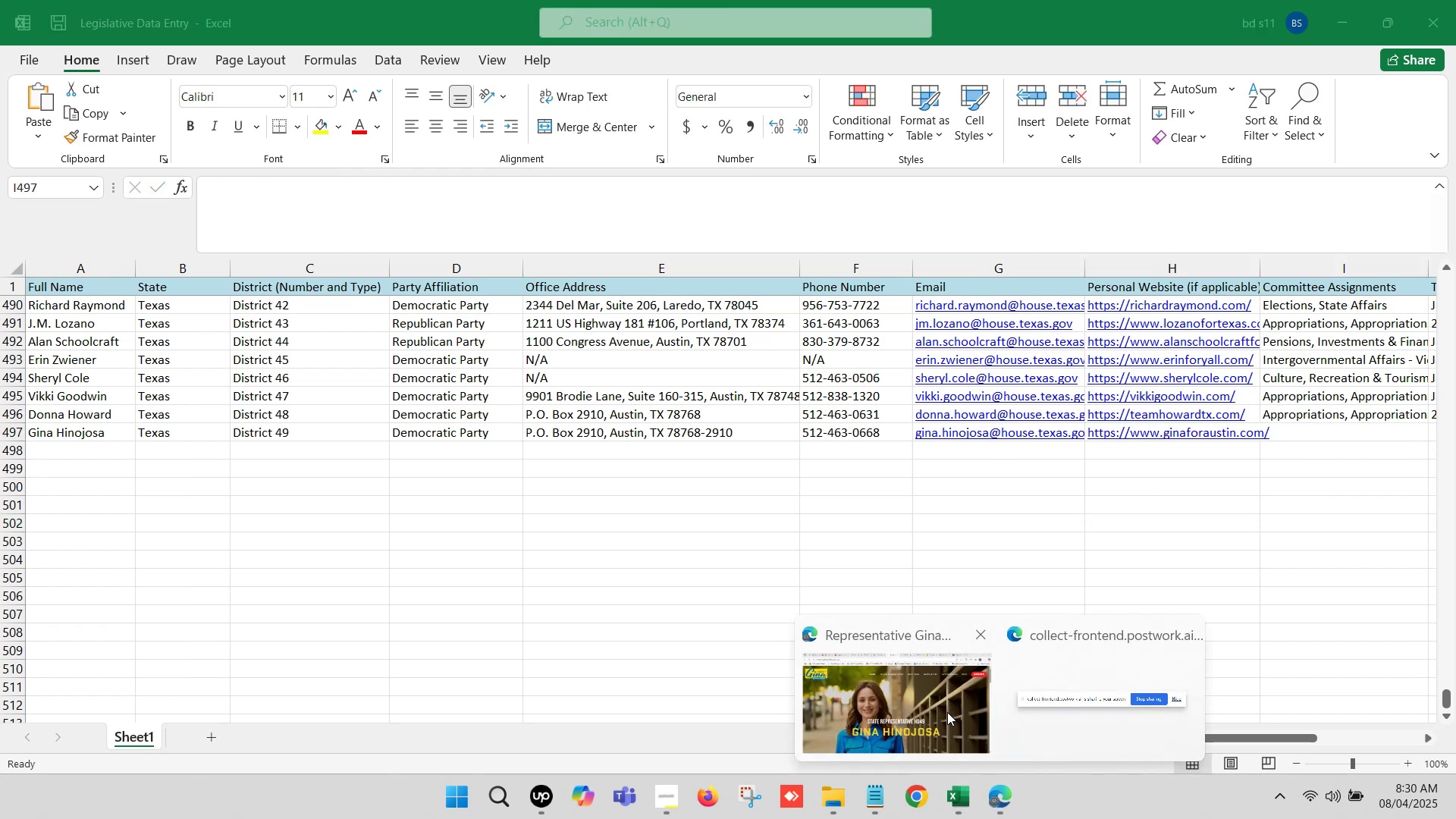 
left_click([947, 712])
 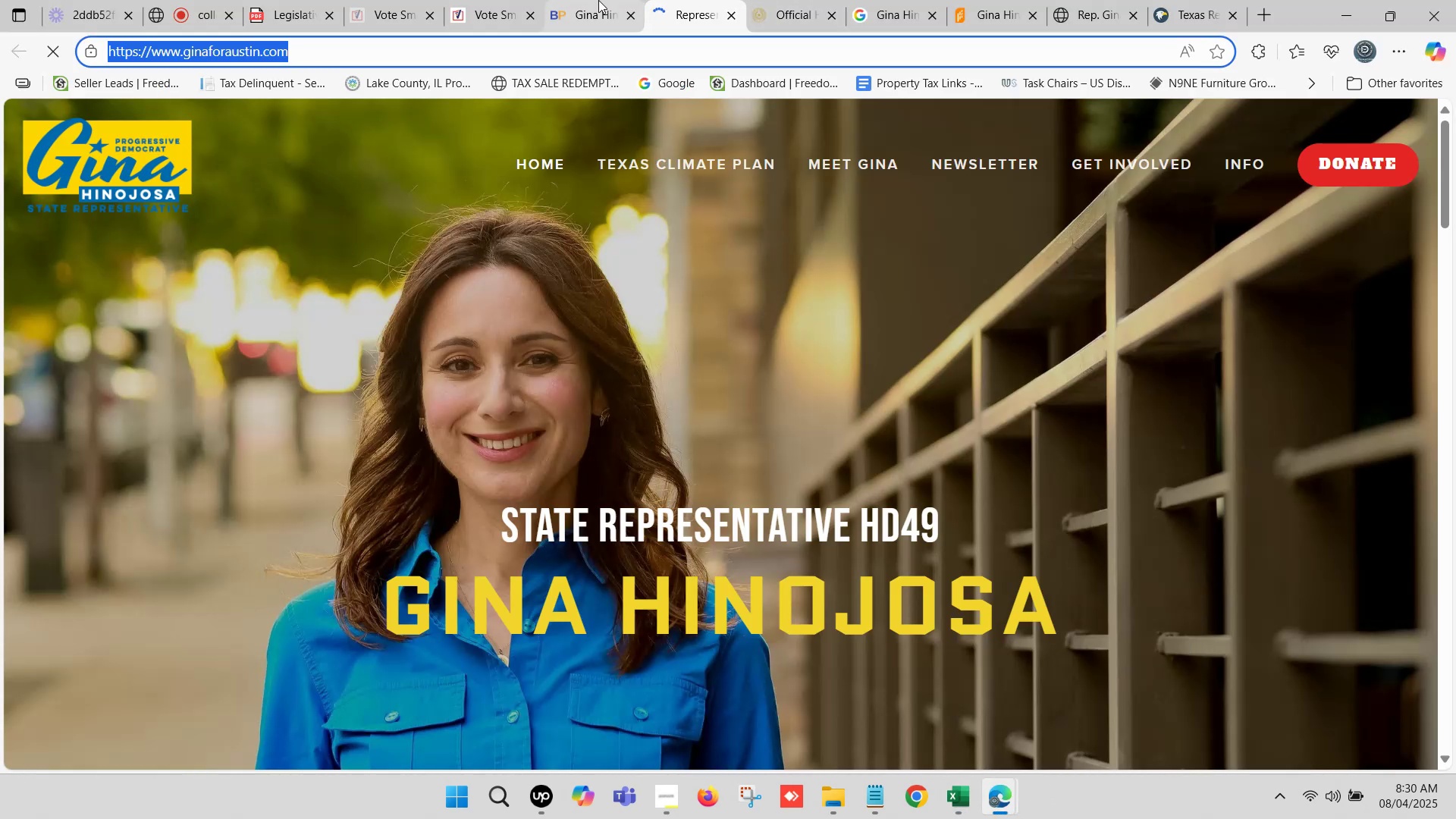 
left_click([582, 0])
 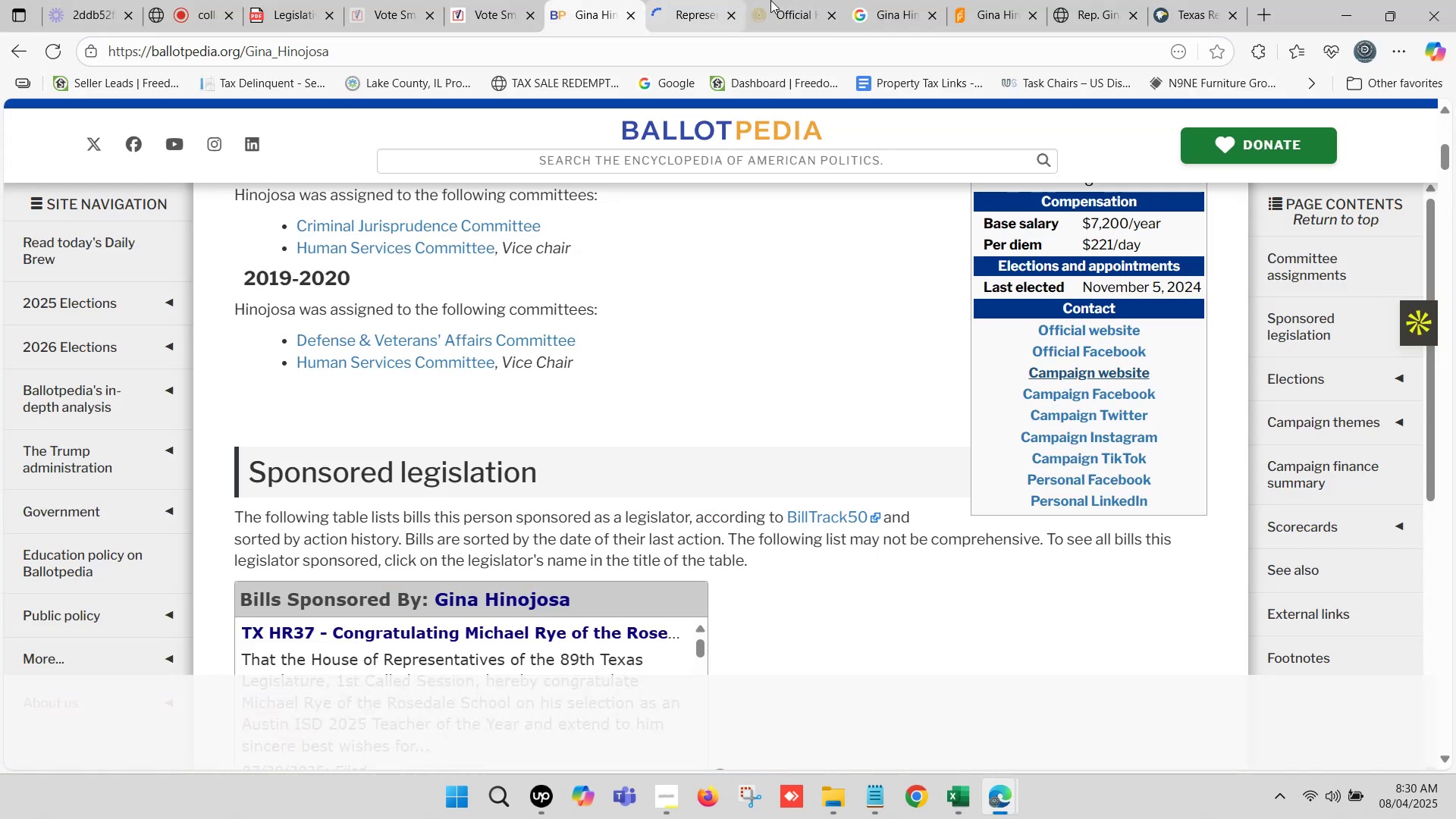 
left_click([795, 0])
 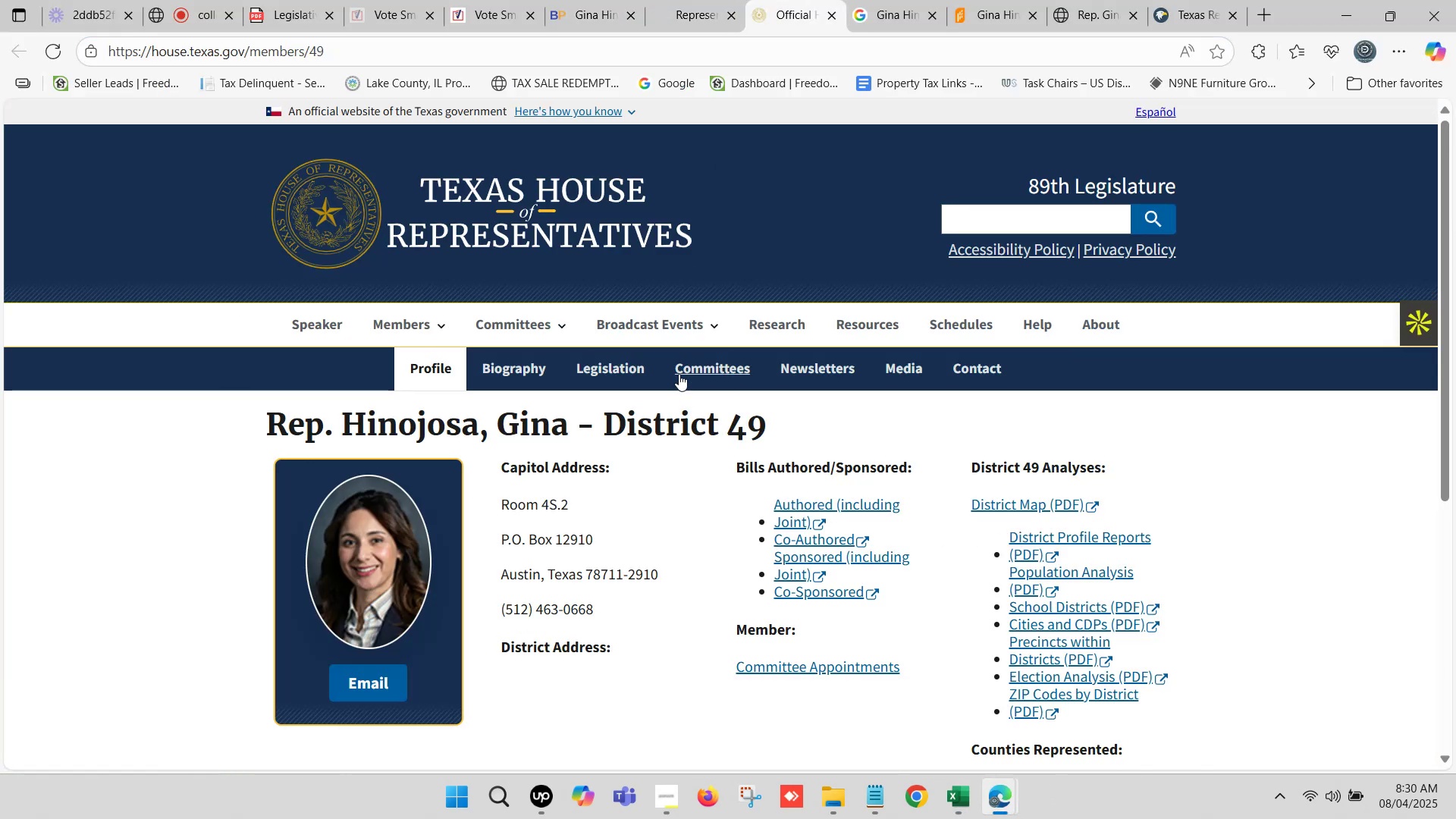 
left_click([679, 362])
 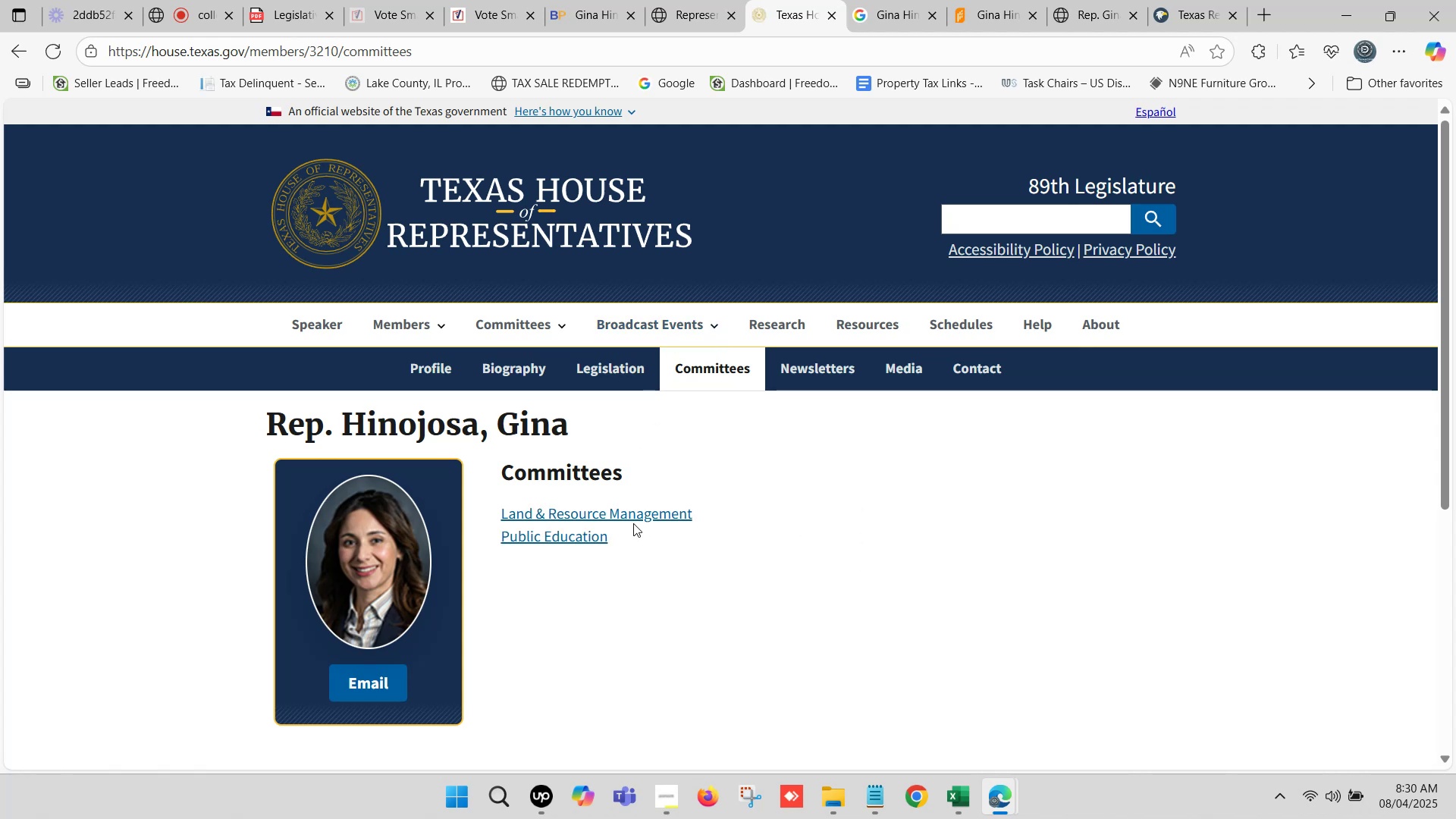 
left_click_drag(start_coordinate=[614, 541], to_coordinate=[503, 515])
 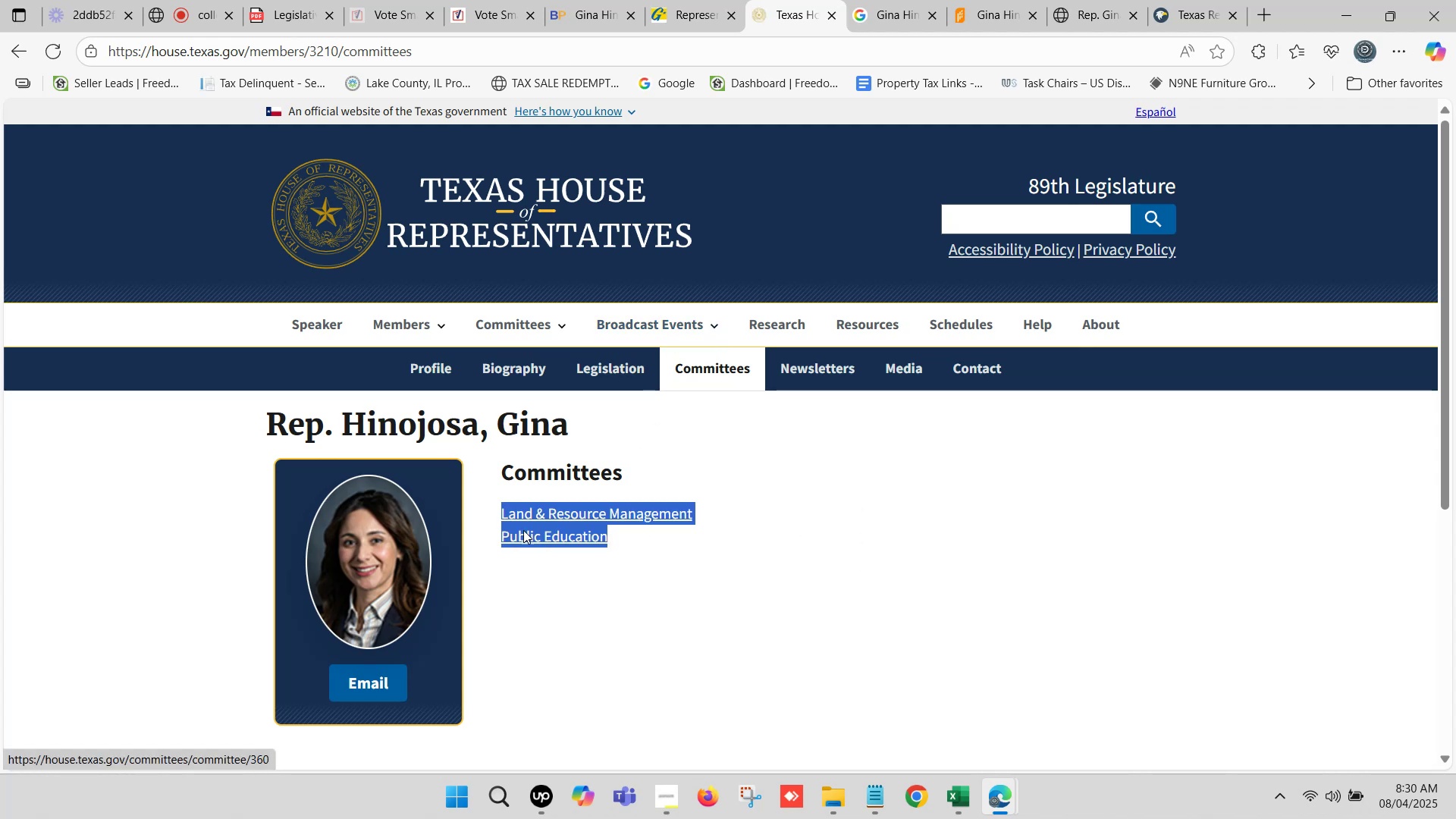 
key(Control+C)
 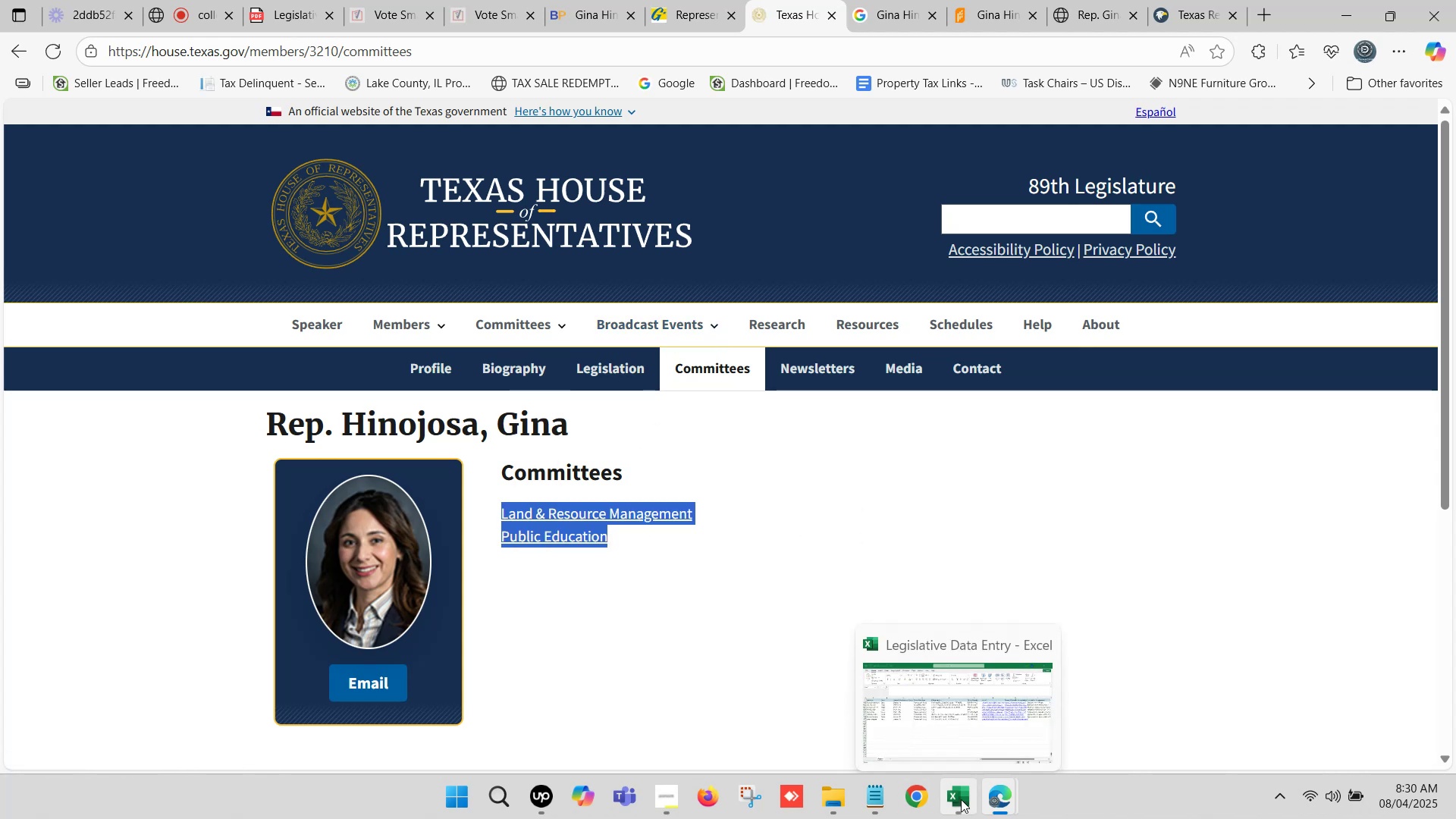 
left_click([961, 799])
 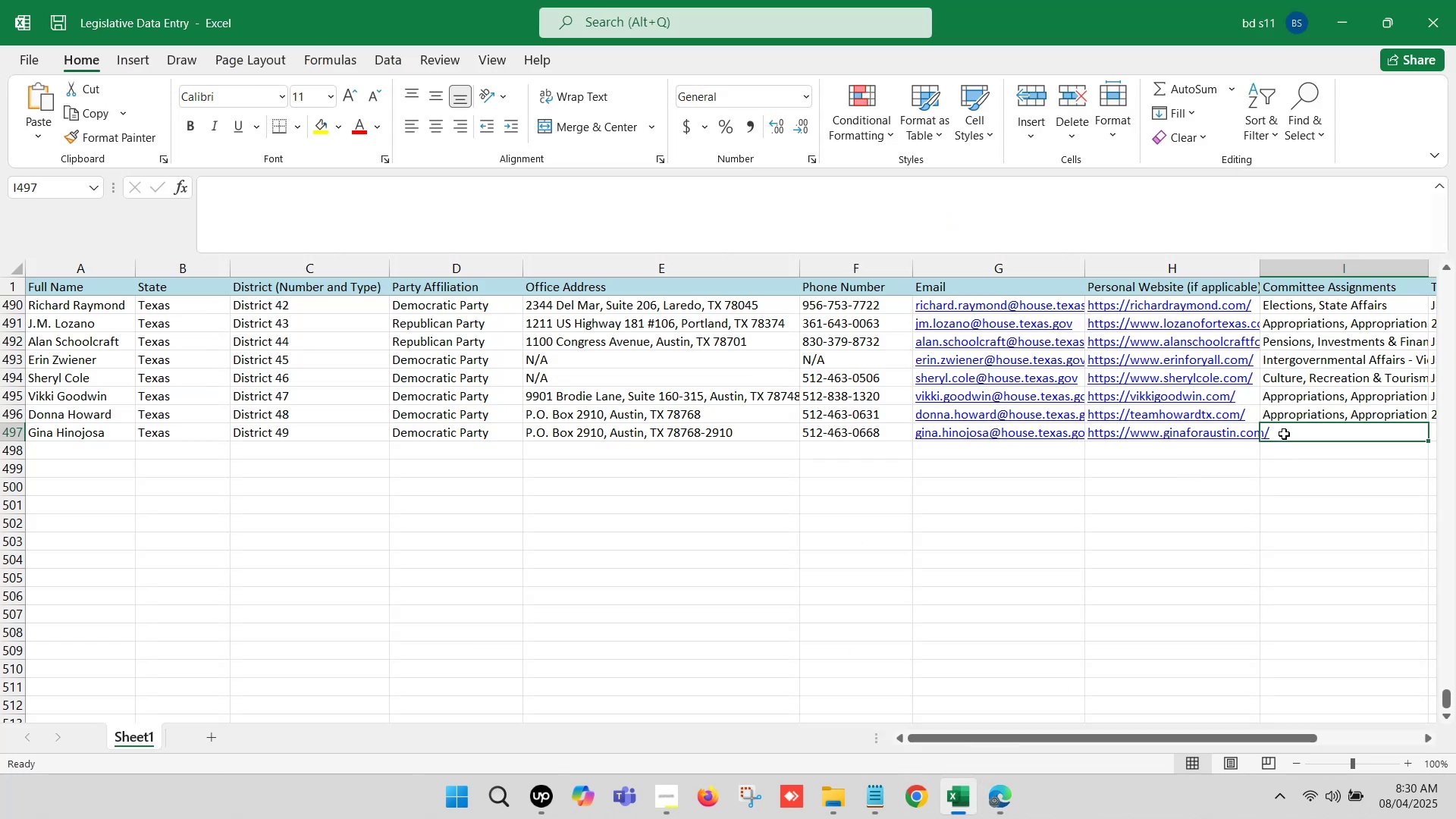 
double_click([1284, 434])
 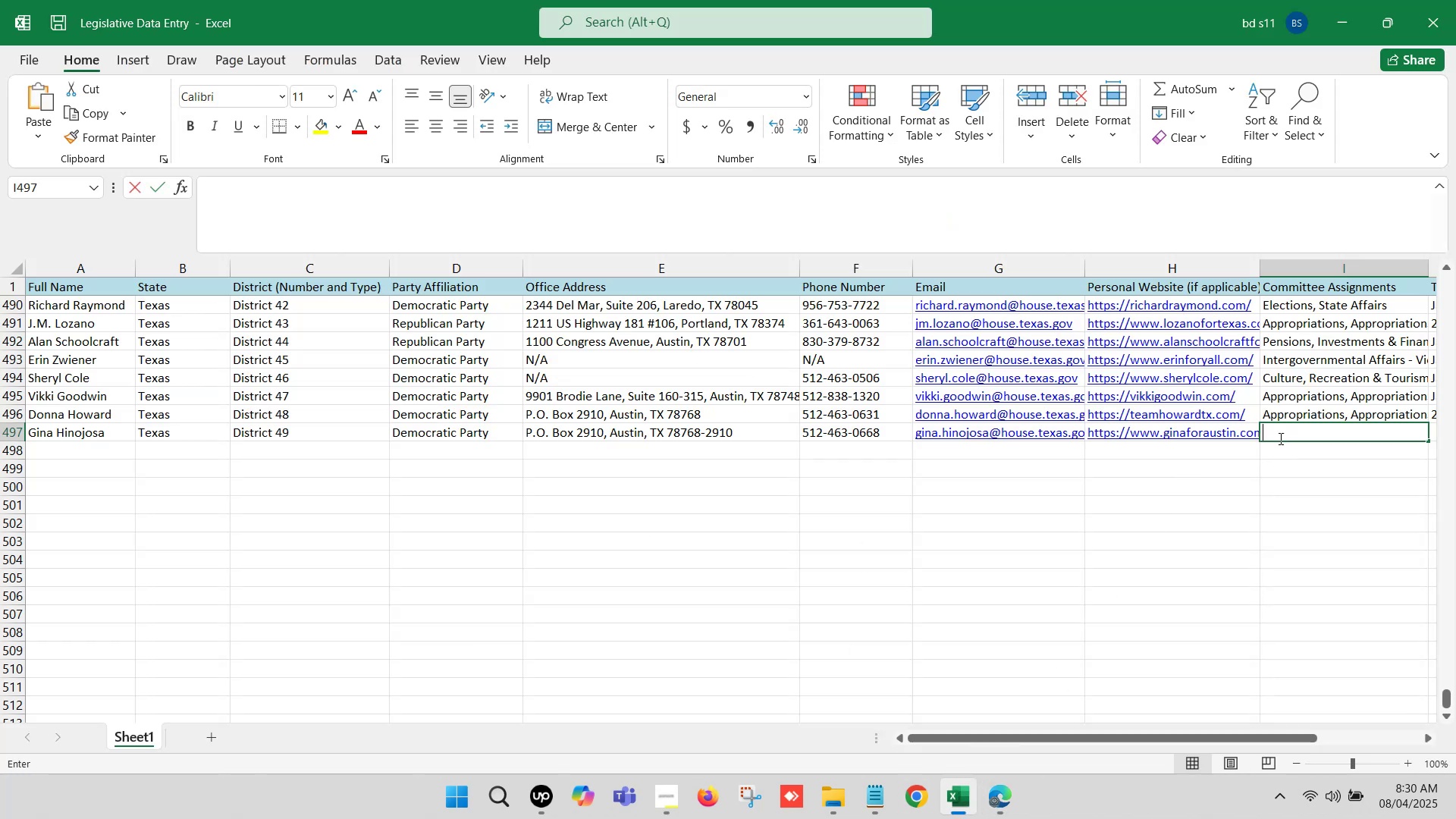 
key(Control+ControlLeft)
 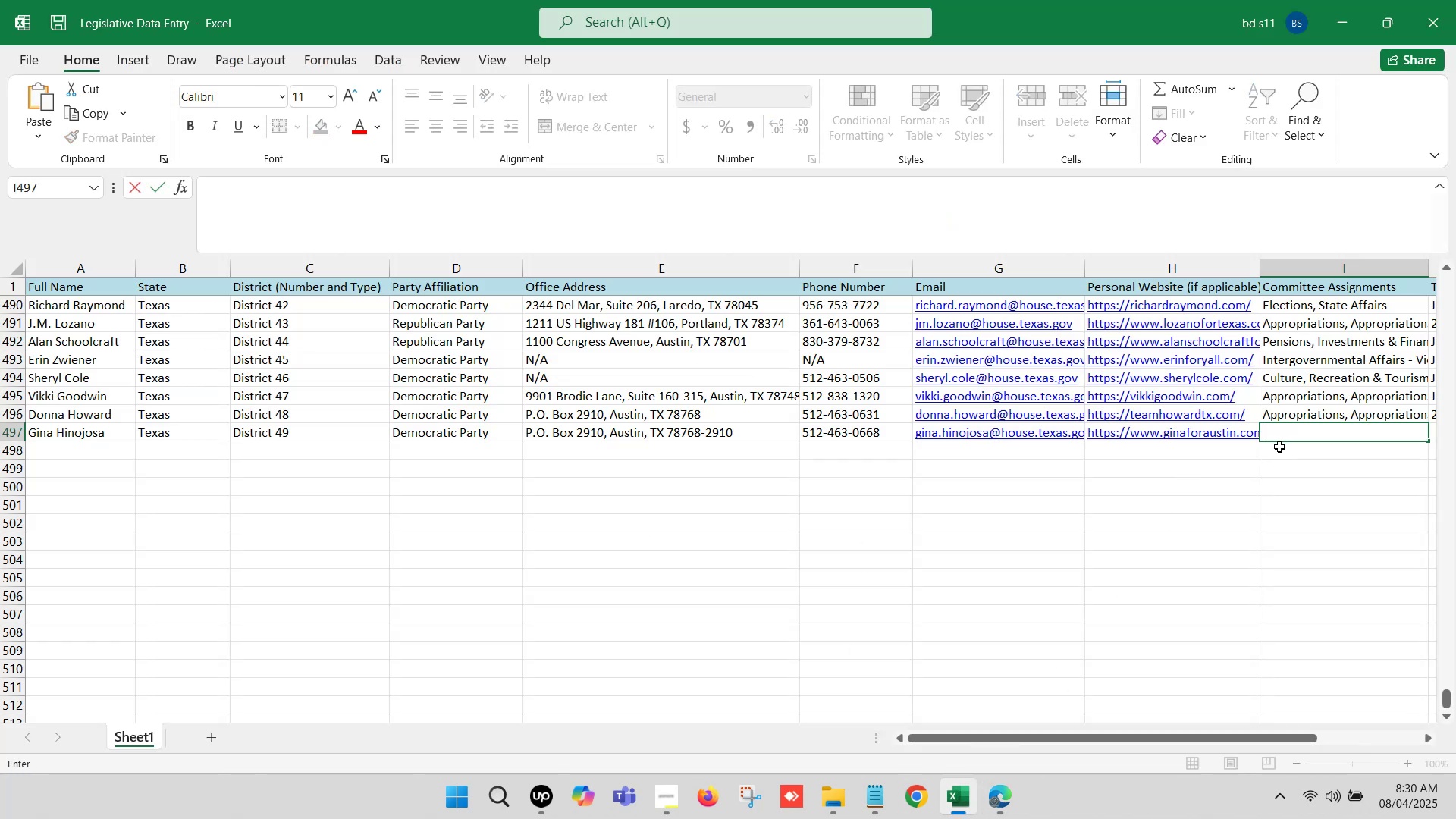 
key(Control+V)
 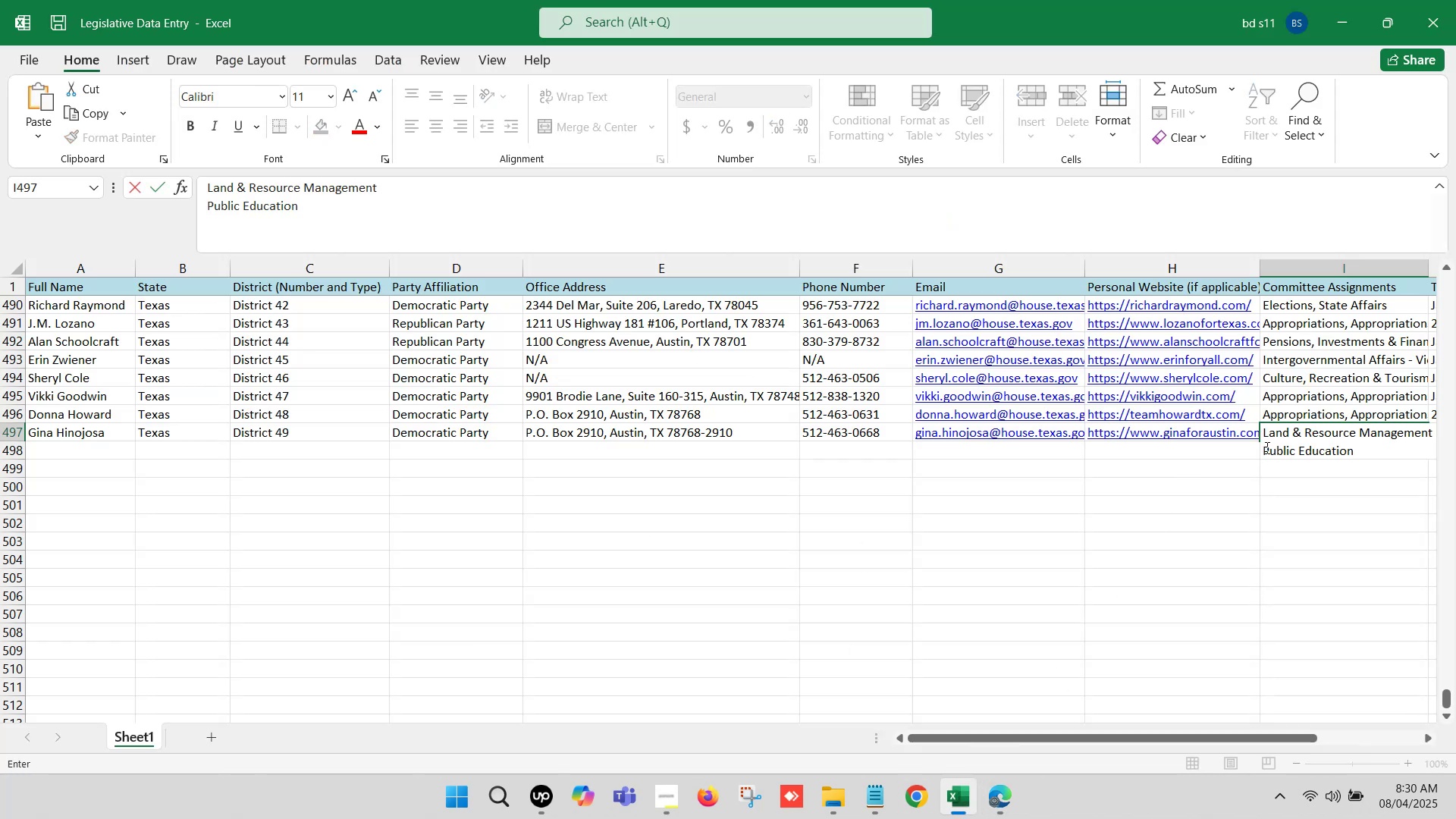 
left_click([1265, 447])
 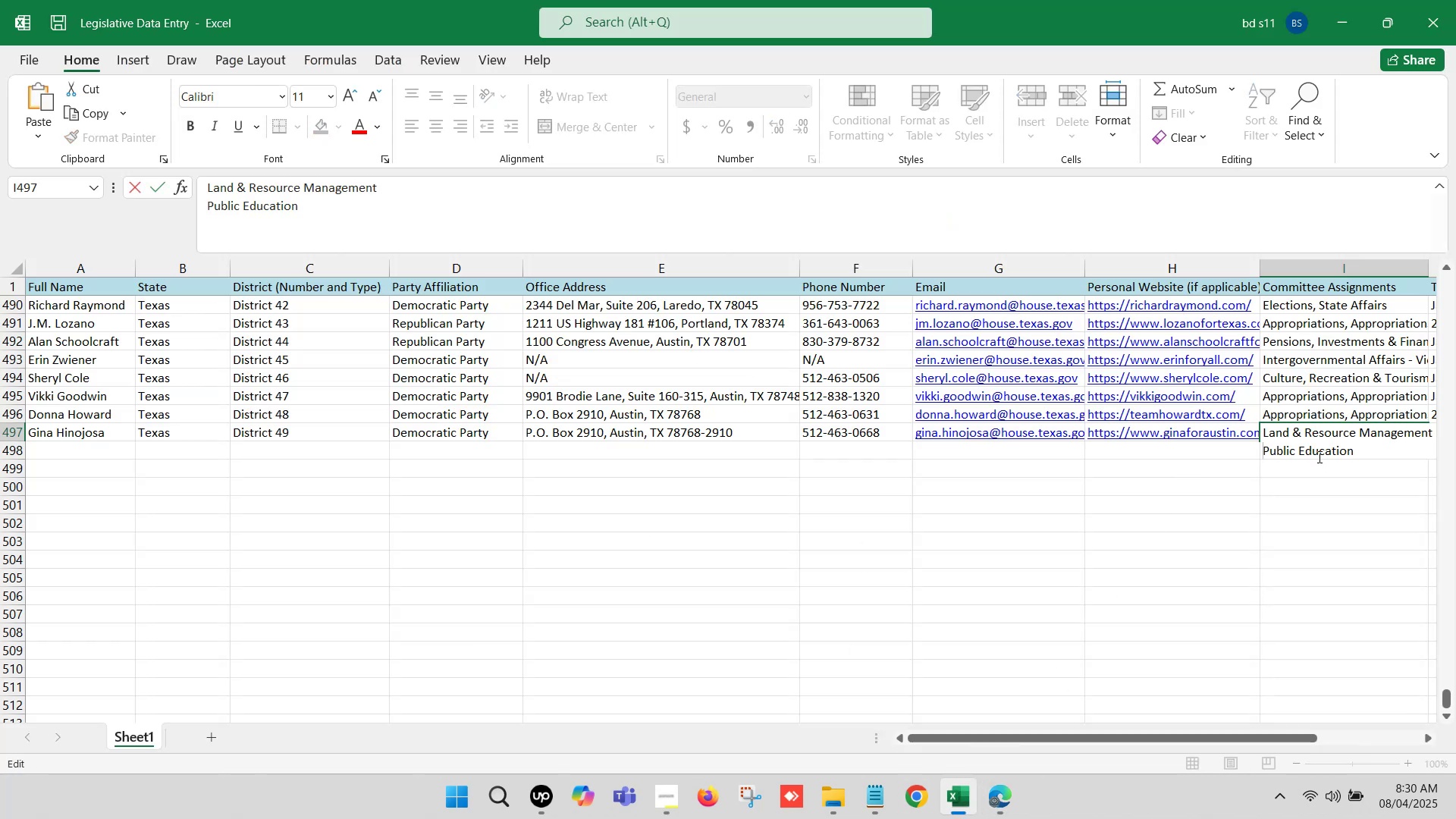 
key(Backspace)
 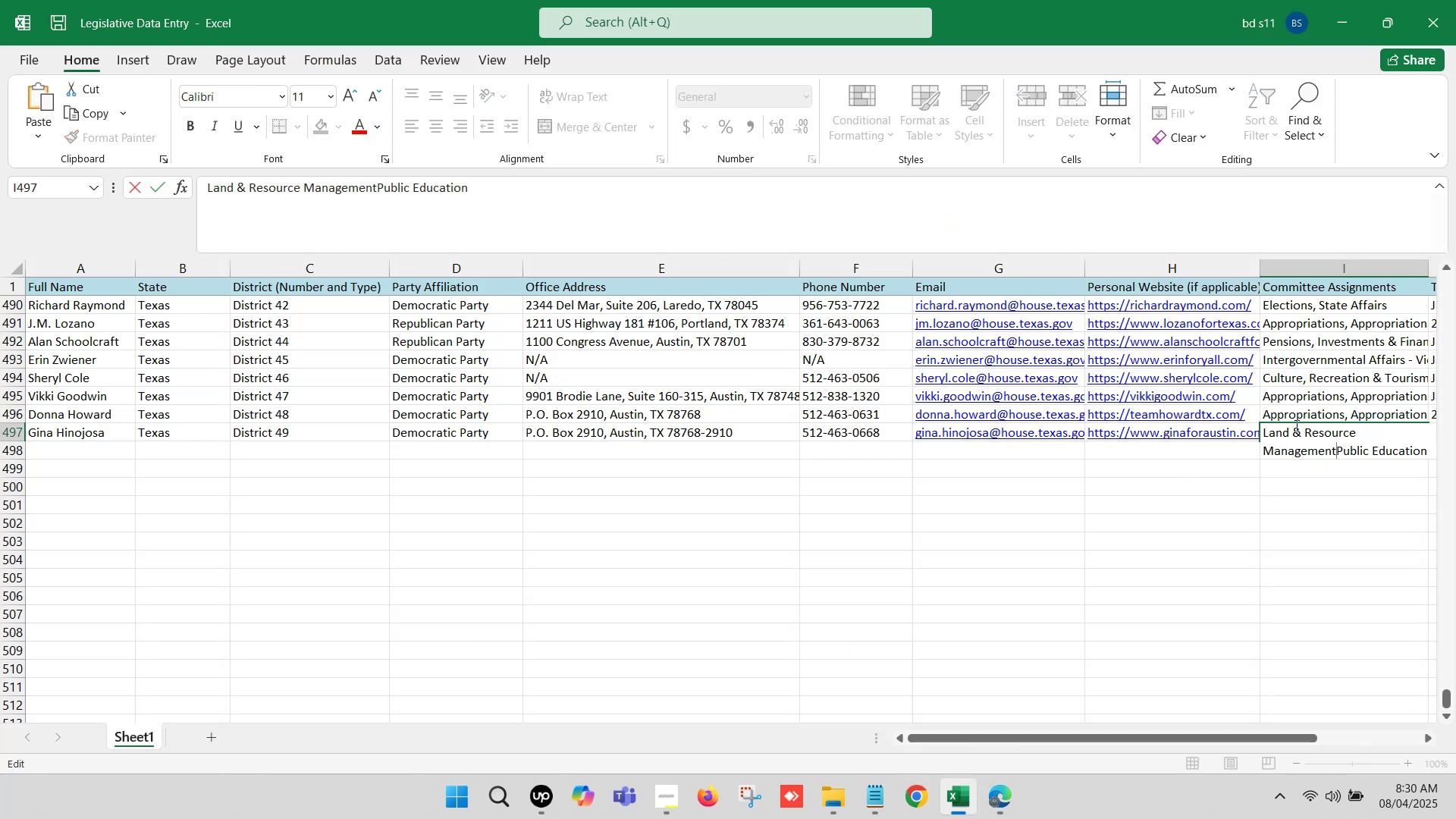 
key(Comma)
 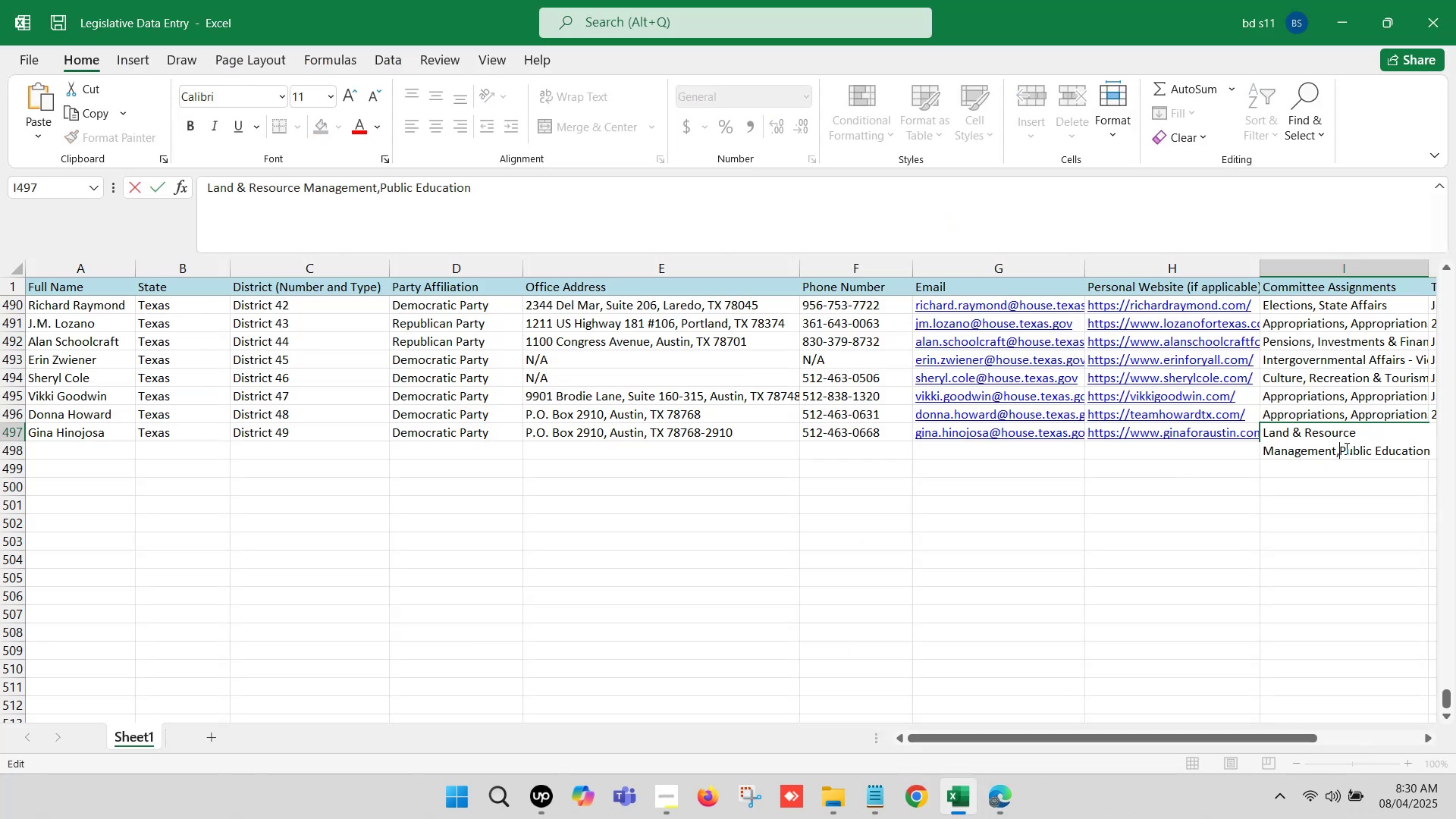 
key(Space)
 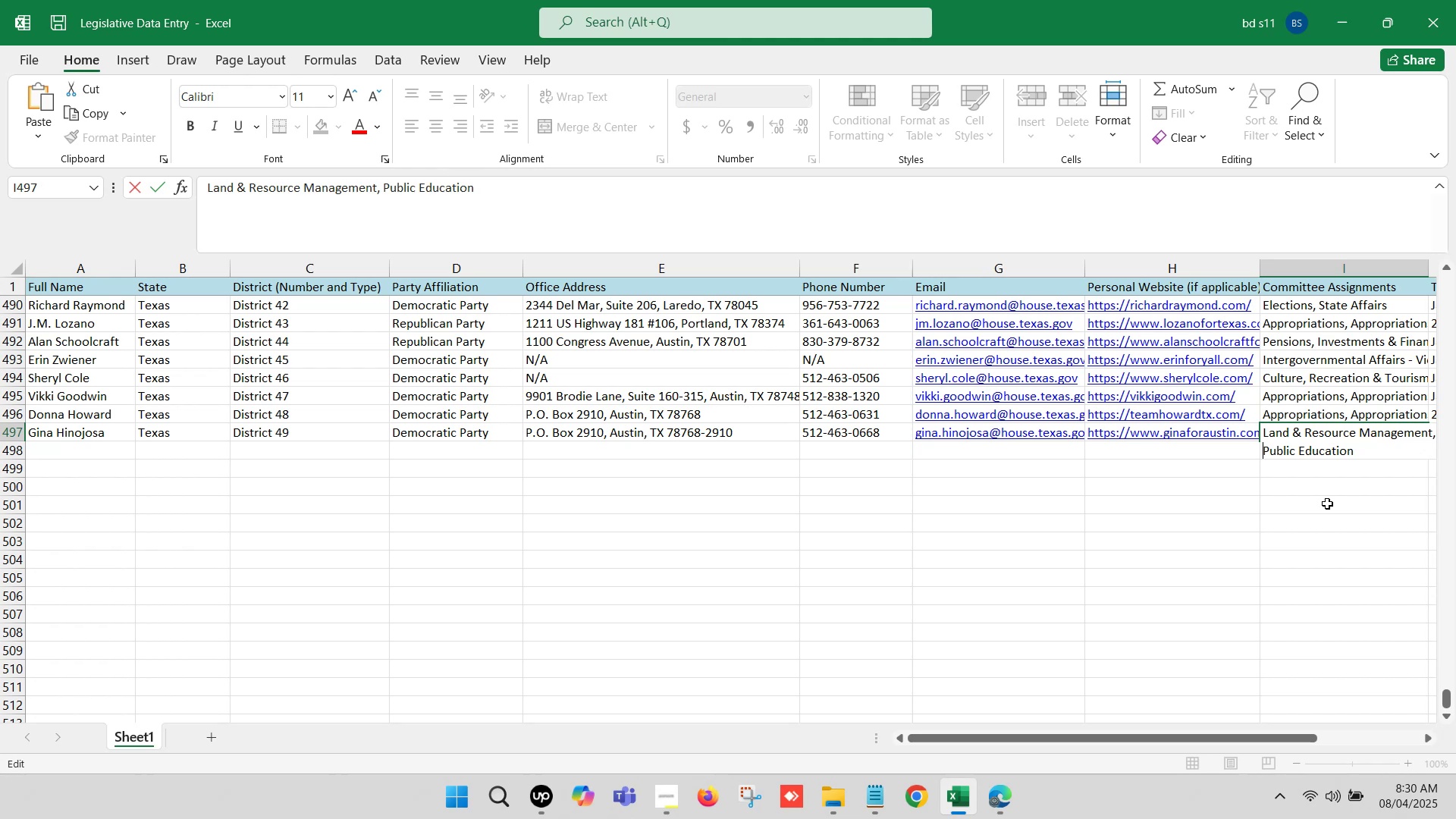 
left_click([1311, 512])
 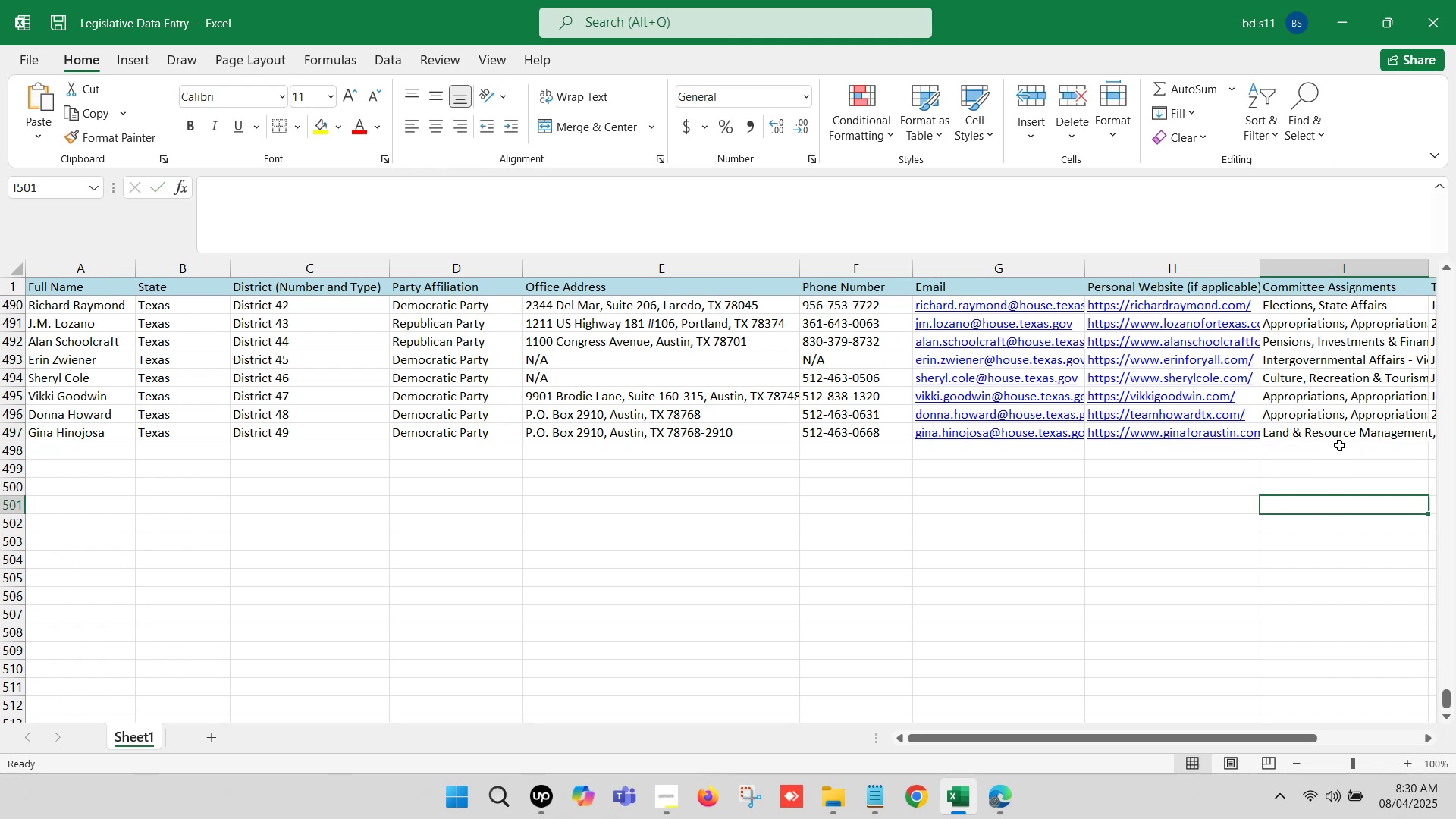 
left_click([1343, 439])
 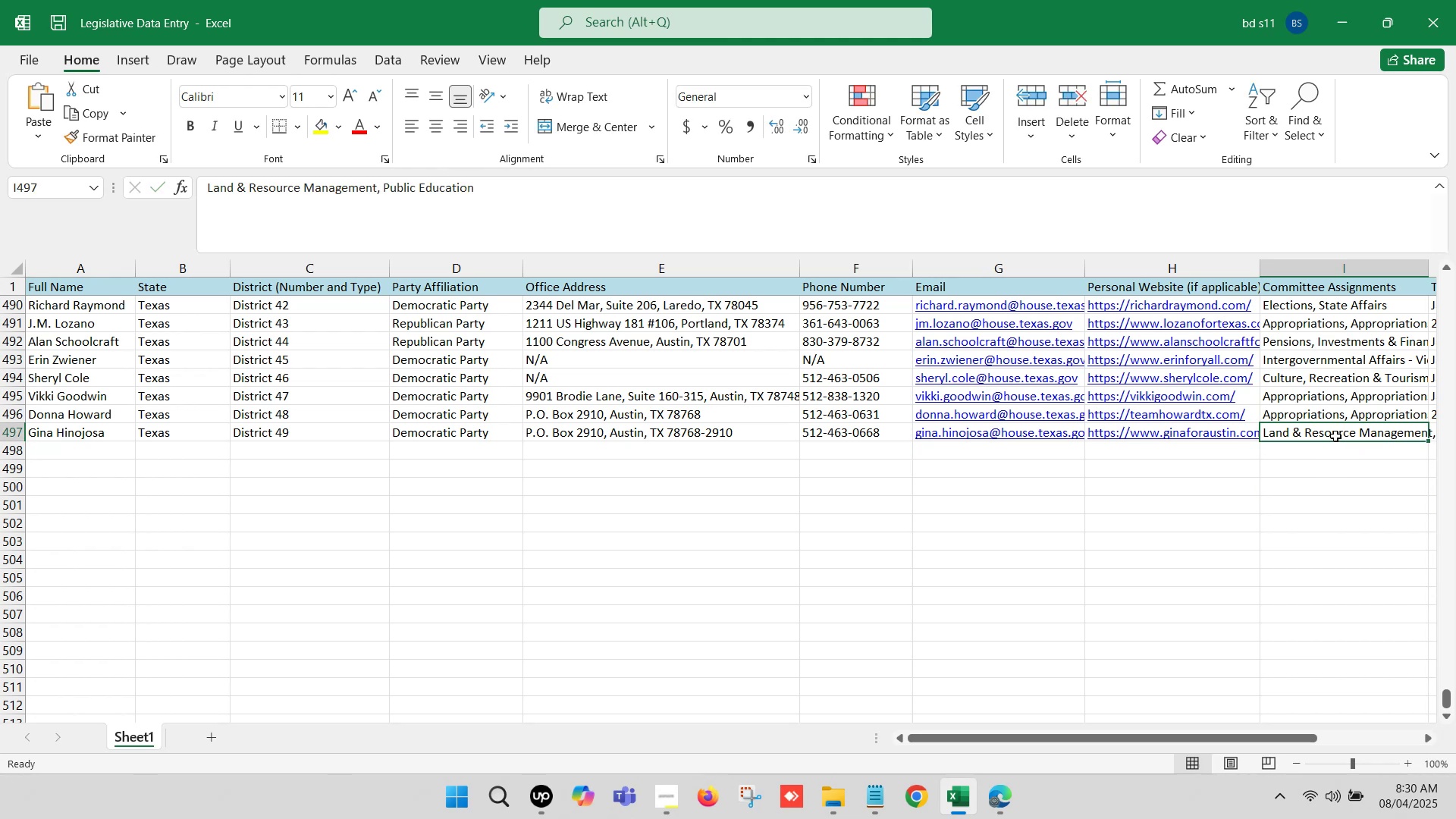 
hold_key(key=ArrowLeft, duration=1.04)
 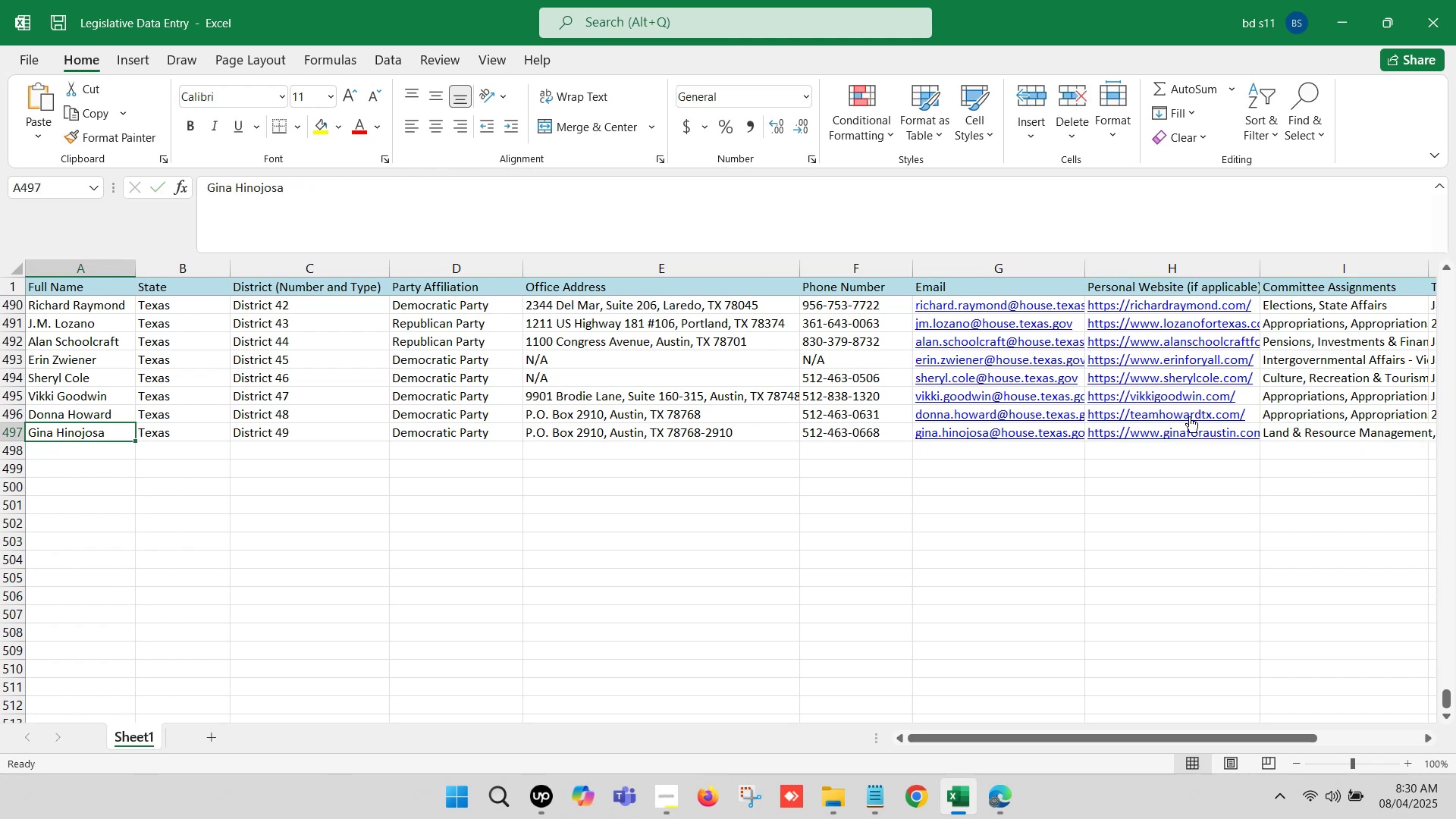 
key(Control+S)
 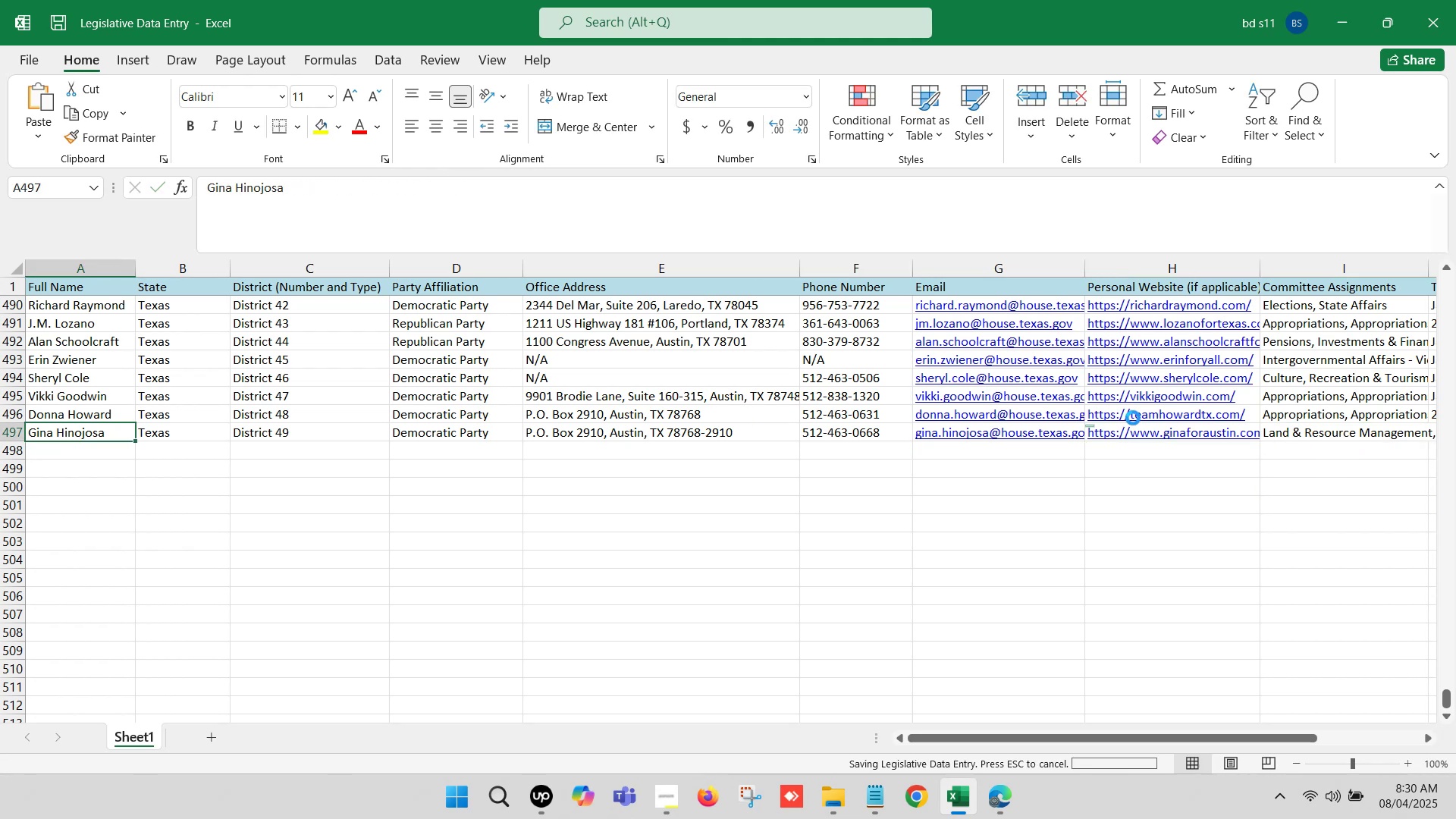 
key(Control+S)
 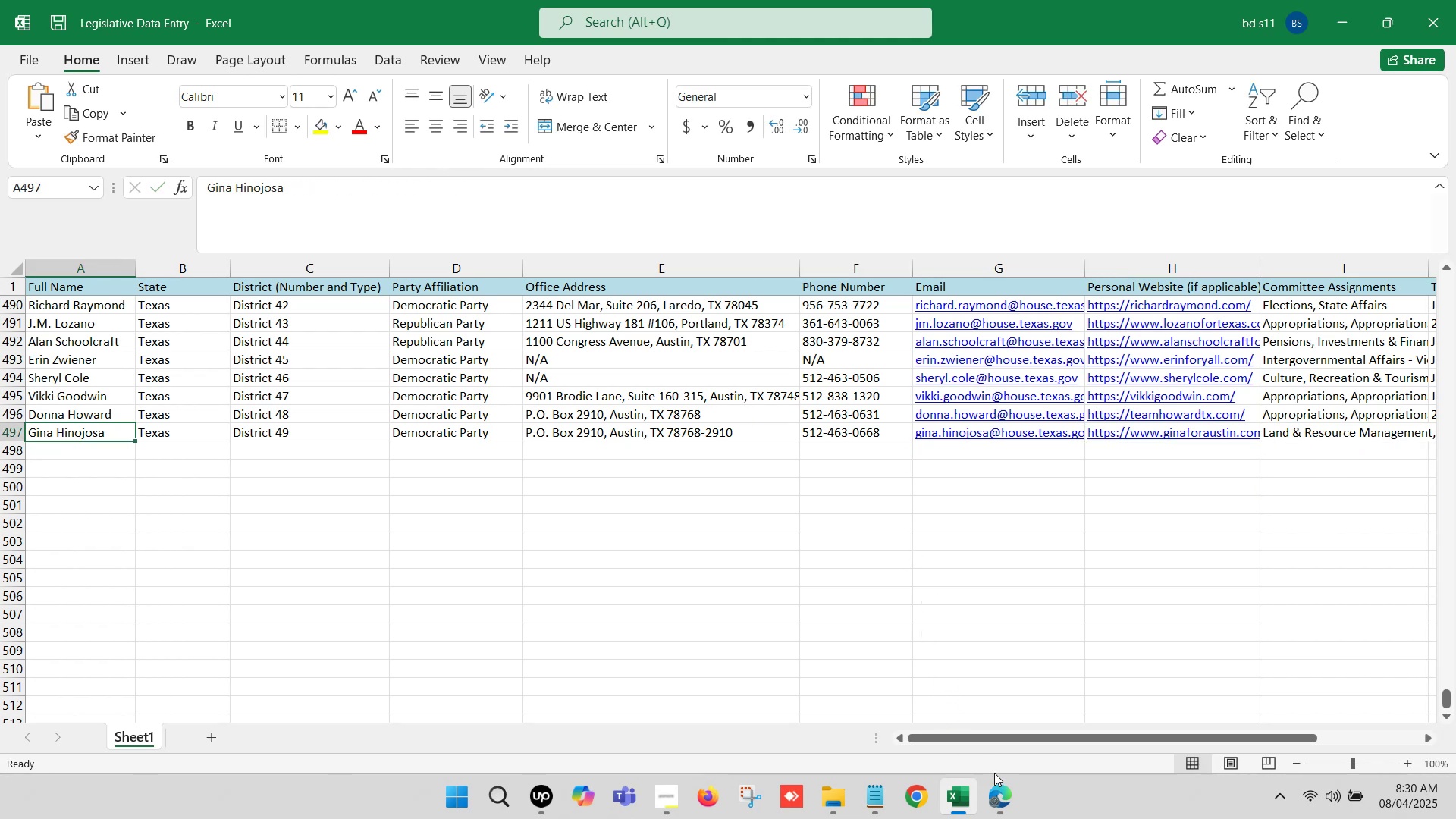 
left_click([1001, 786])
 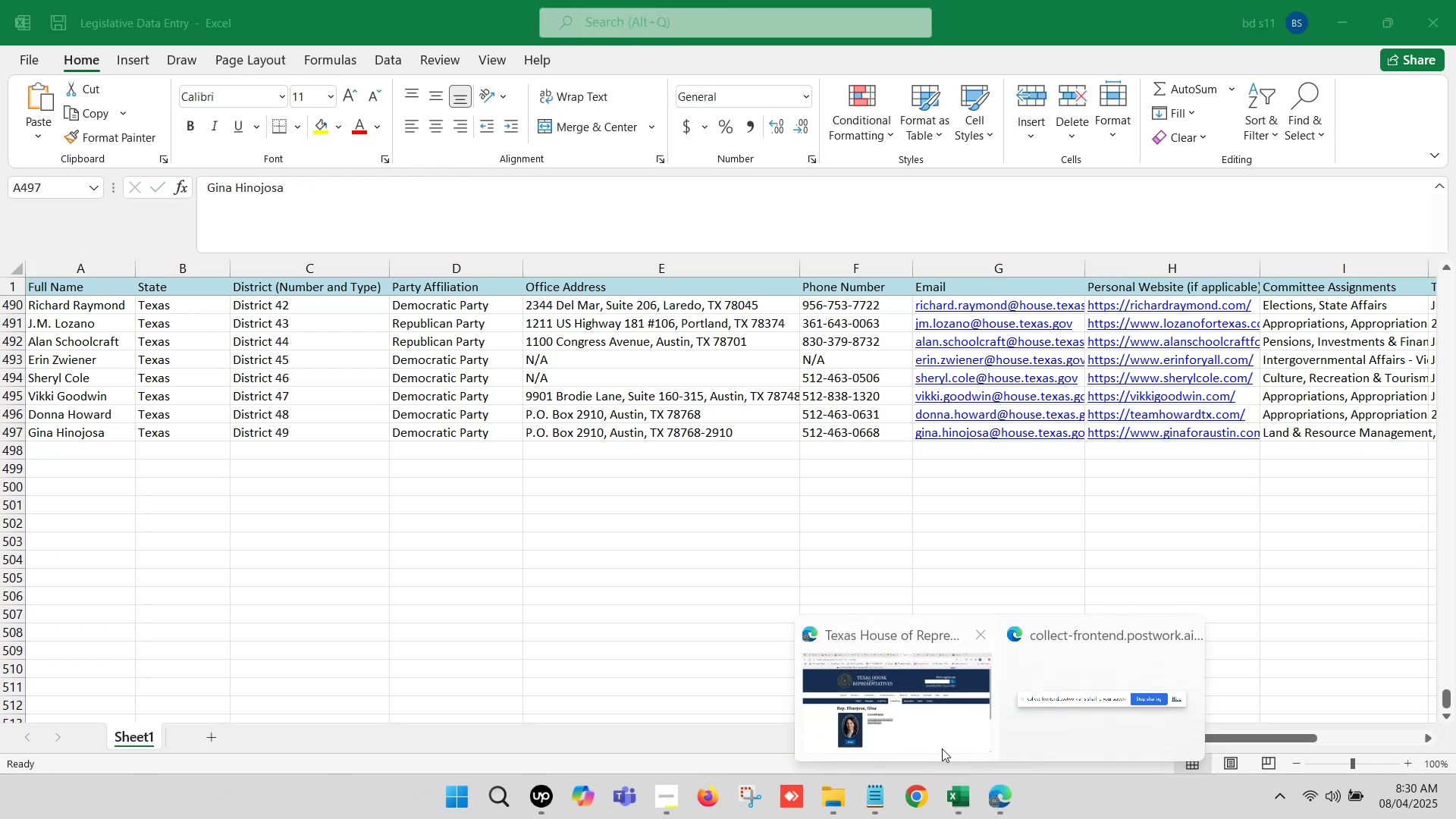 
left_click([913, 729])
 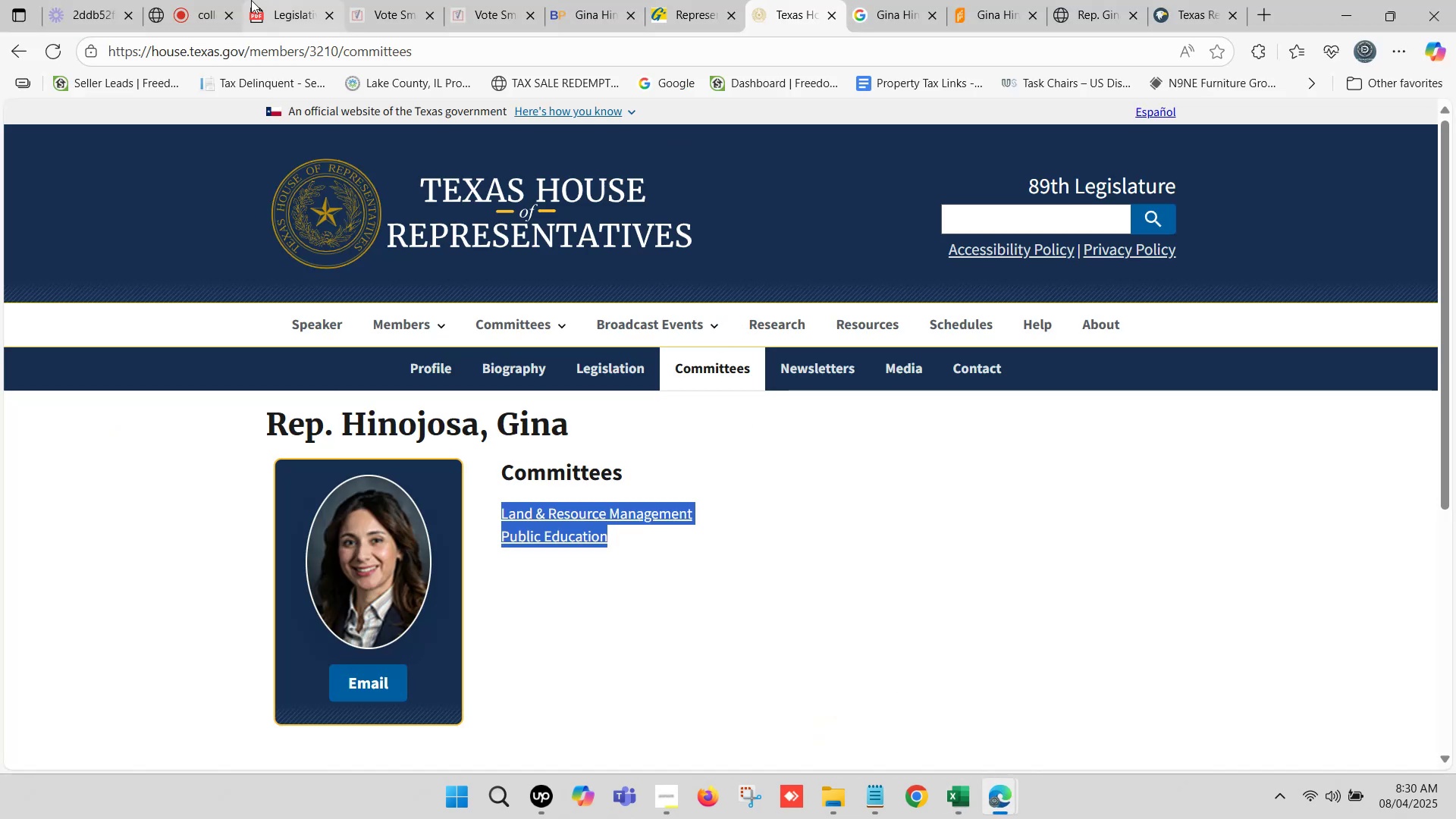 
left_click([193, 0])
 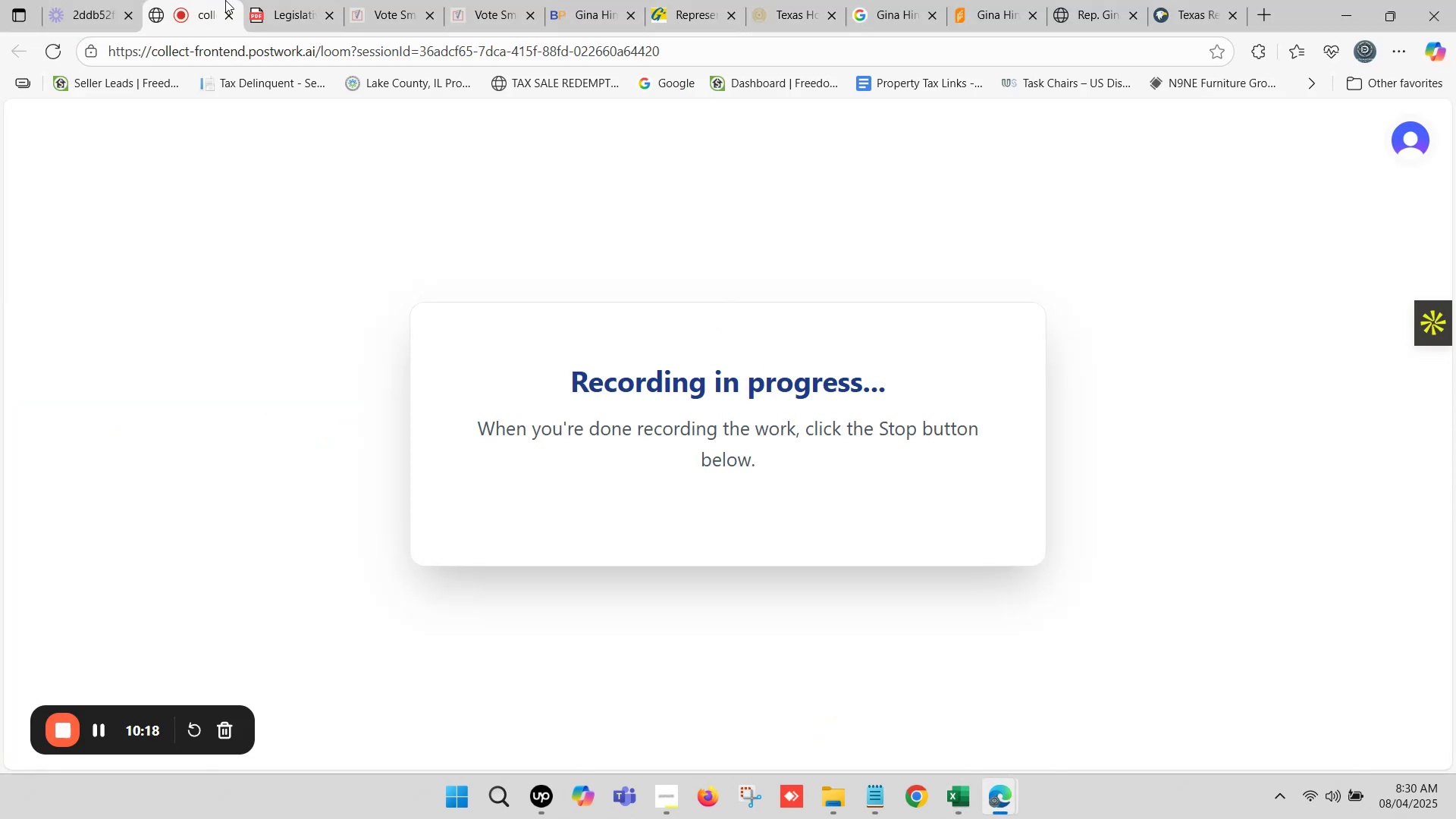 
left_click([554, 0])
 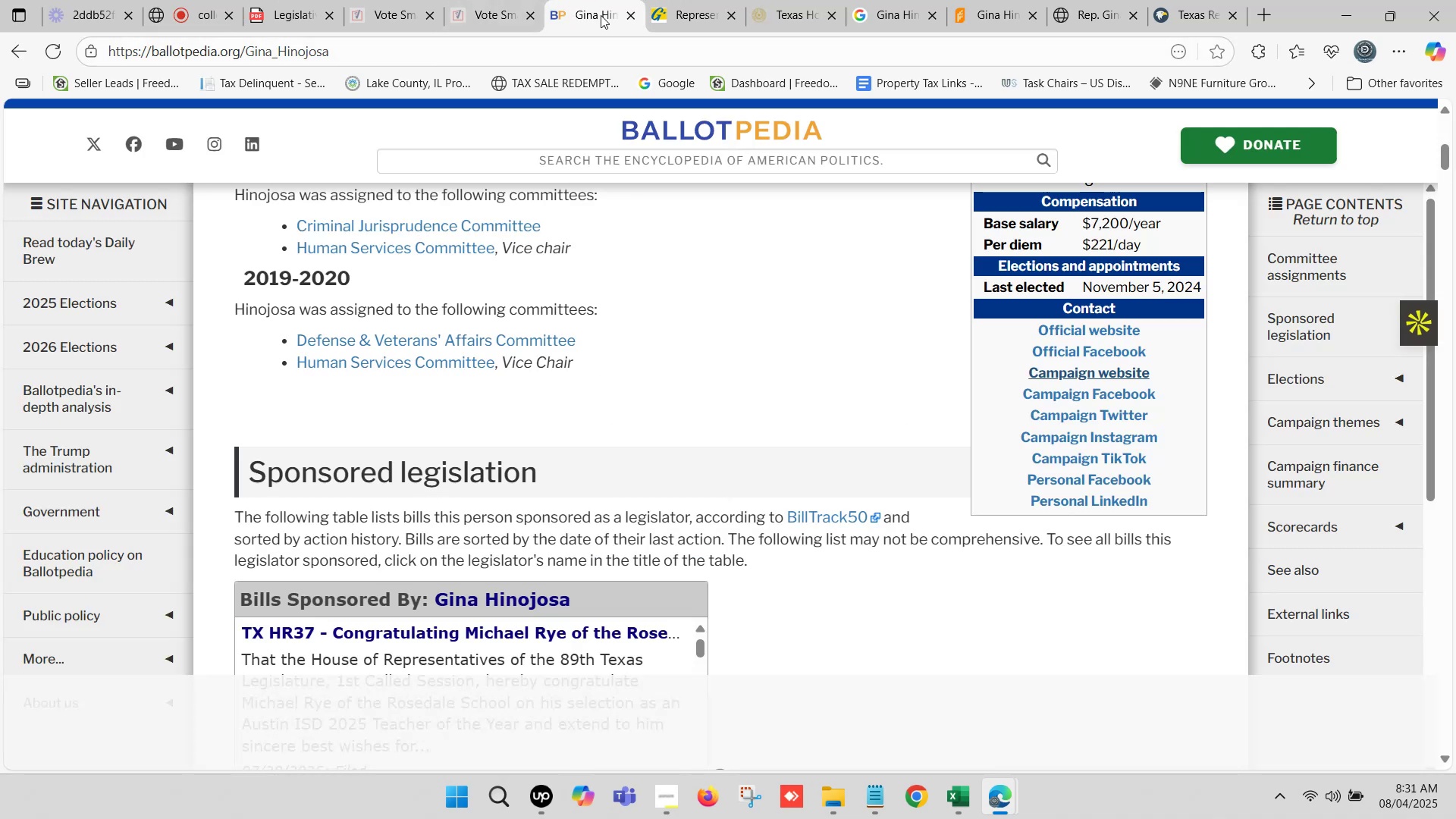 
scroll: coordinate [537, 163], scroll_direction: up, amount: 8.0
 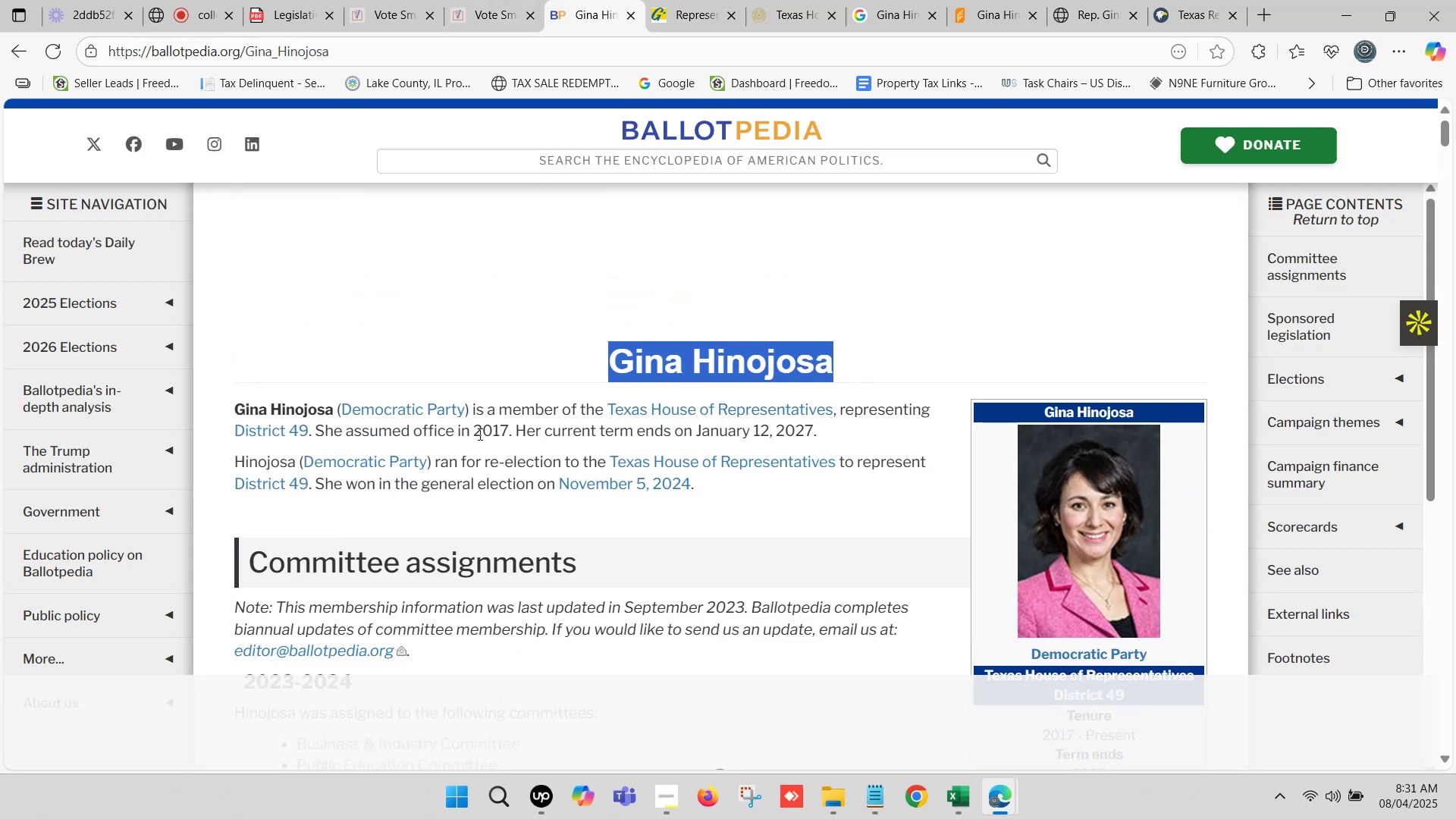 
left_click_drag(start_coordinate=[476, 431], to_coordinate=[811, 433])
 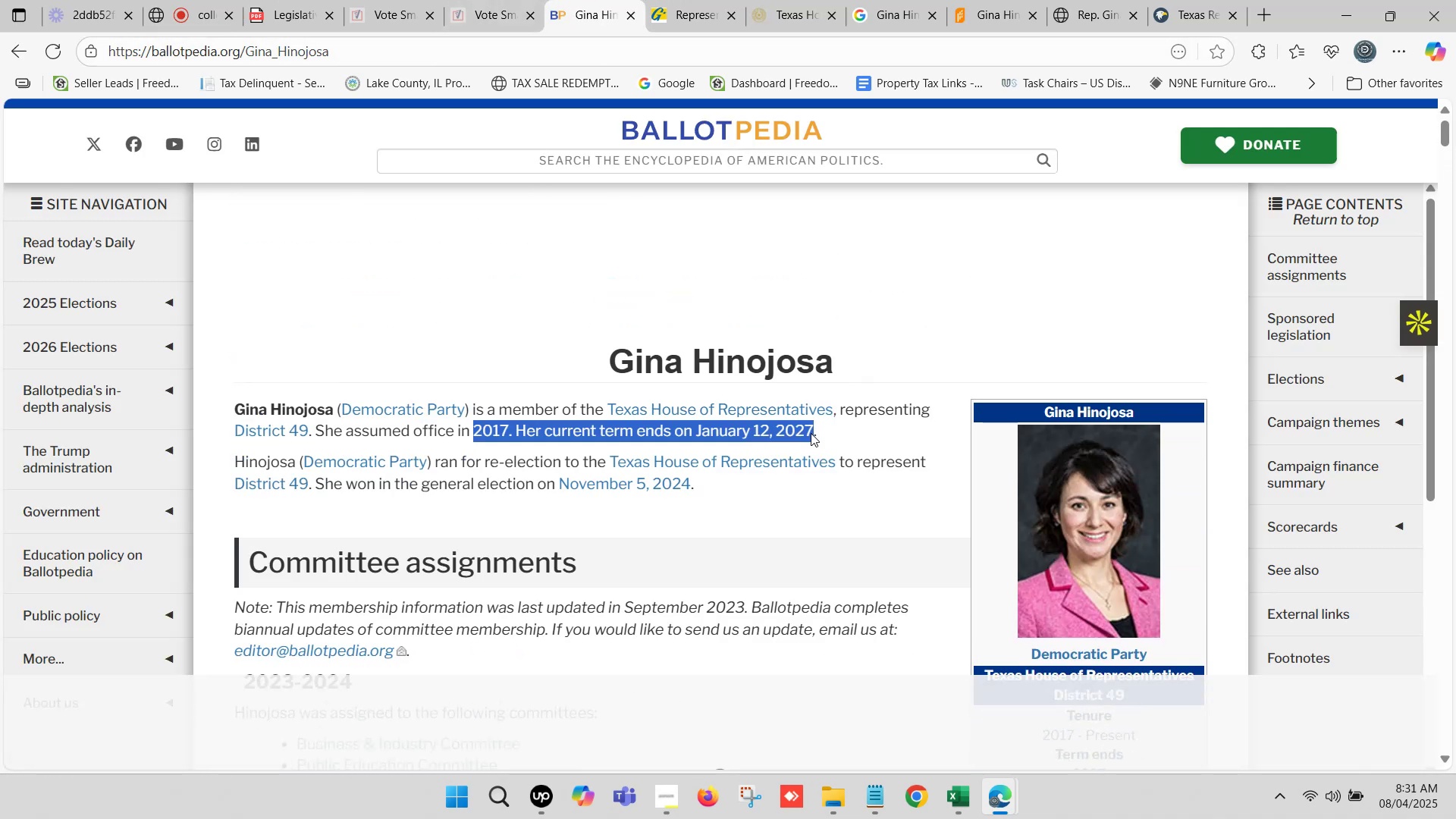 
key(Control+C)
 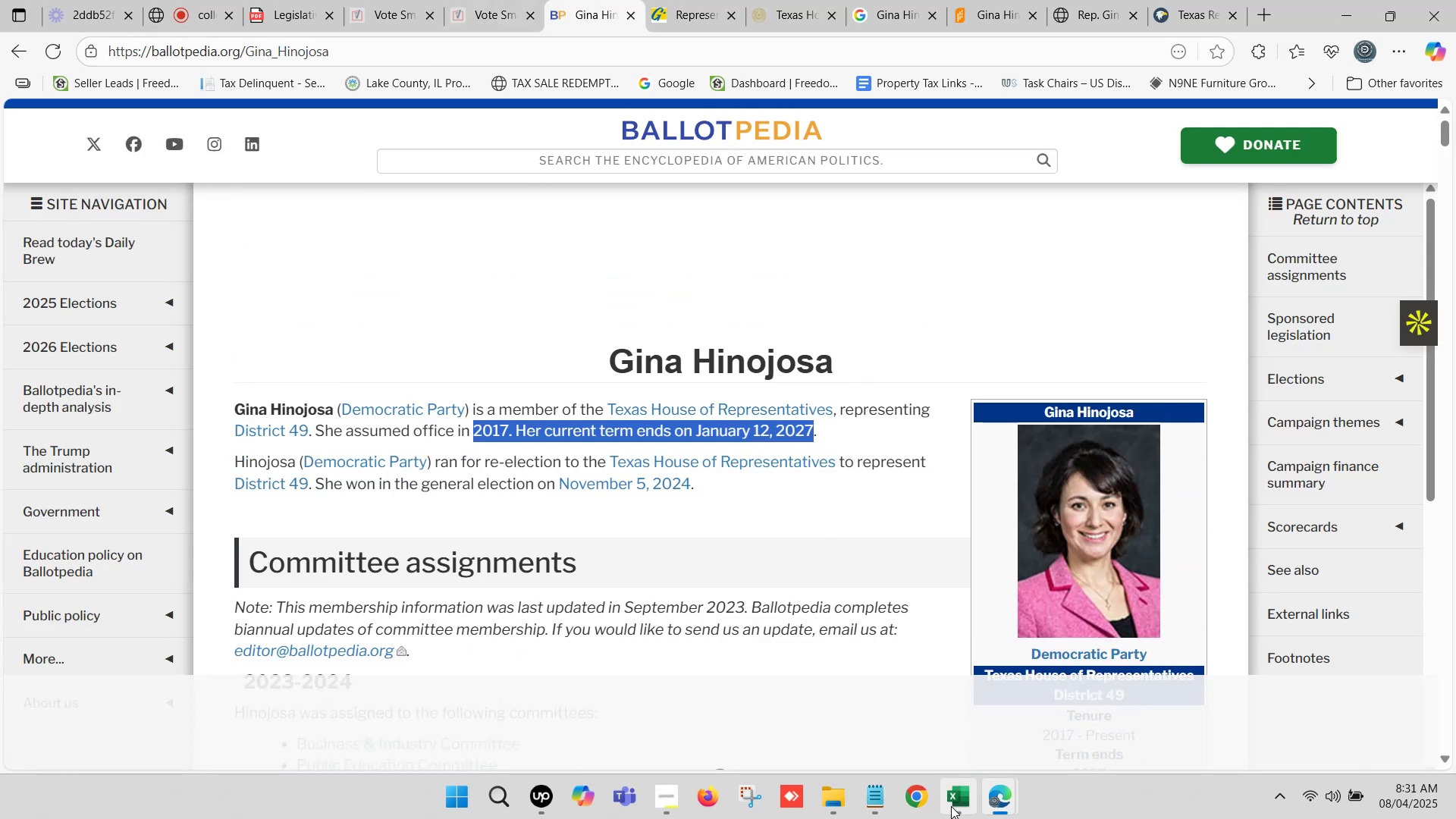 
left_click([955, 806])
 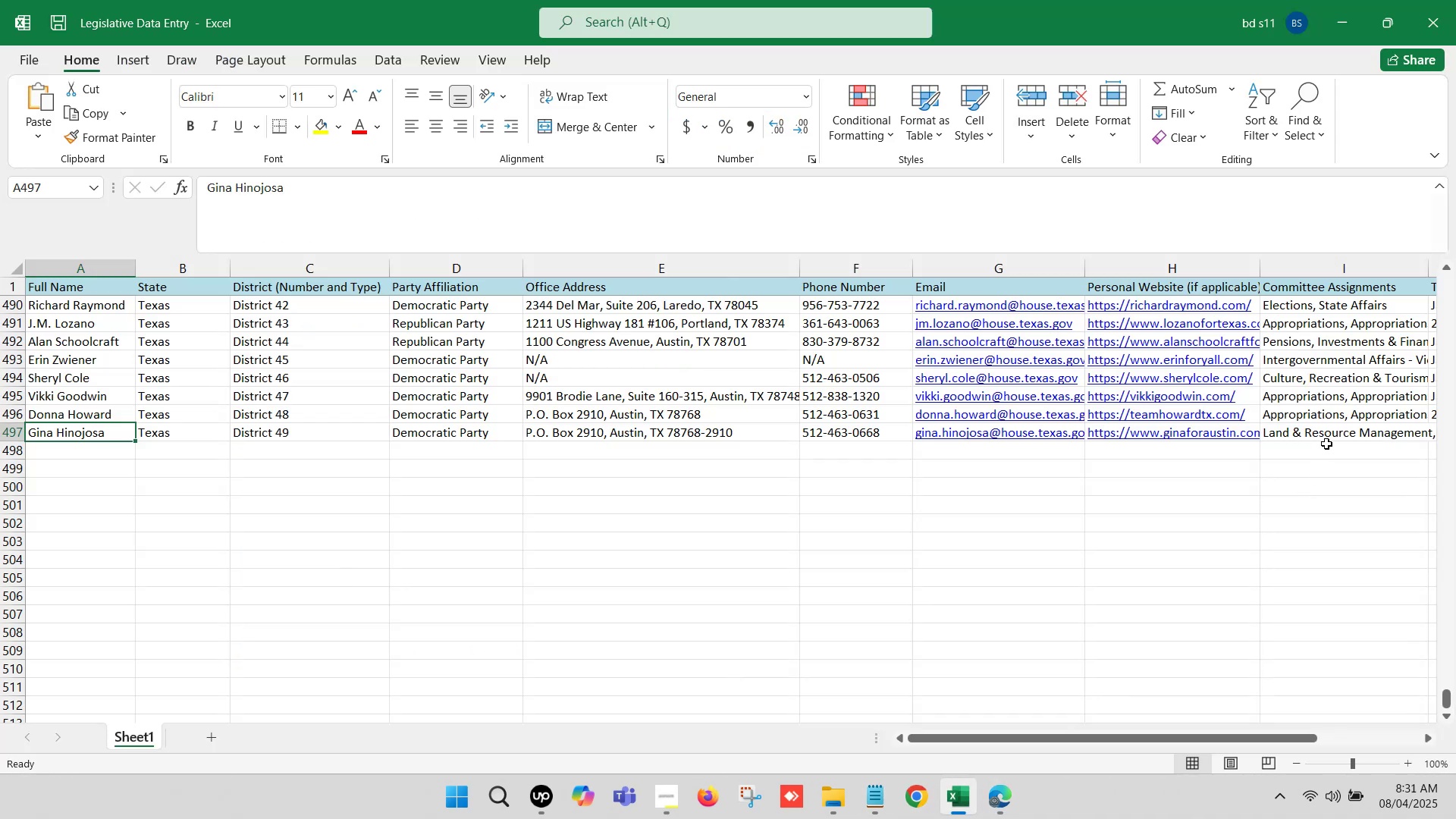 
left_click([1330, 436])
 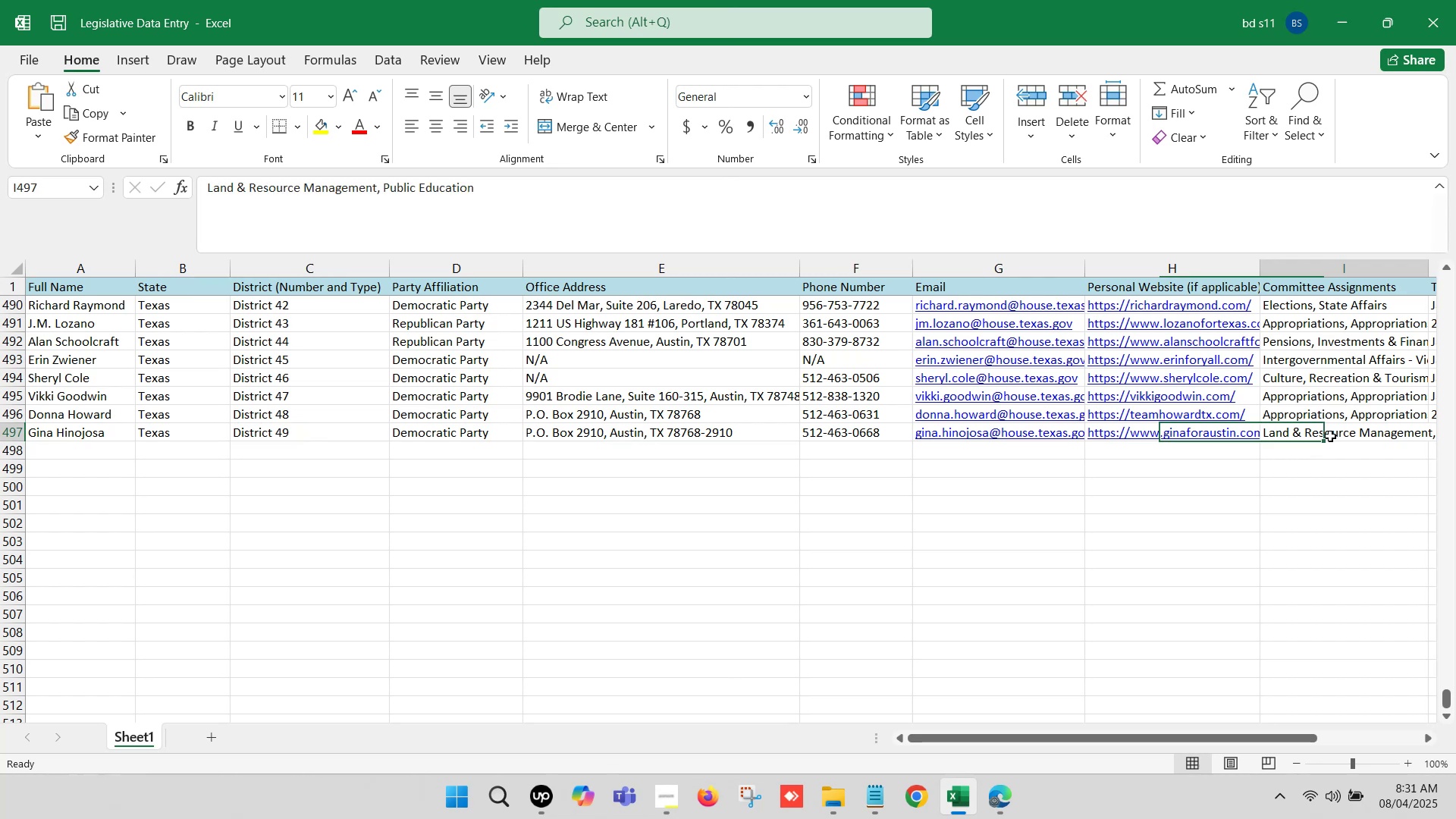 
key(ArrowRight)
 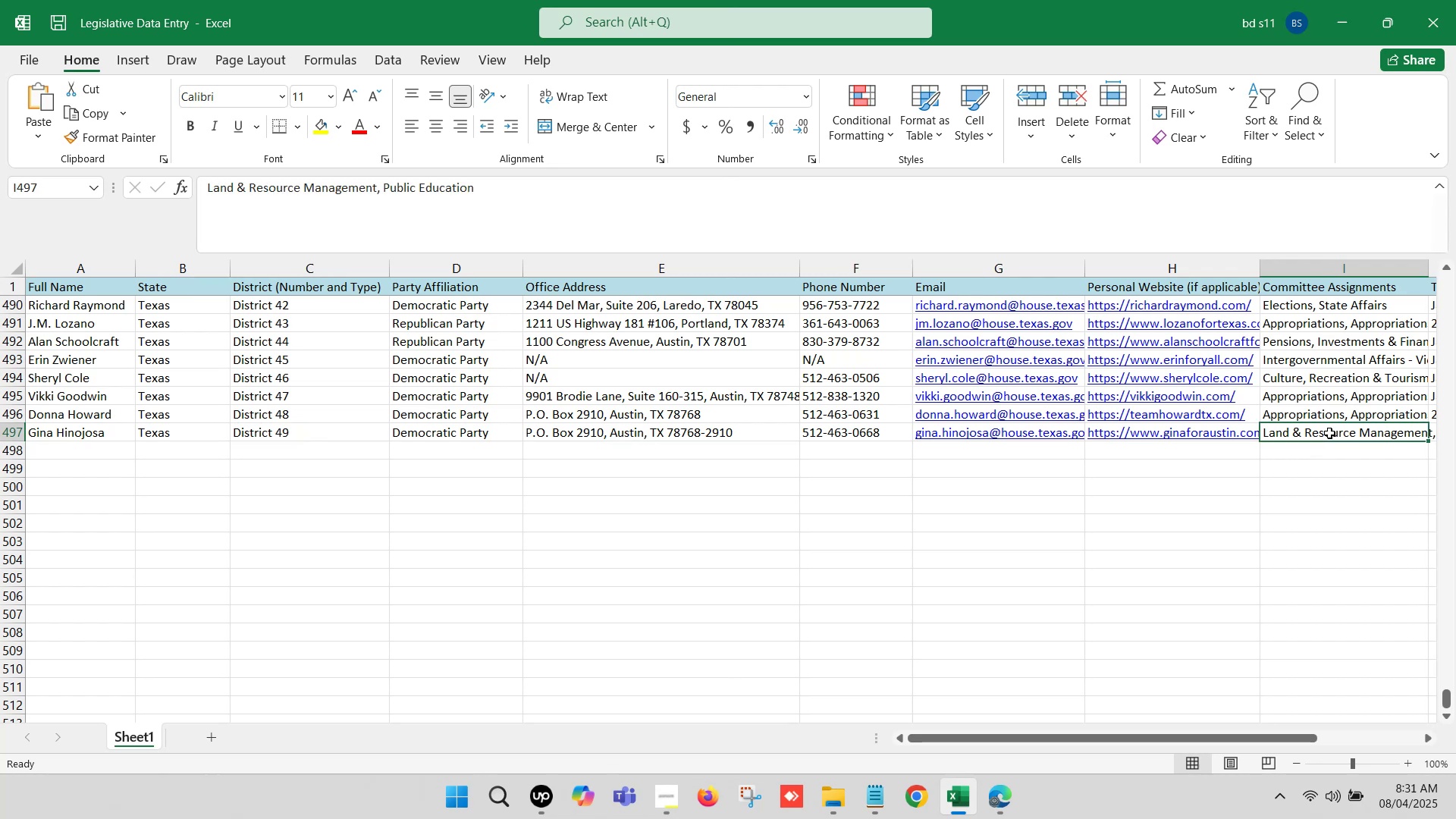 
key(ArrowRight)
 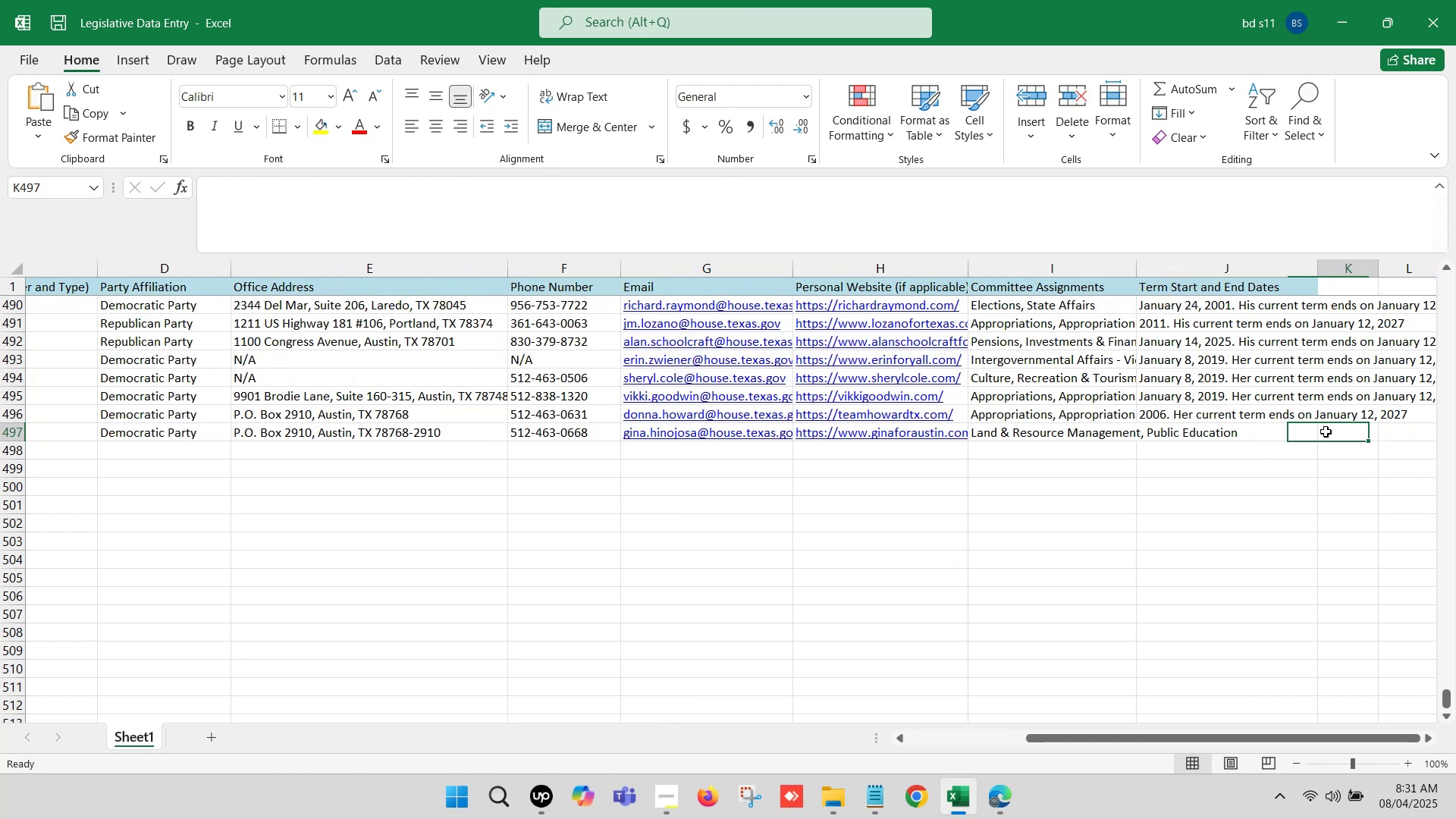 
key(ArrowRight)
 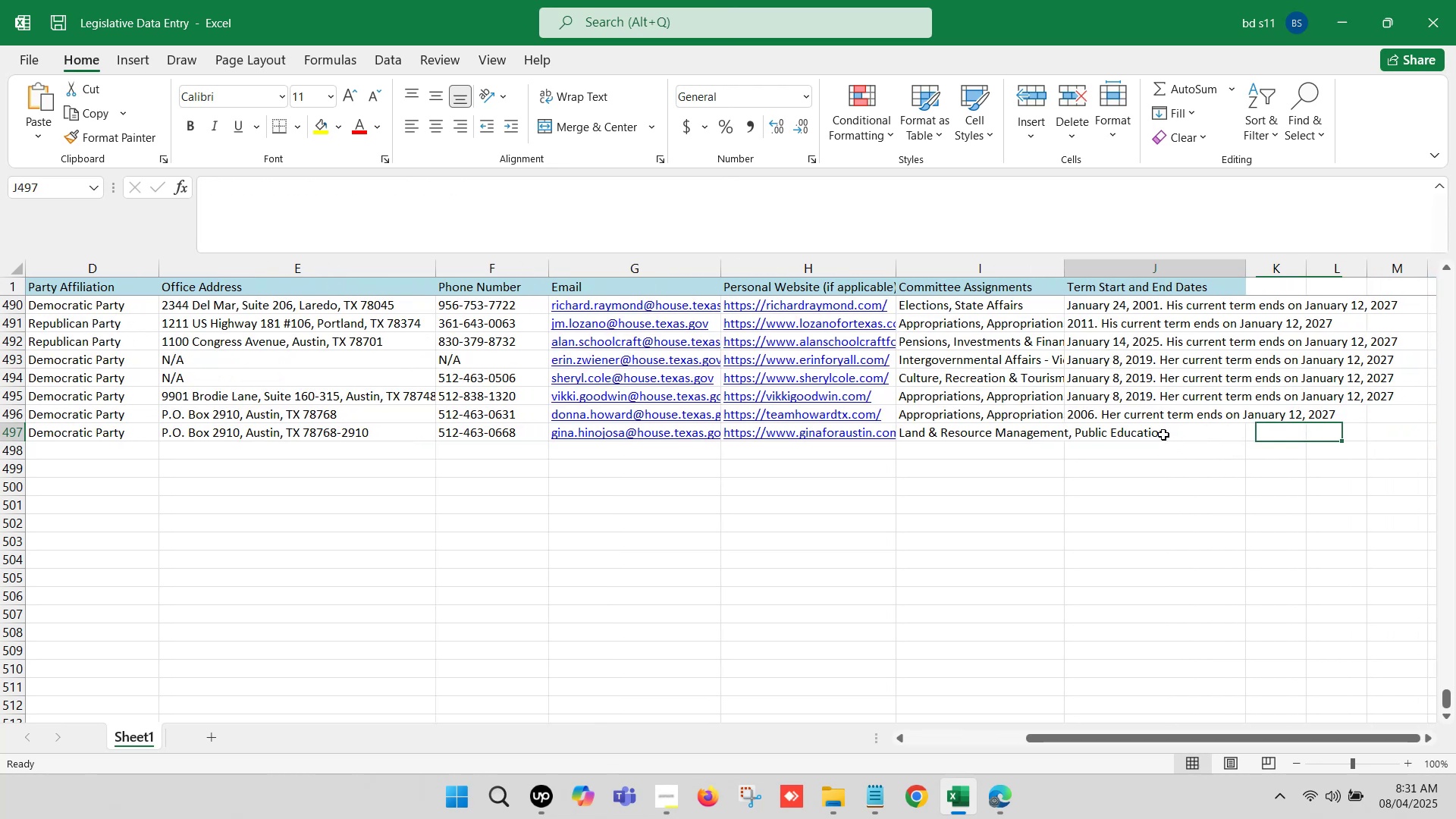 
double_click([1163, 435])
 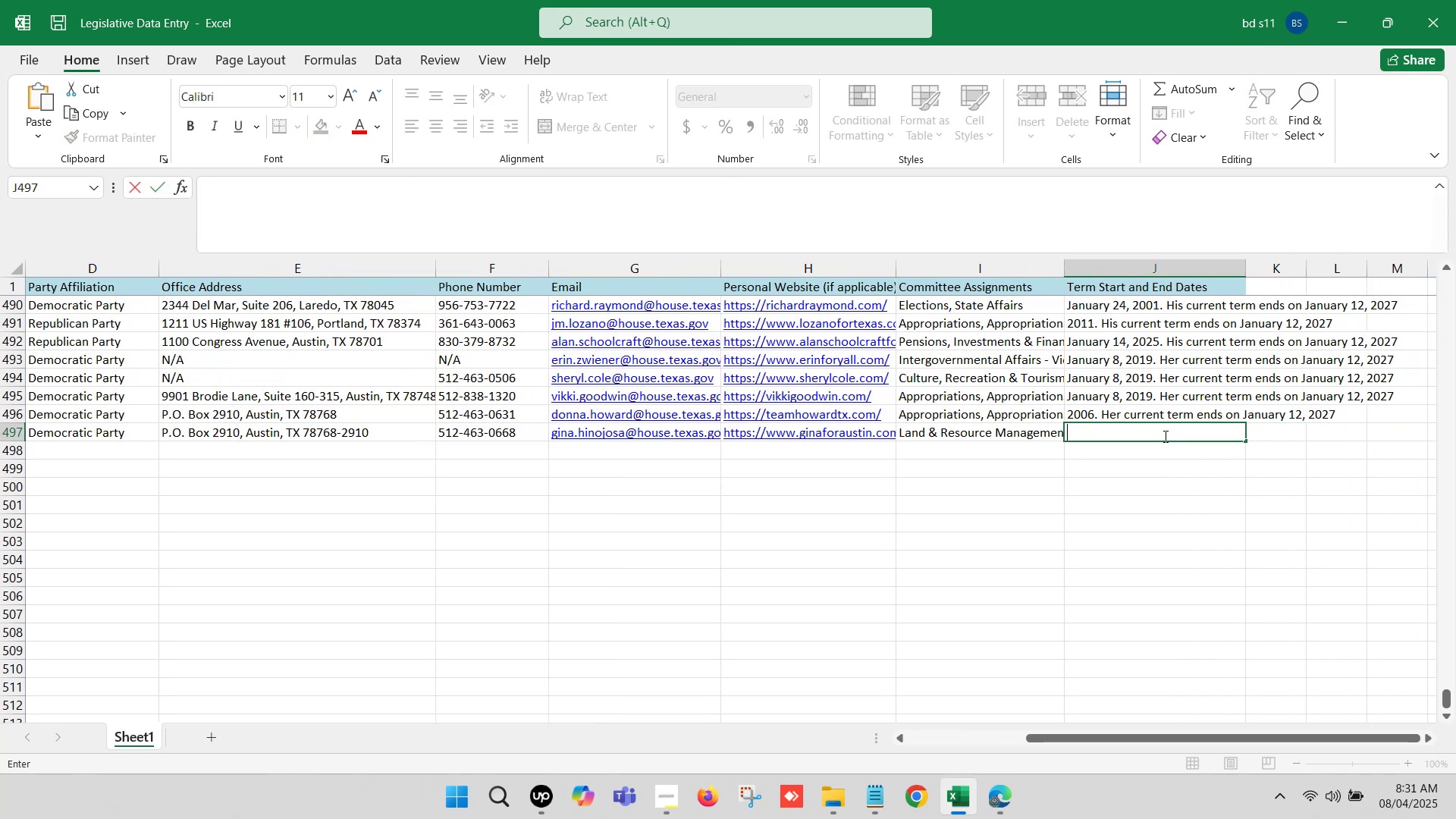 
key(Control+V)
 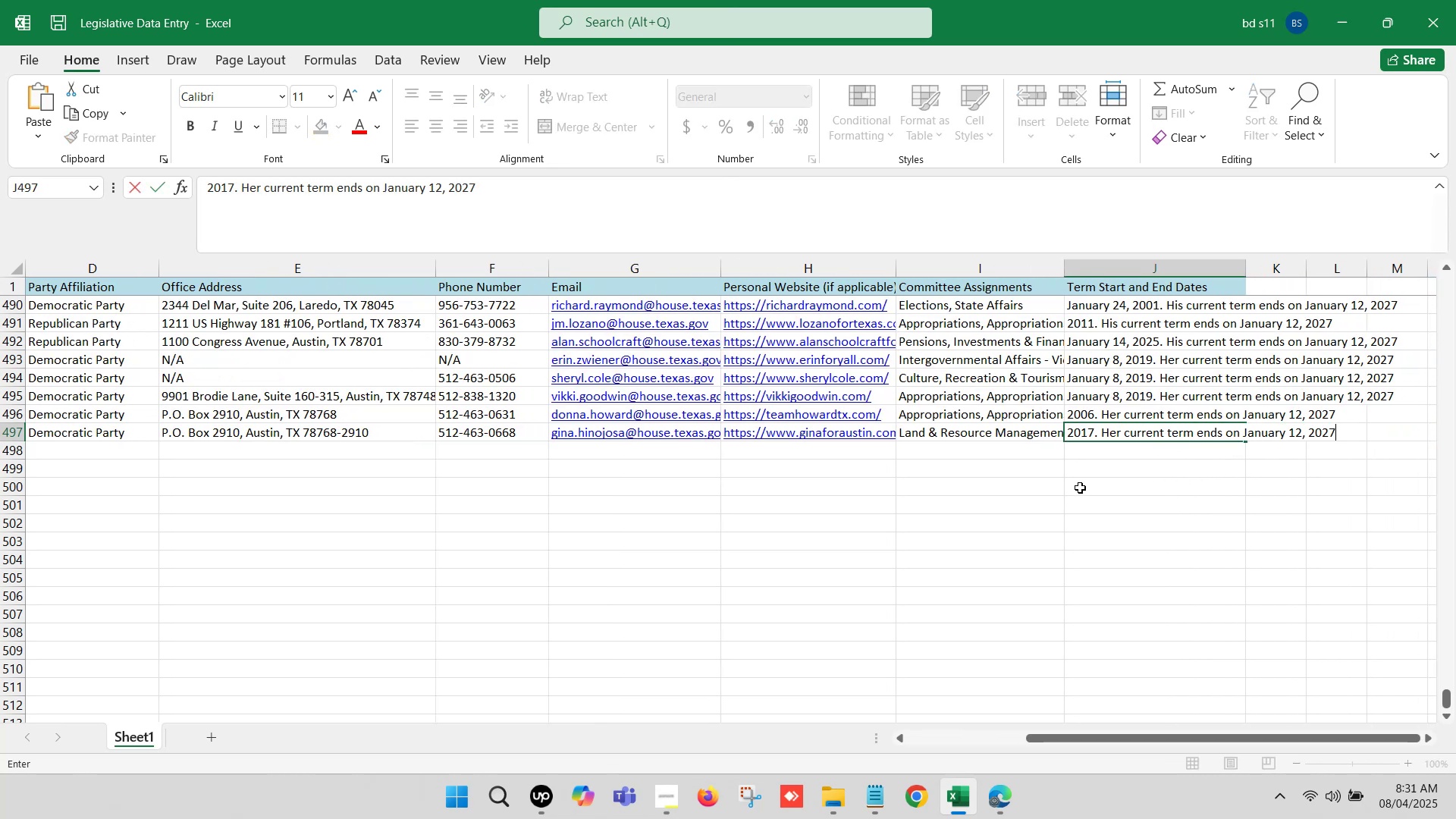 
left_click([1079, 488])
 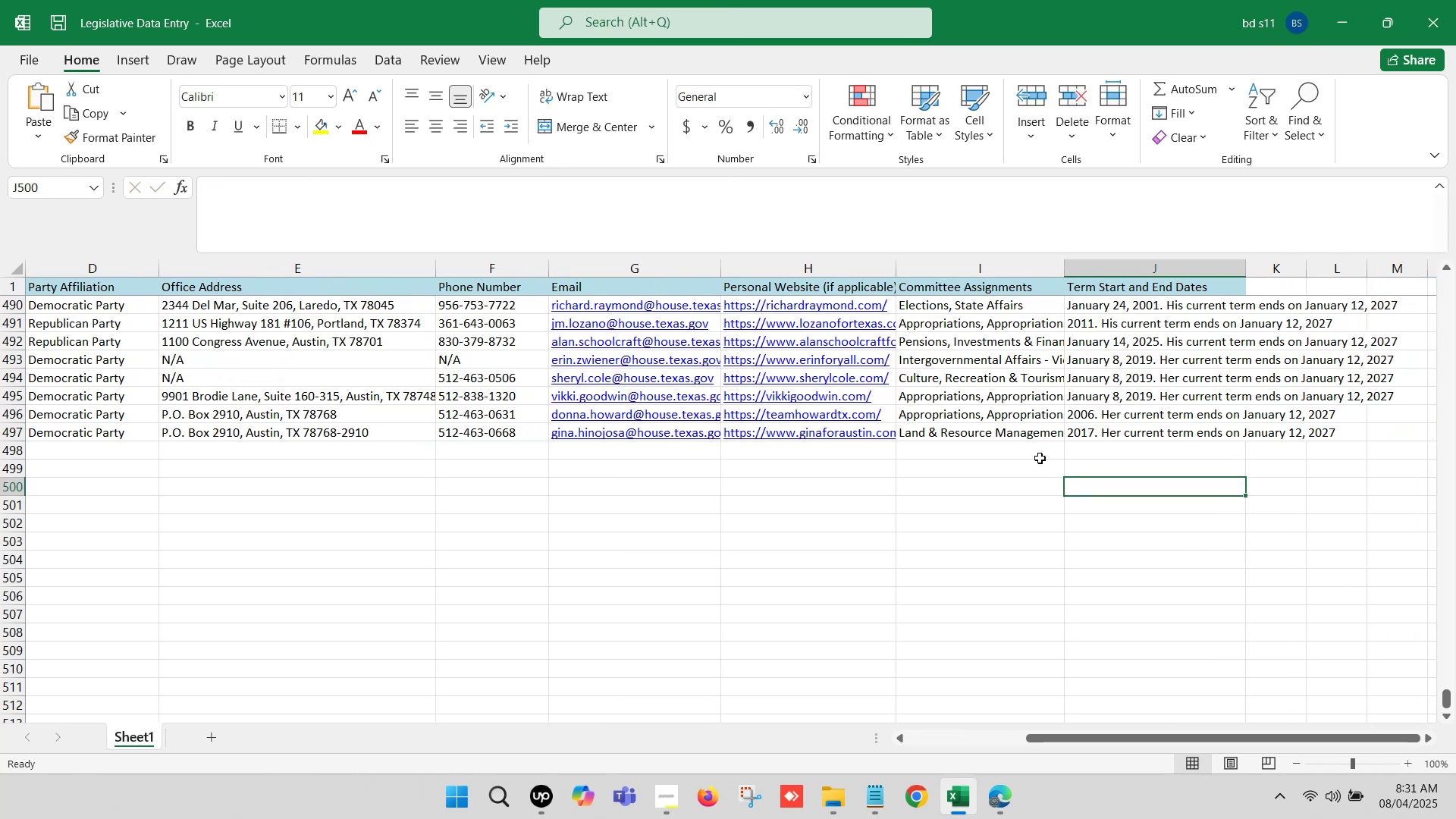 
hold_key(key=ArrowLeft, duration=1.12)
 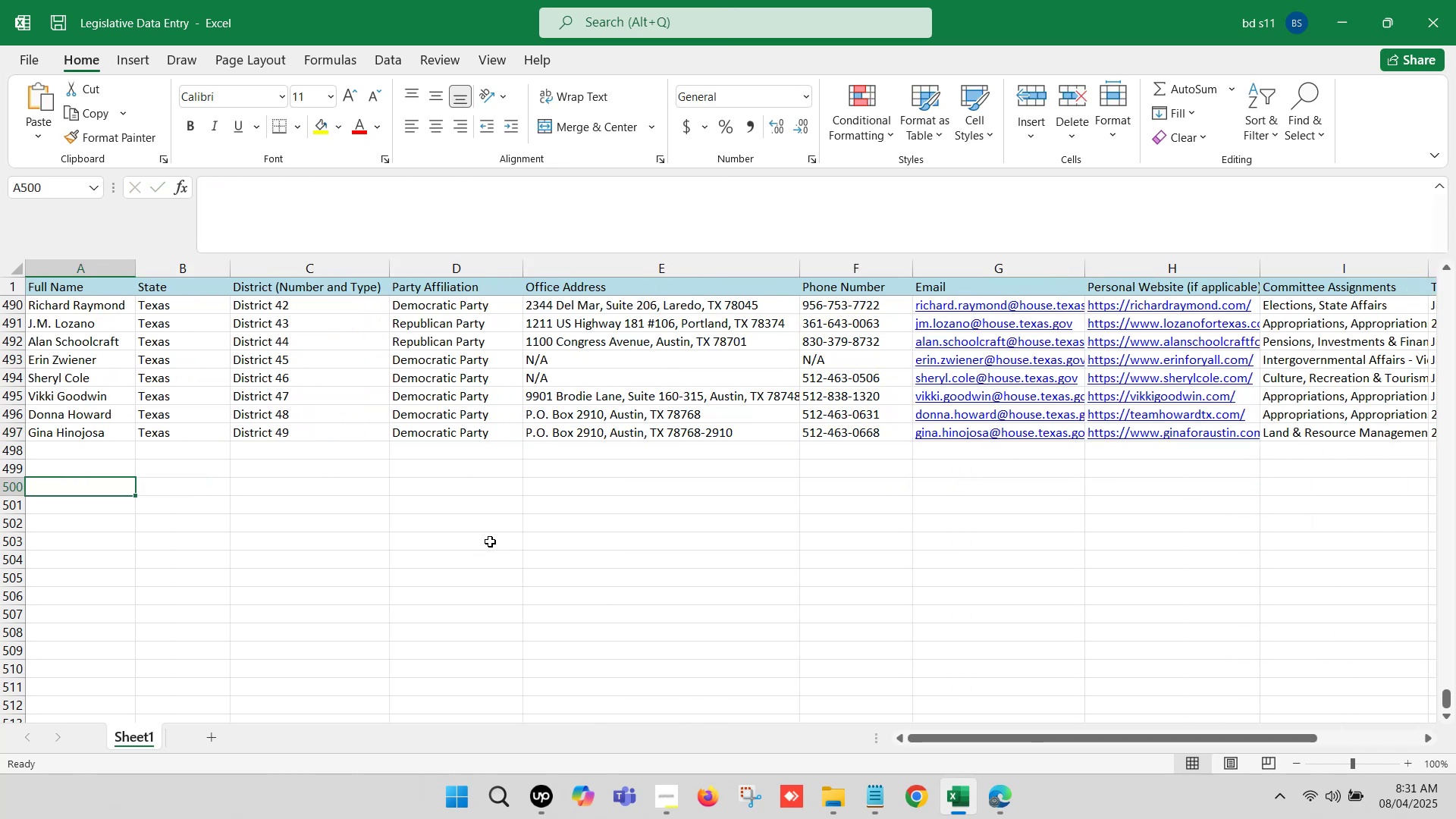 
key(Control+S)
 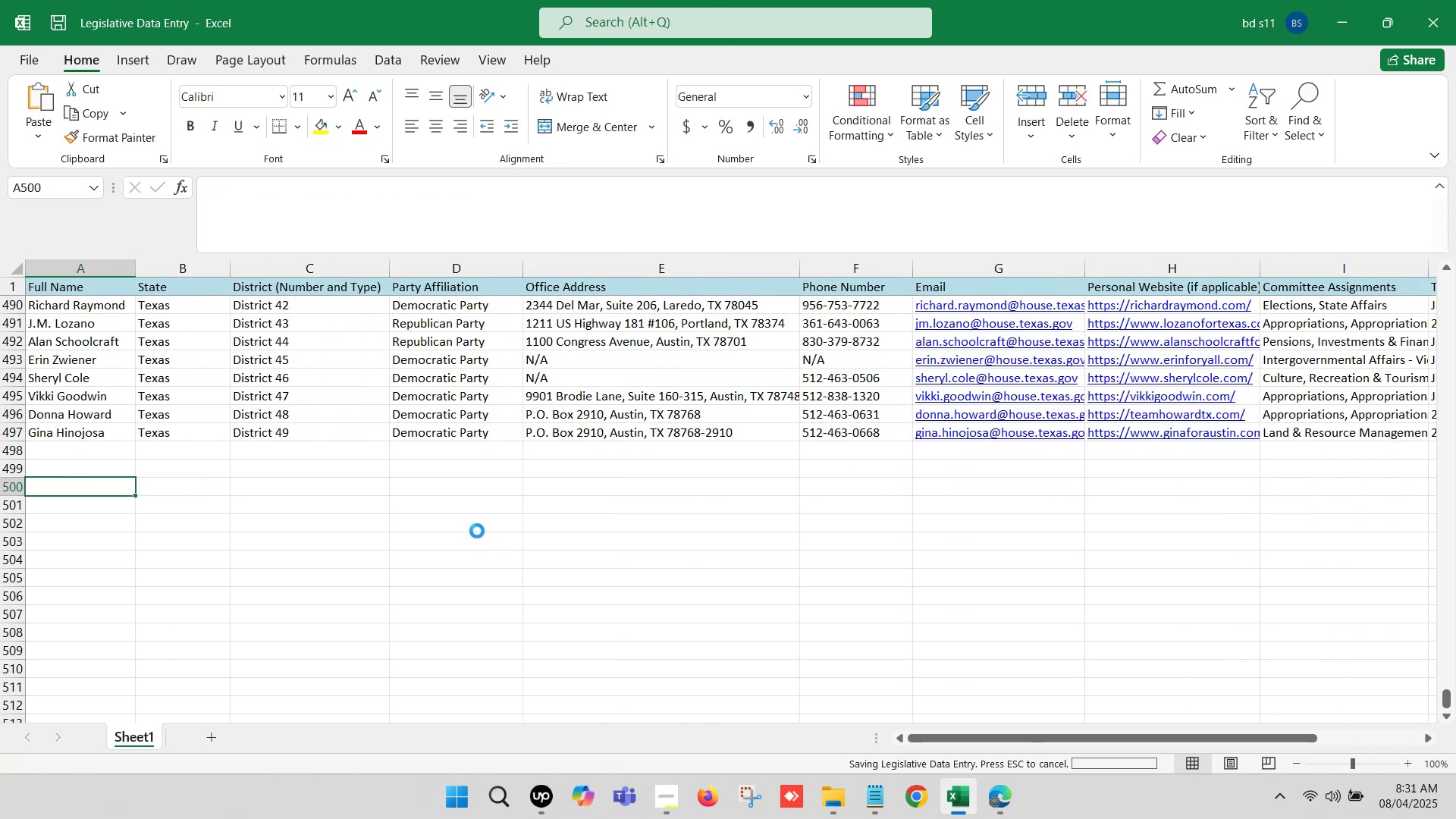 
key(Control+S)
 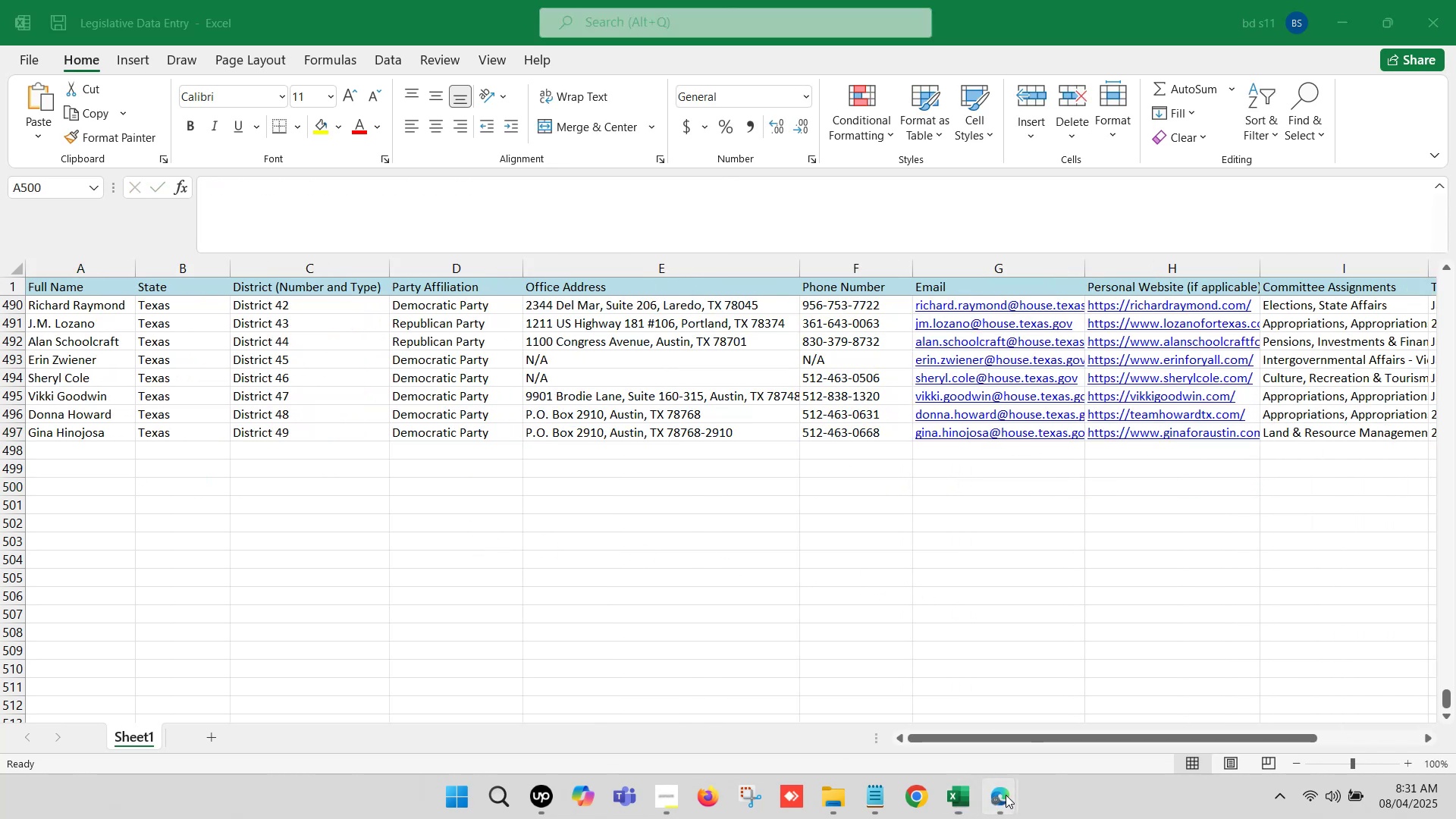 
left_click([875, 717])
 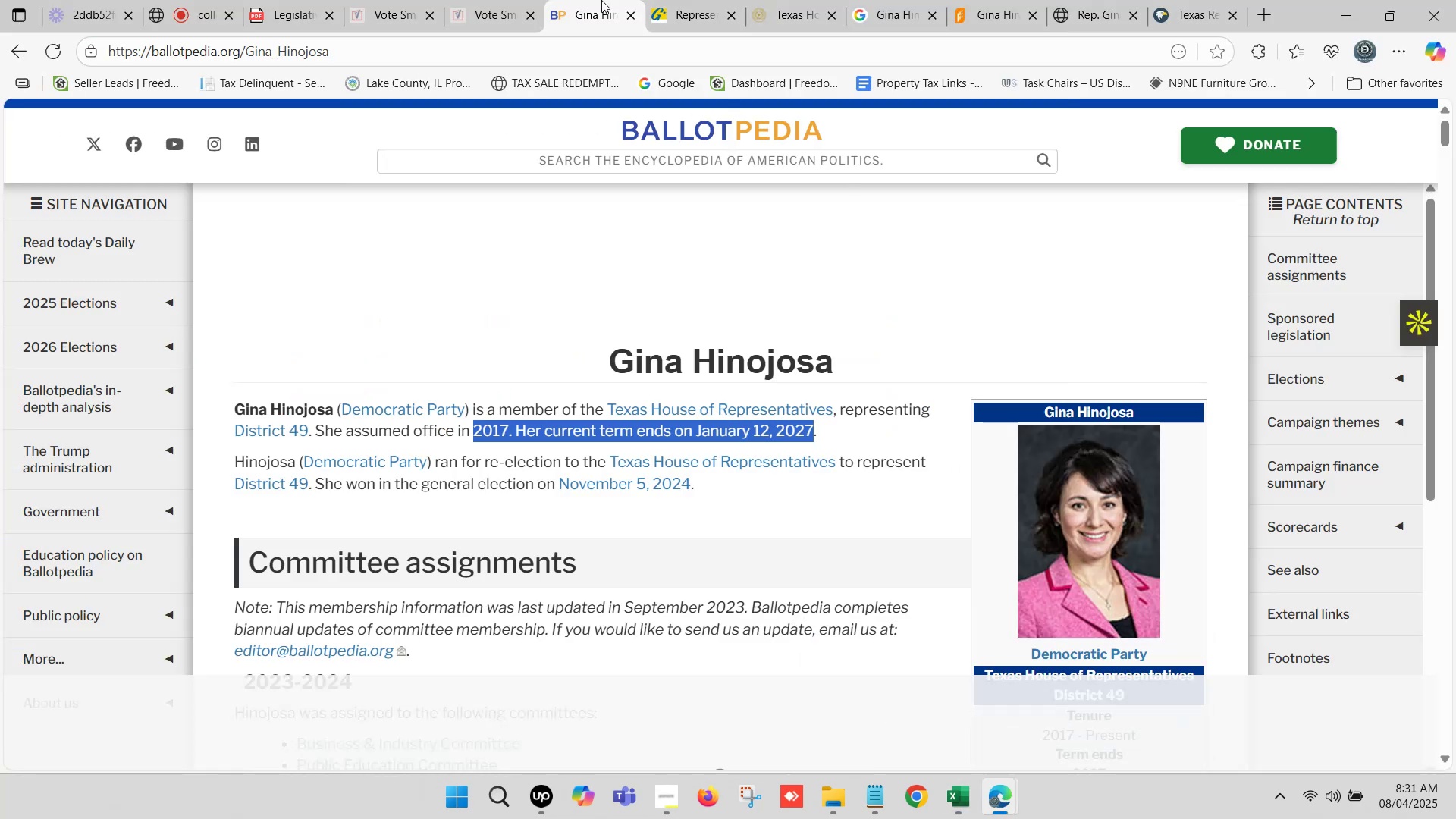 
left_click([708, 0])
 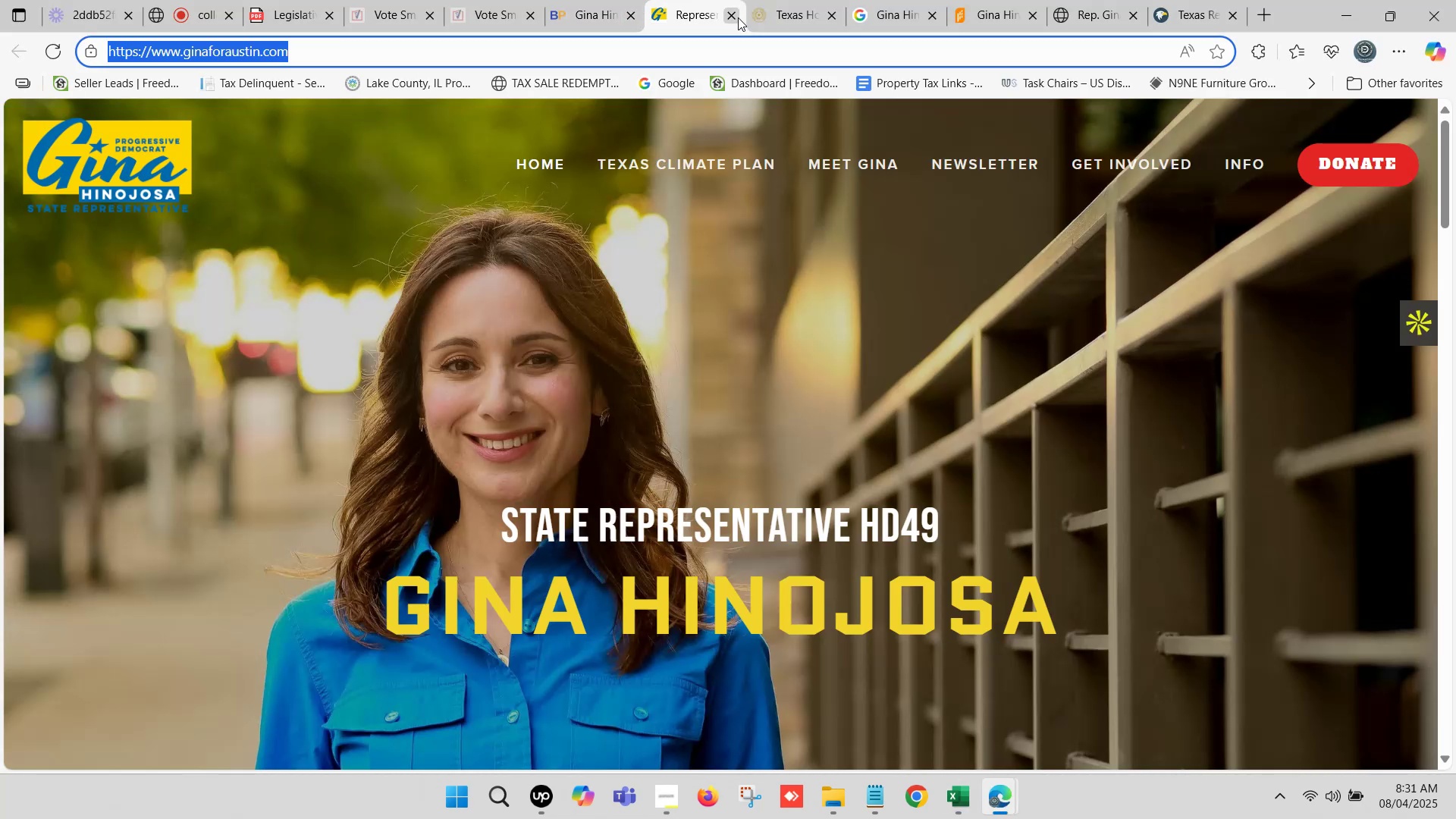 
left_click([738, 17])
 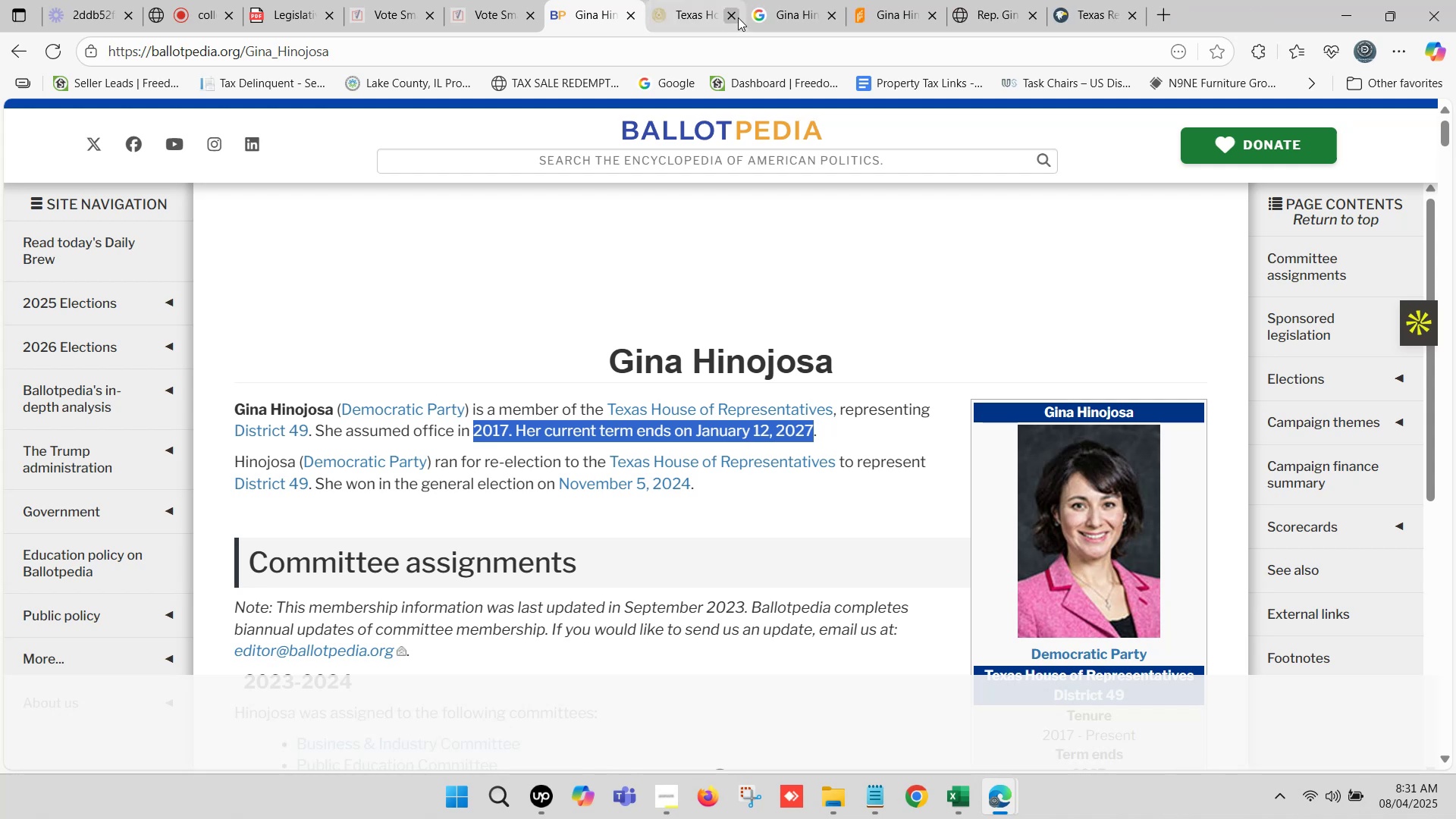 
left_click([738, 17])
 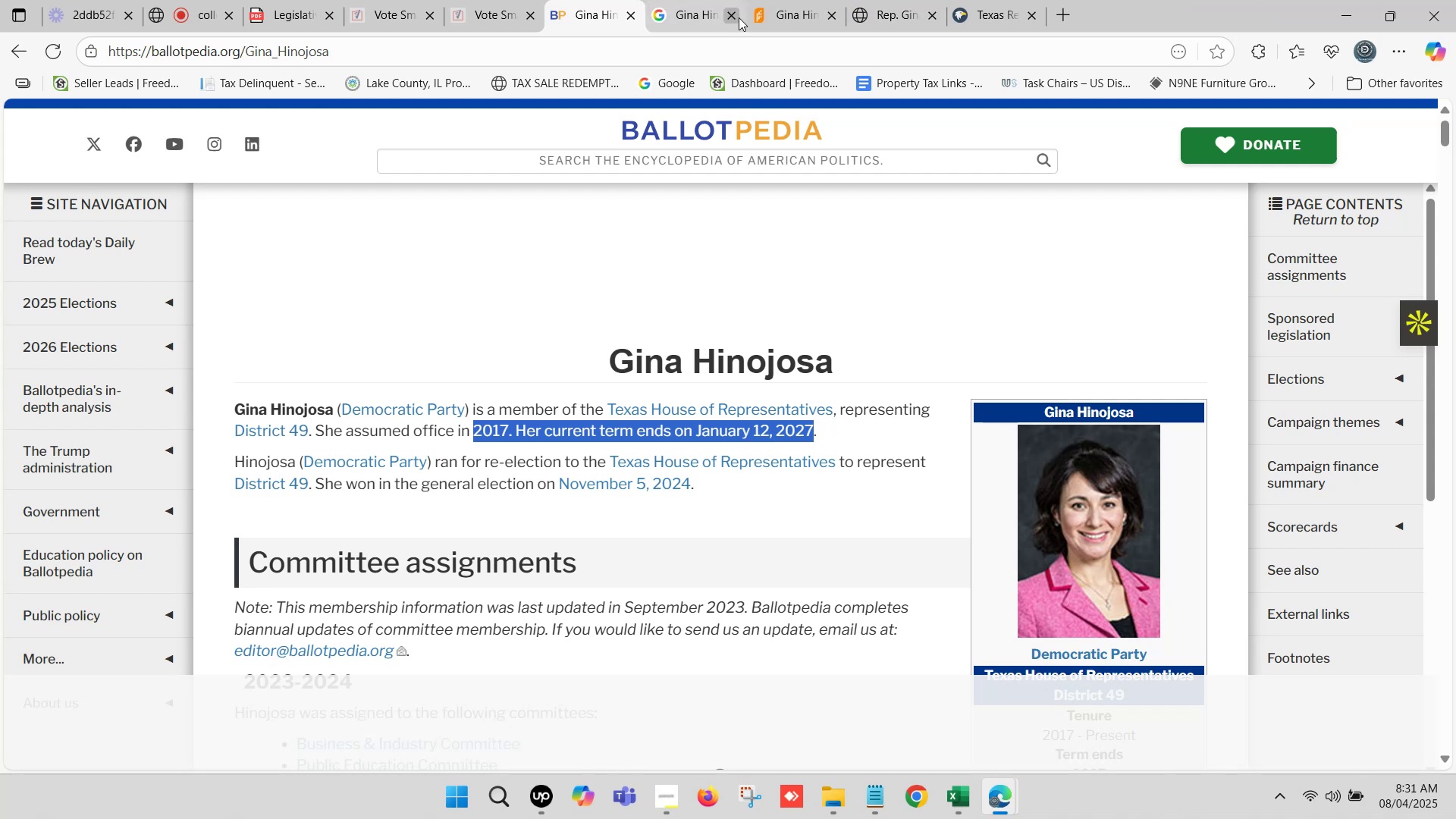 
left_click([739, 17])
 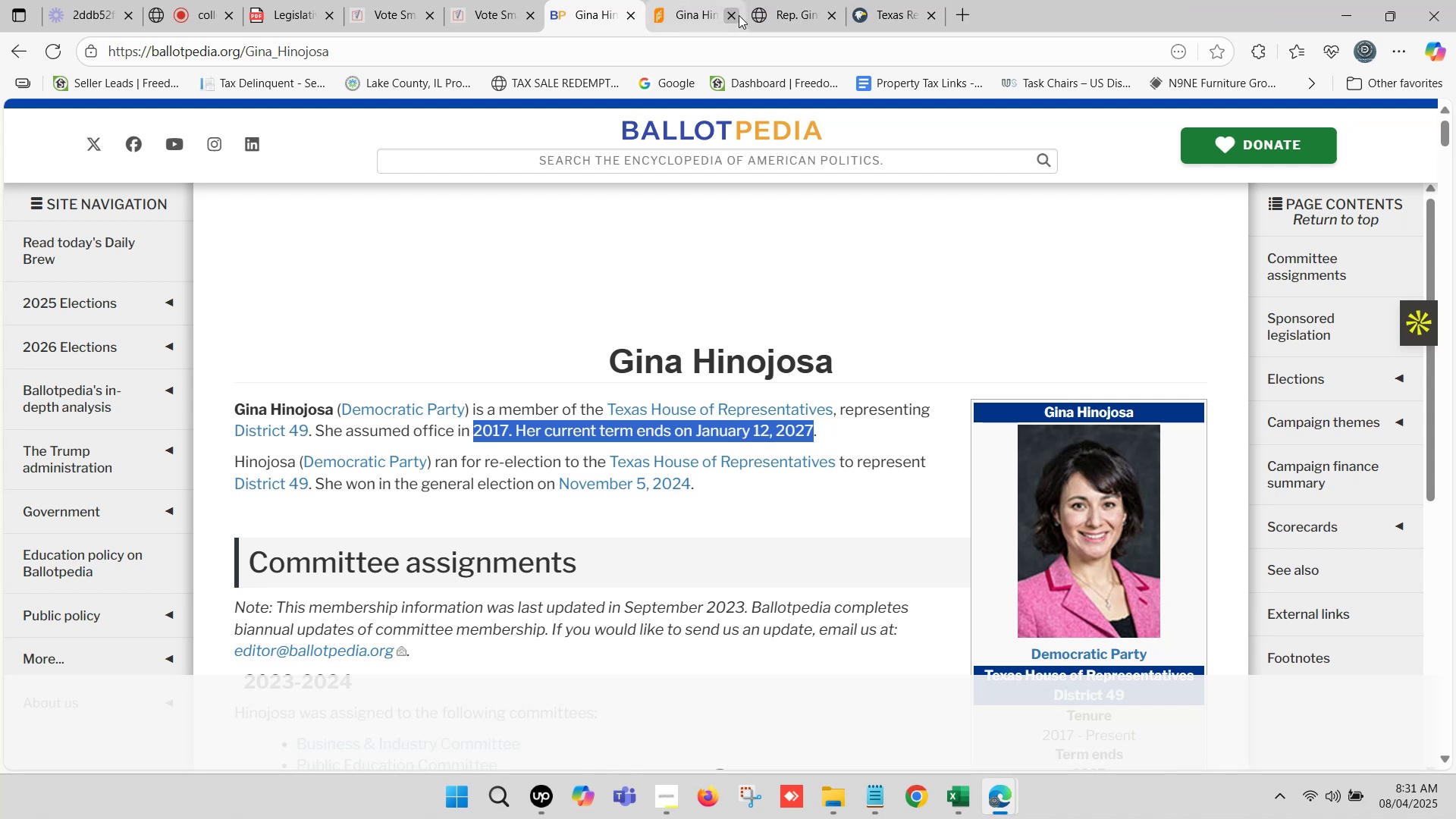 
double_click([738, 14])
 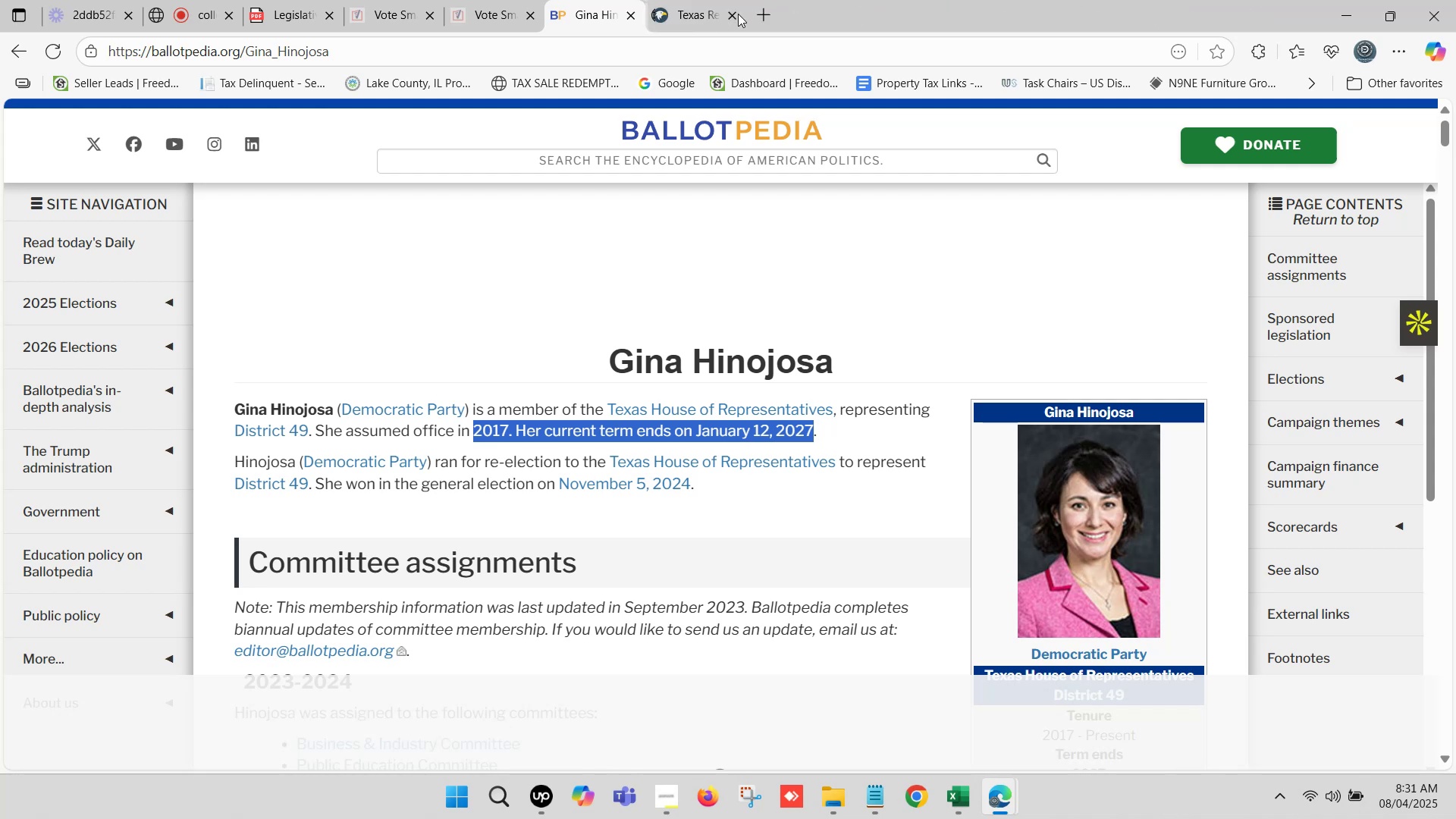 
left_click([738, 14])
 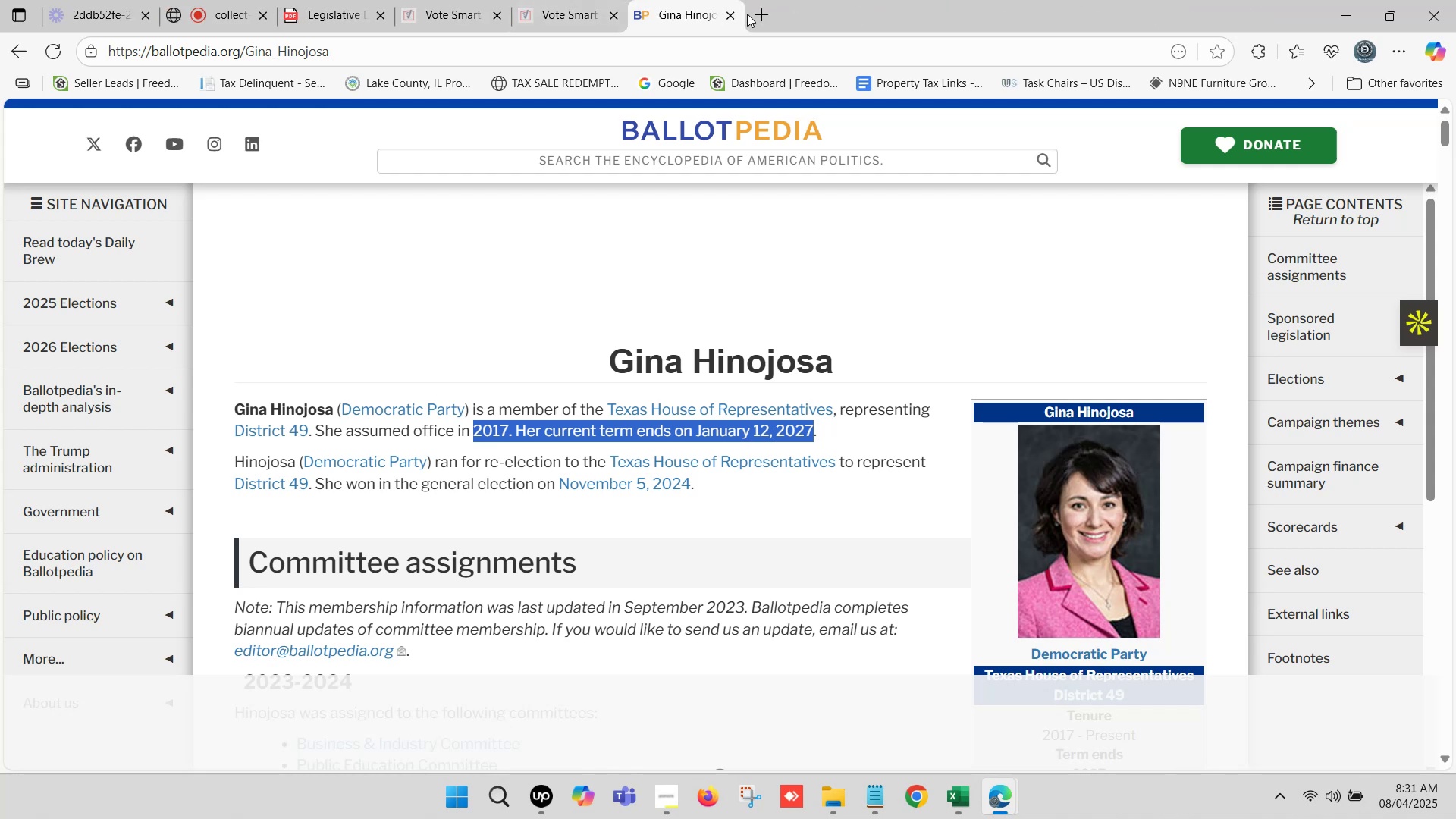 
left_click([591, 0])
 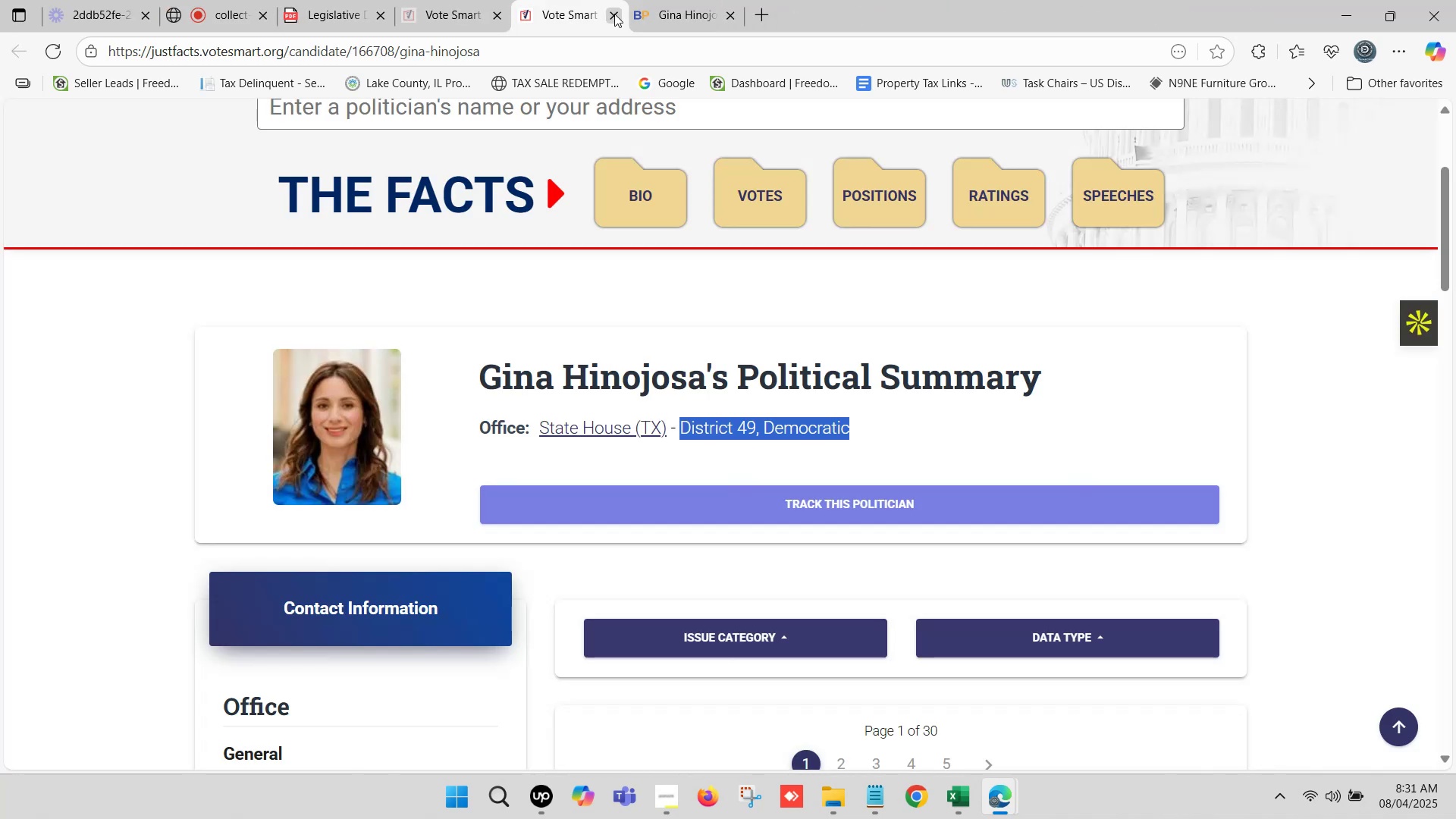 
left_click([615, 14])
 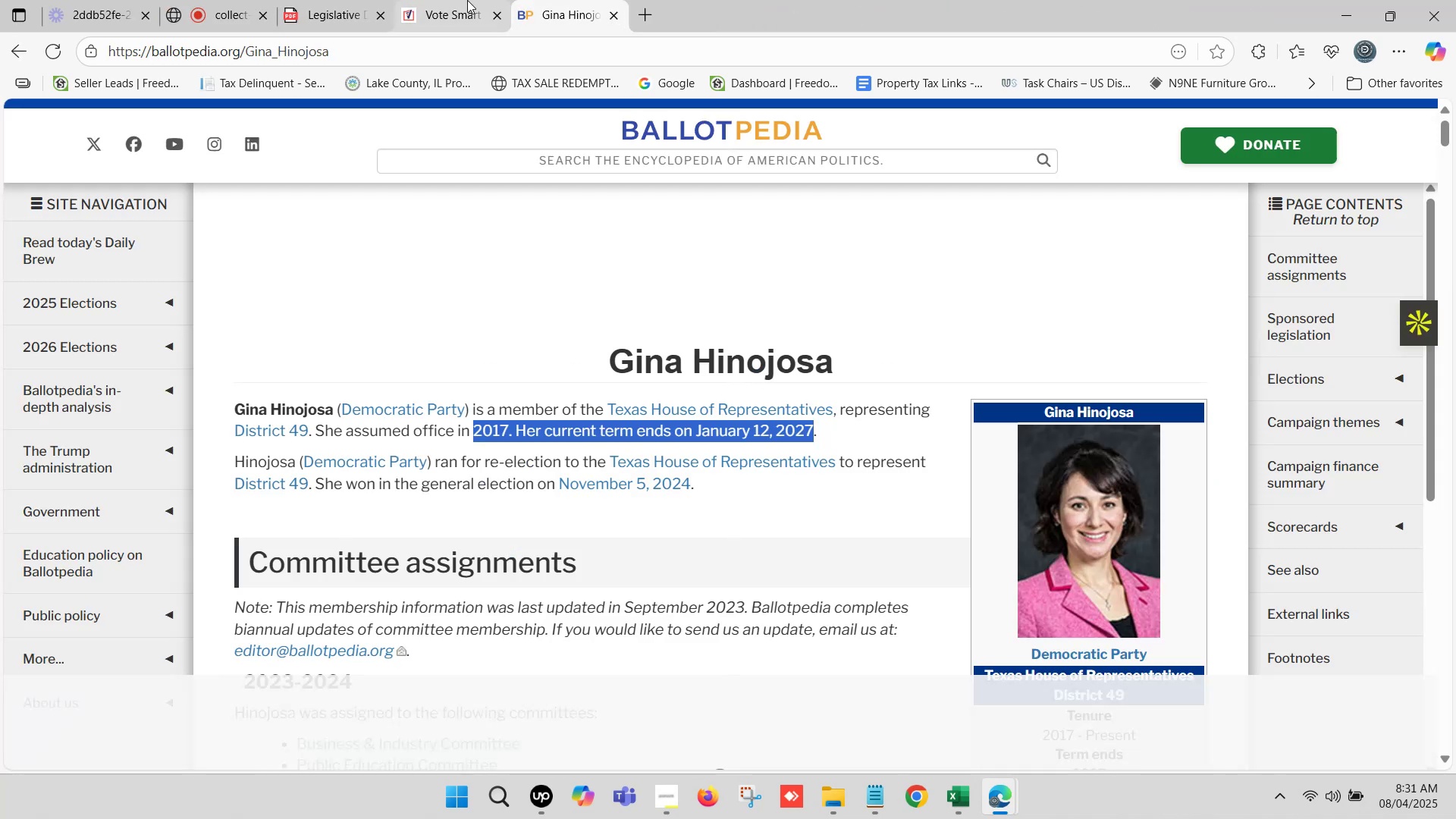 
left_click([467, 0])
 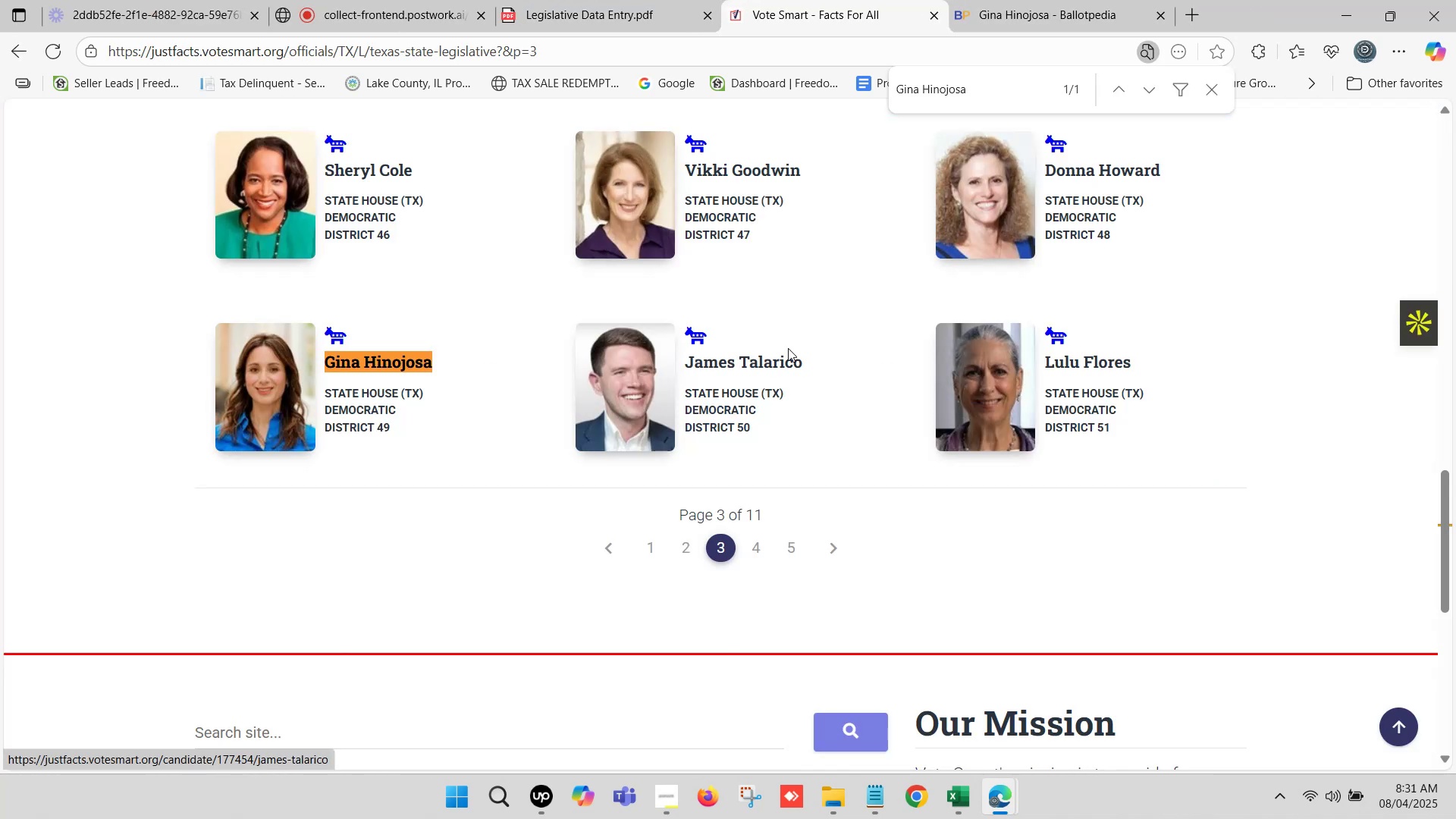 
left_click_drag(start_coordinate=[819, 363], to_coordinate=[687, 364])
 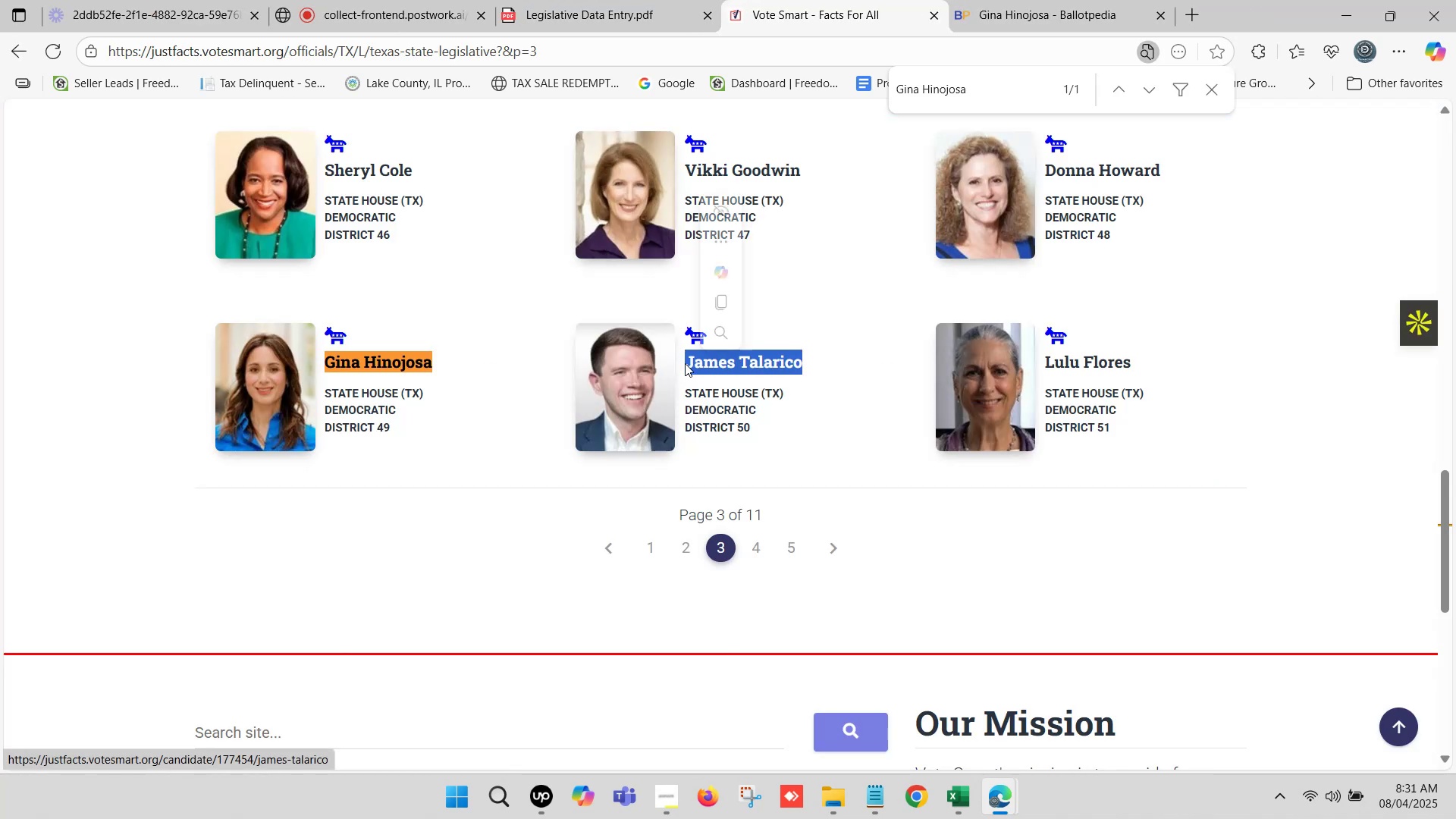 
key(Control+C)
 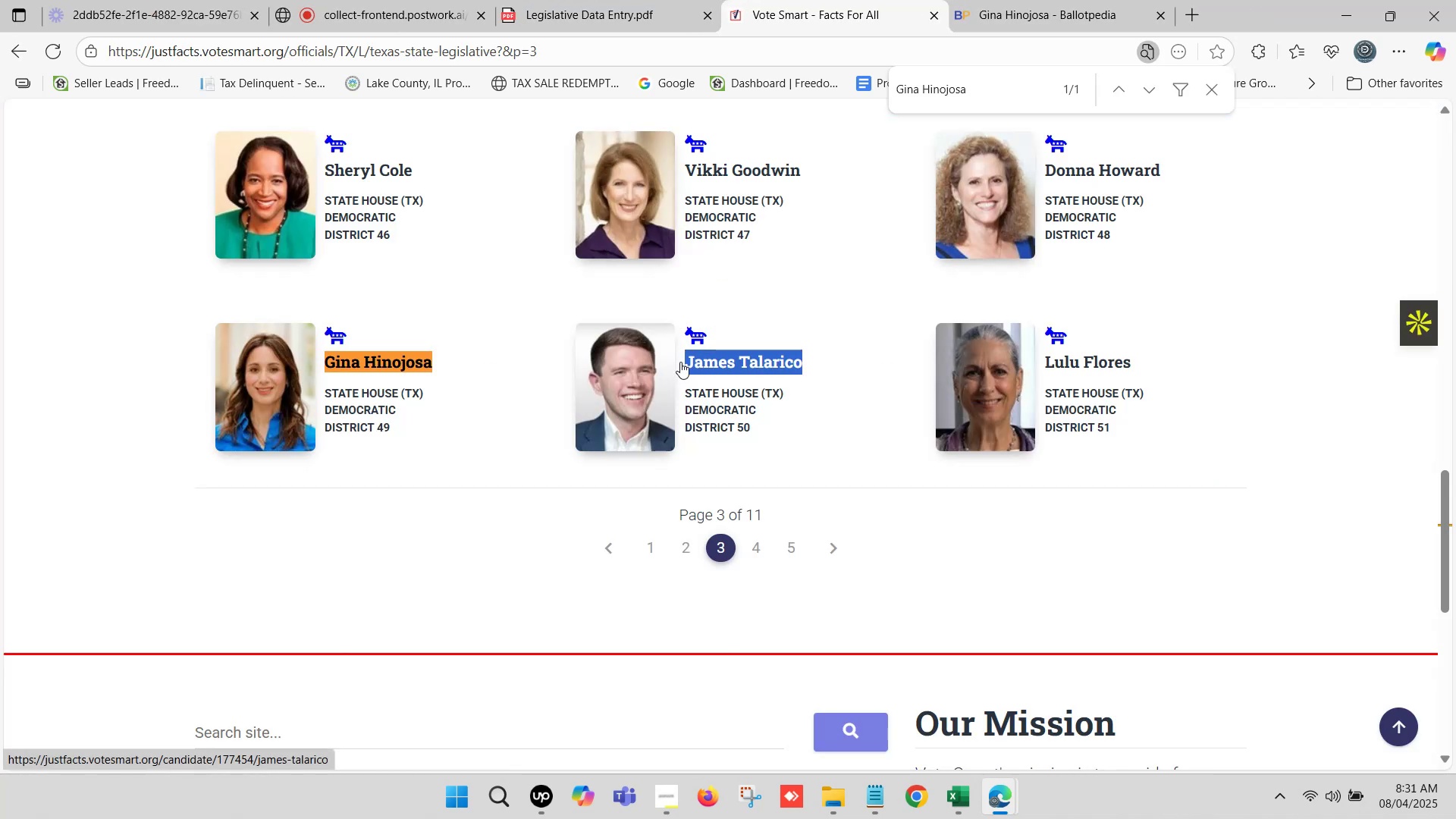 
key(Control+F)
 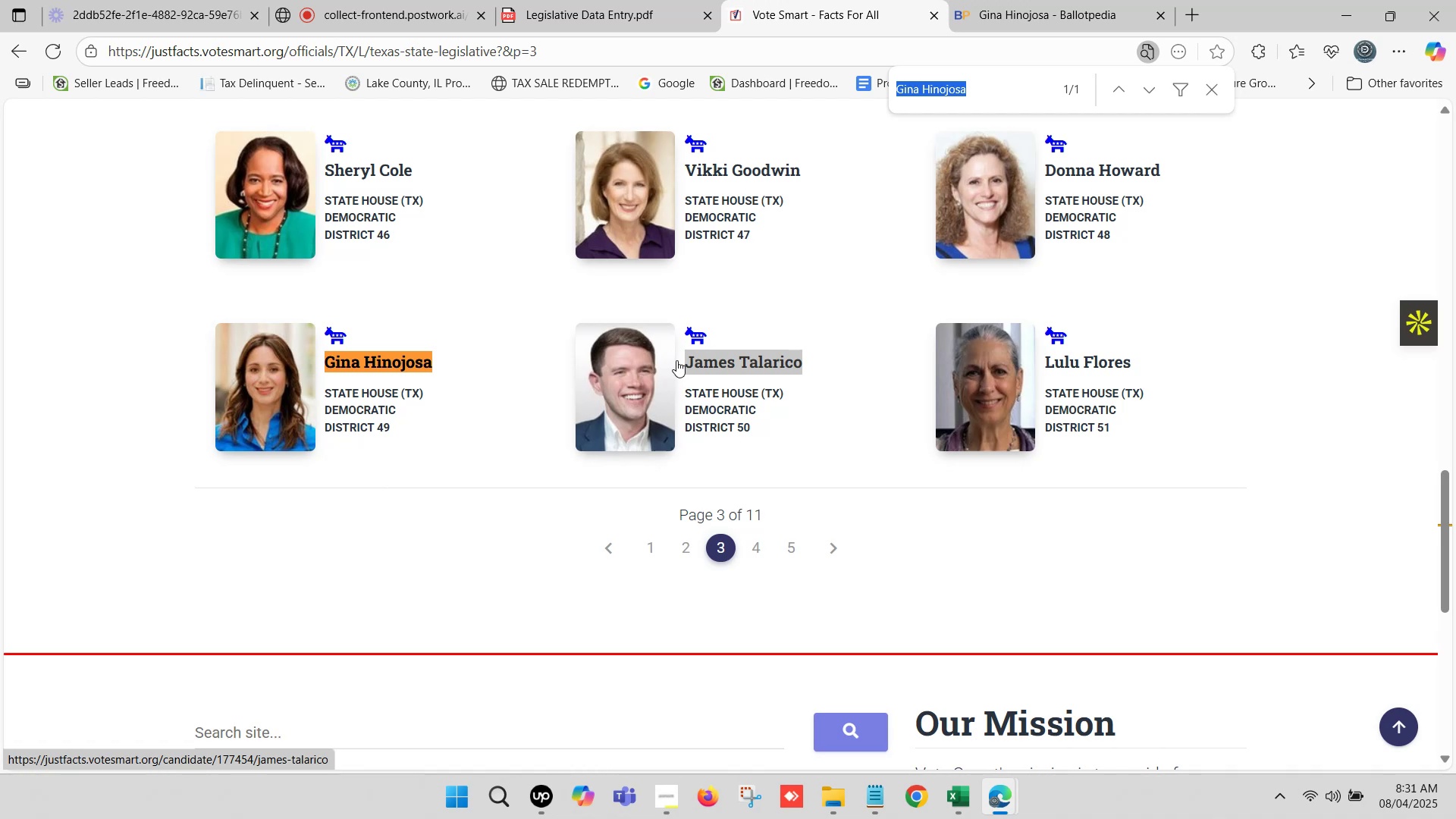 
key(Control+V)
 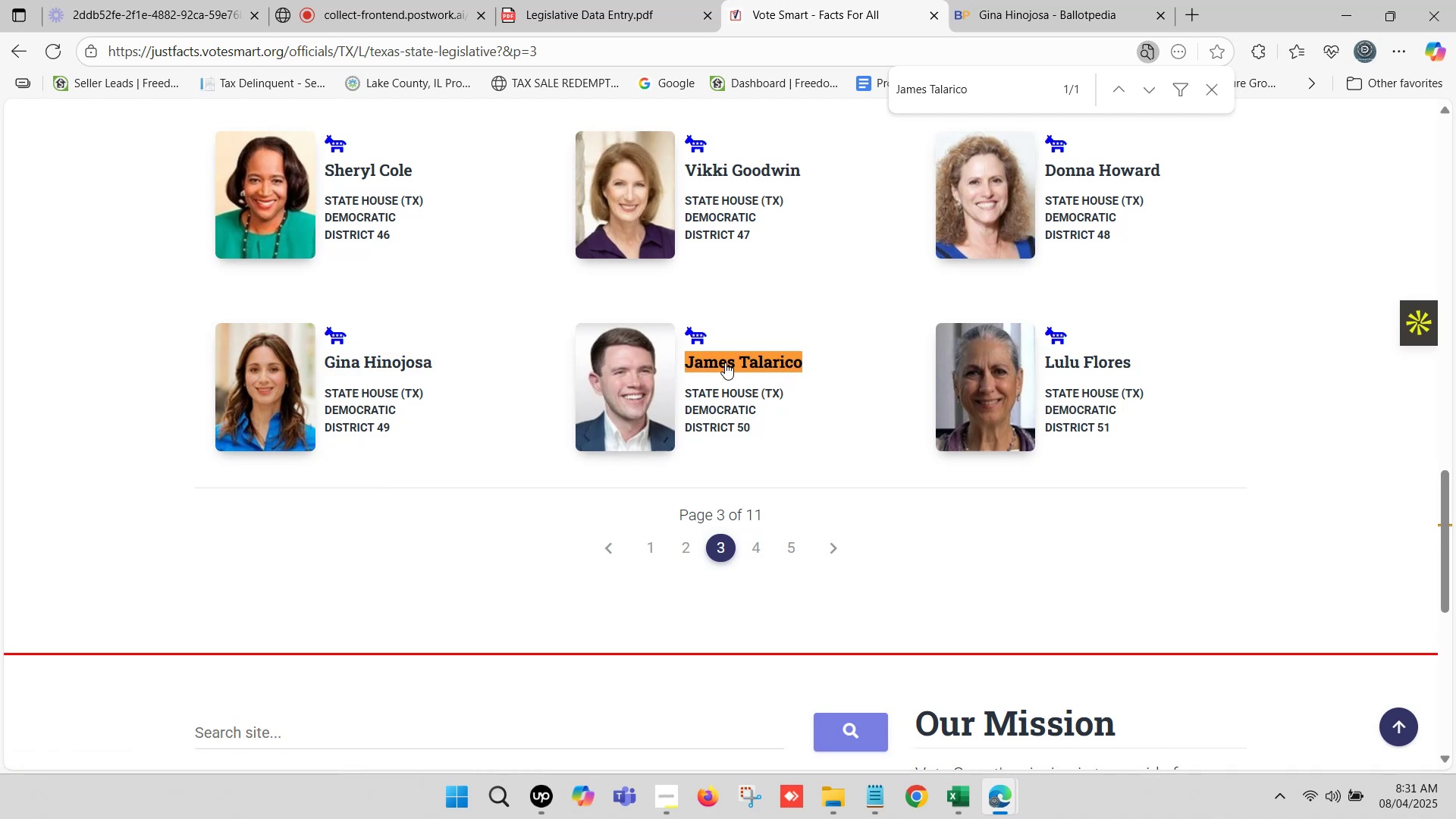 
right_click([721, 359])
 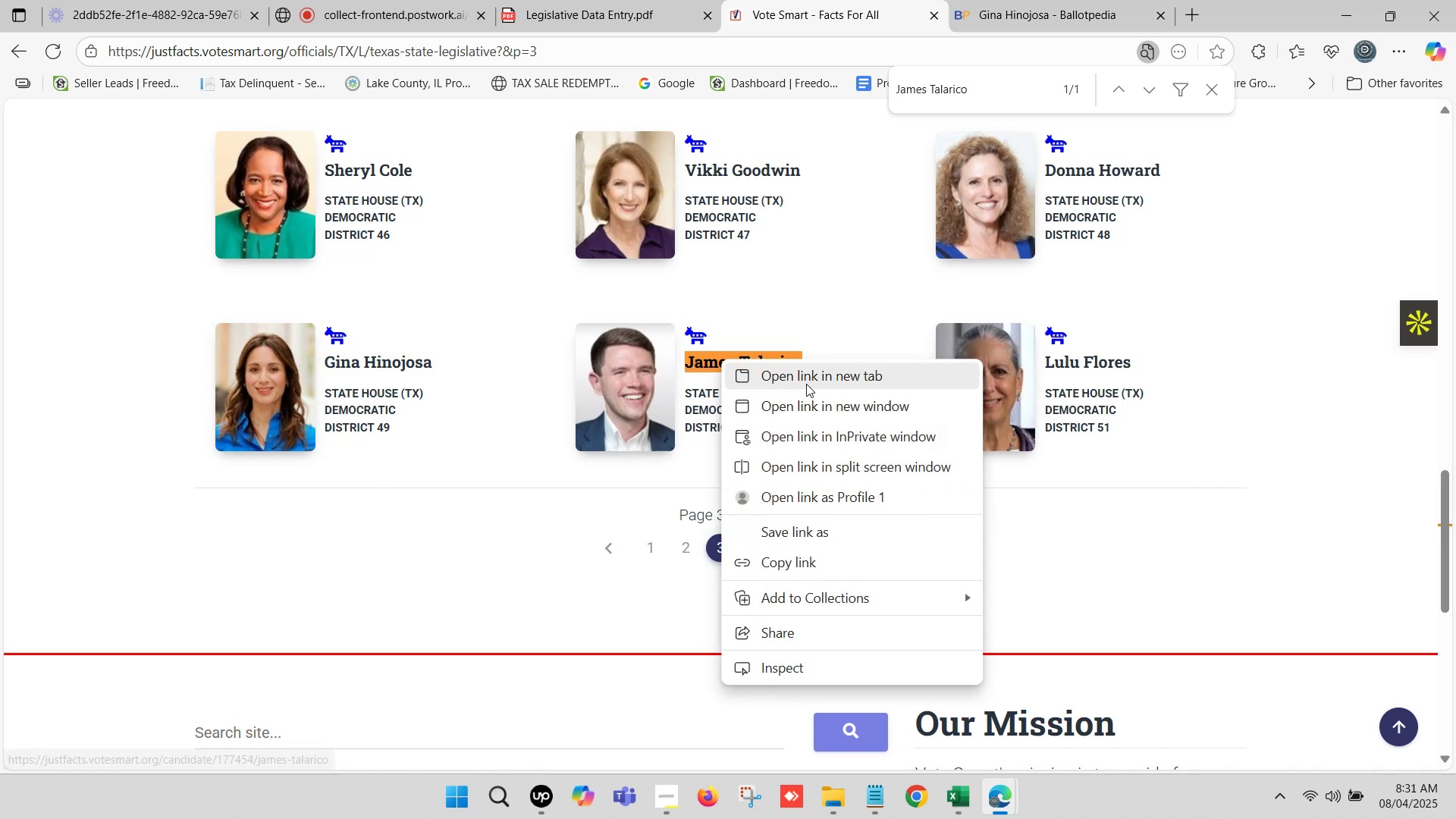 
left_click([806, 382])
 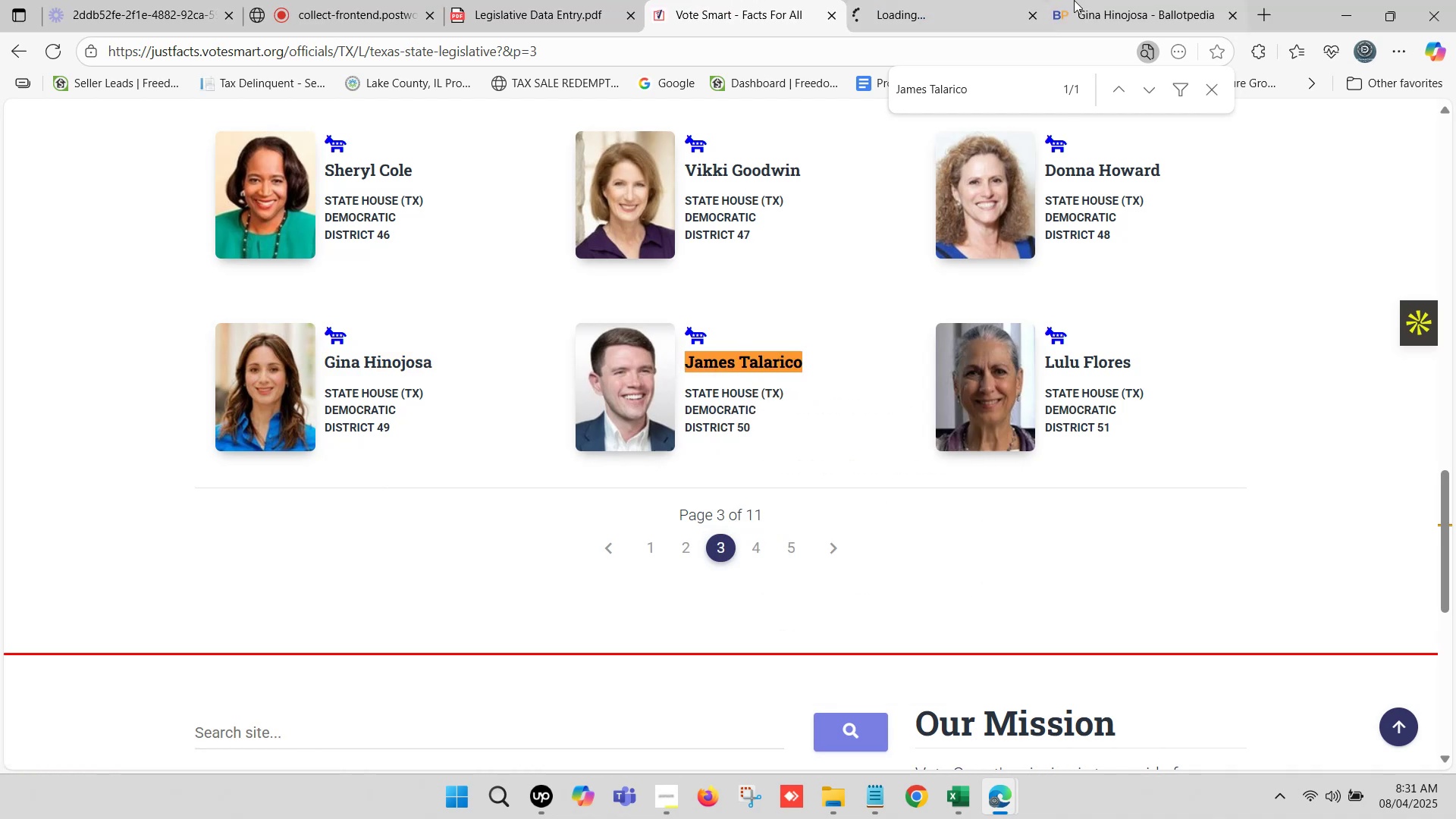 
left_click([1079, 0])
 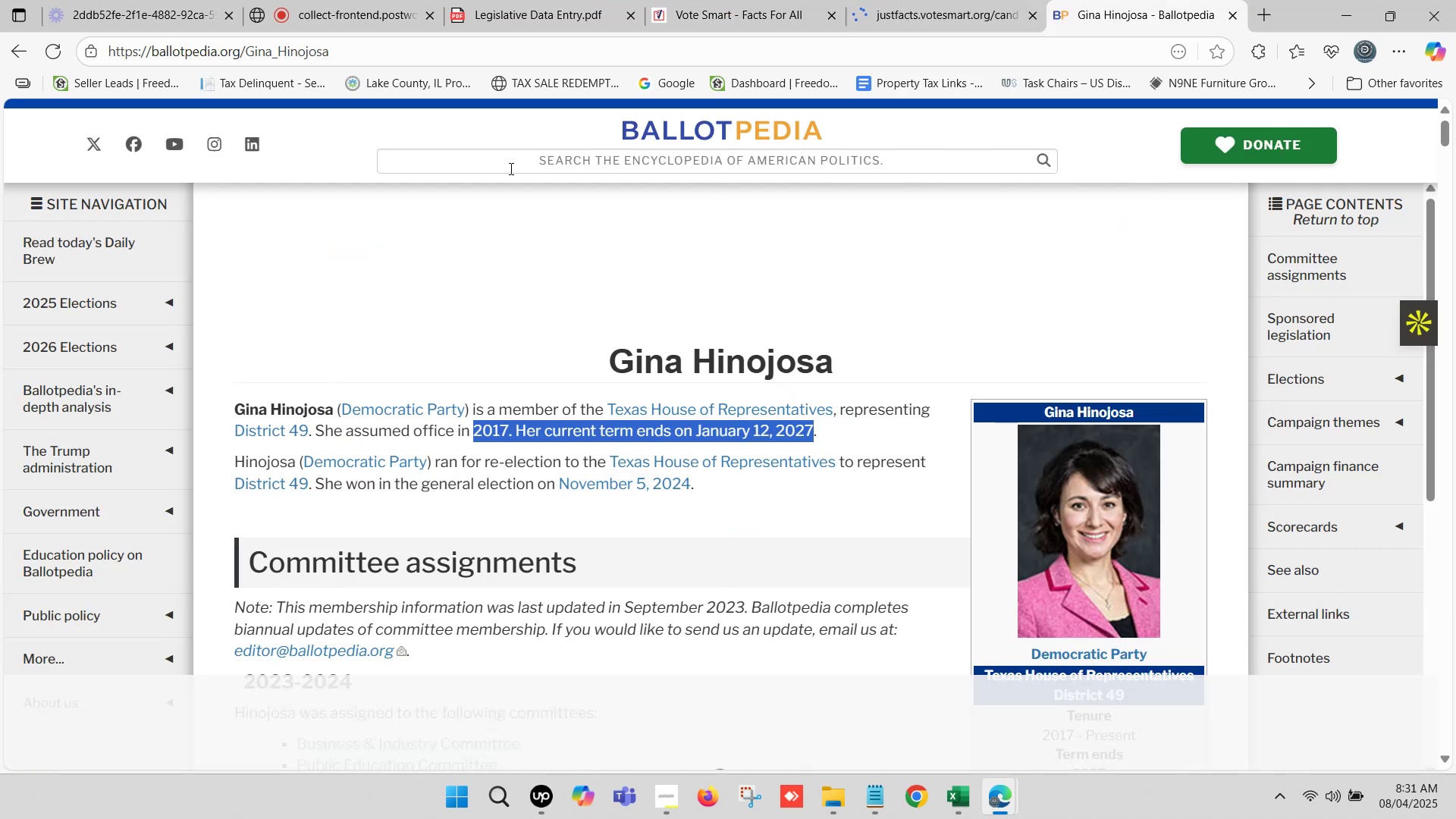 
left_click([510, 168])
 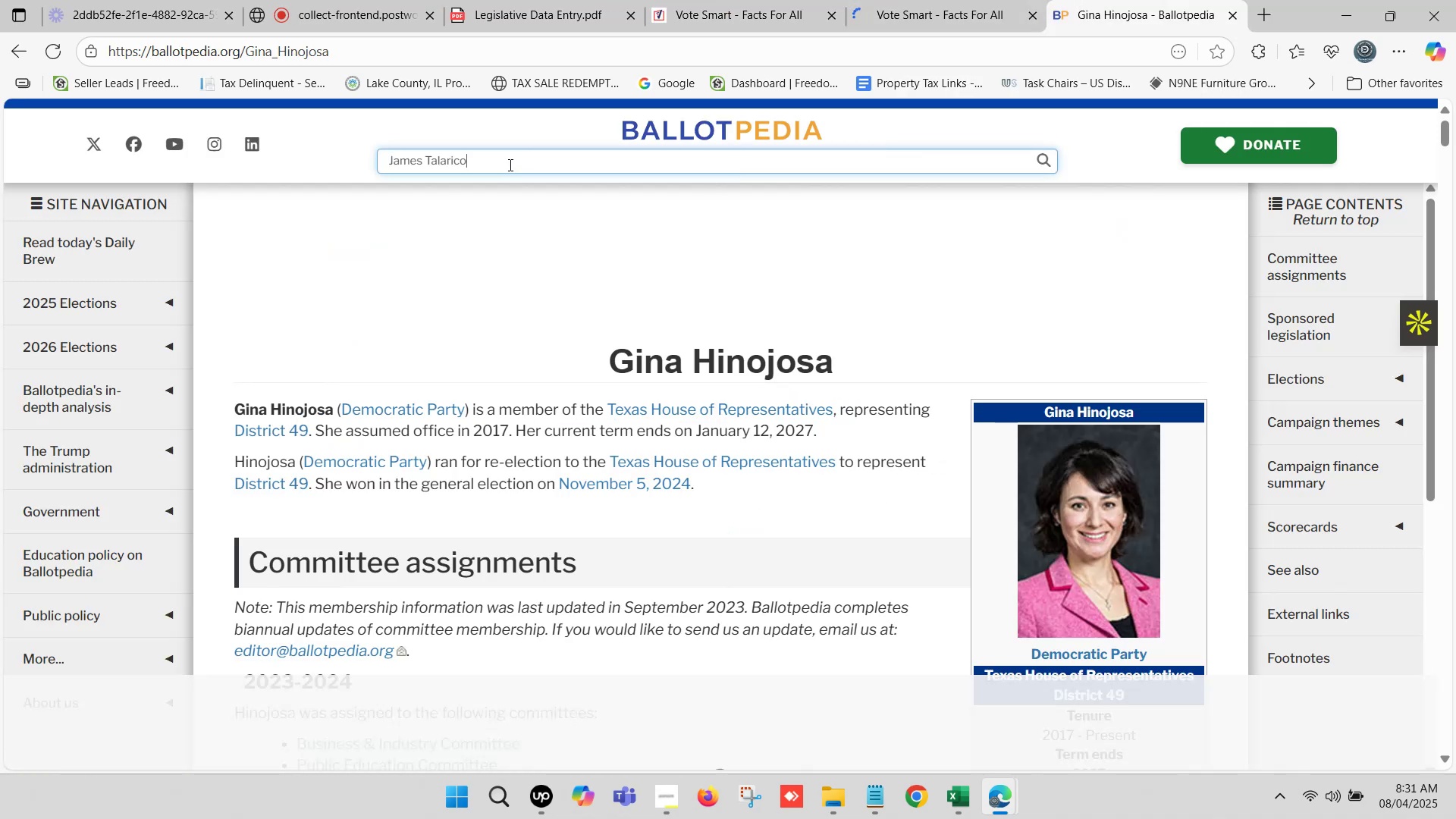 
key(Control+V)
 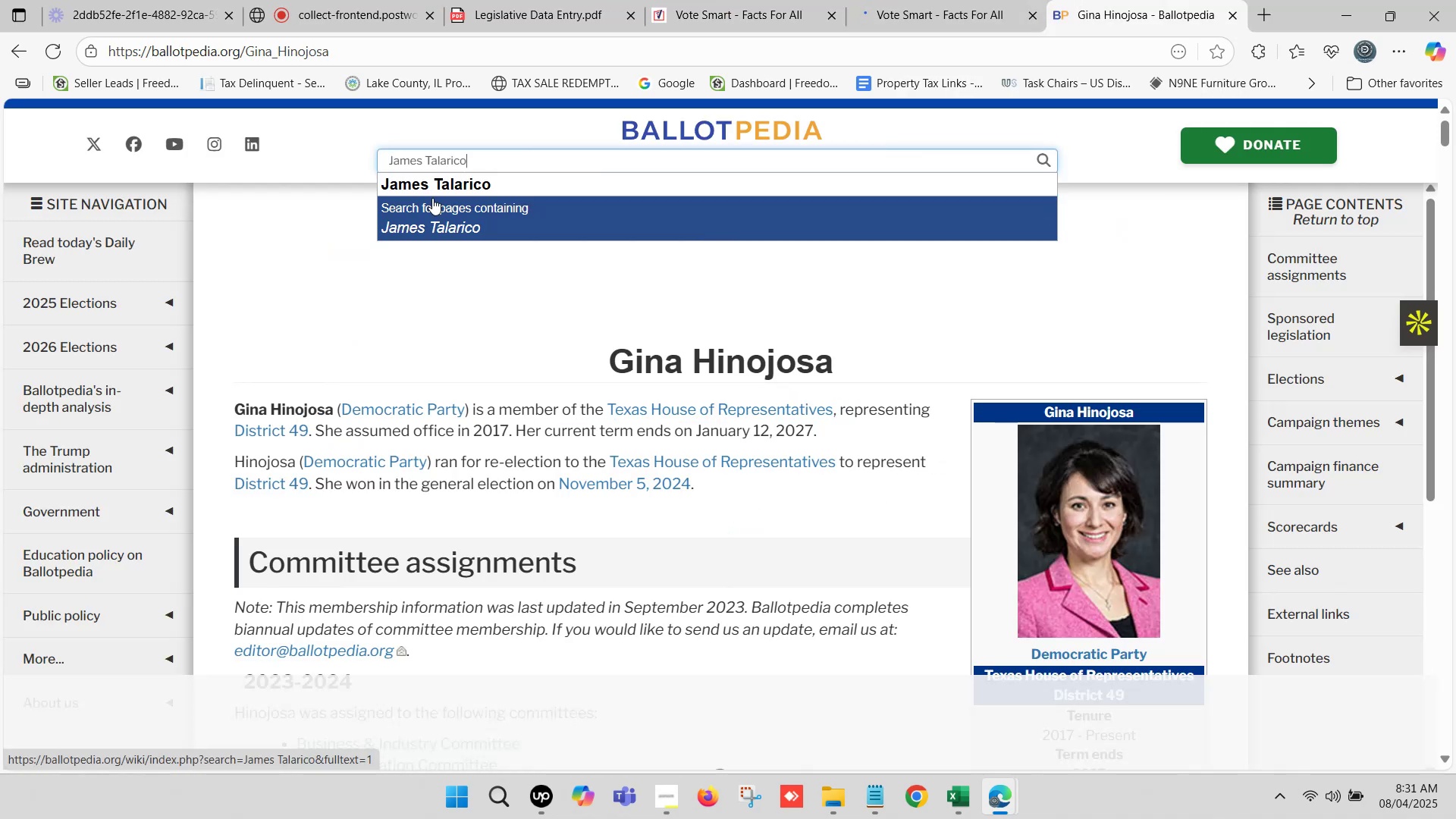 
left_click([441, 180])
 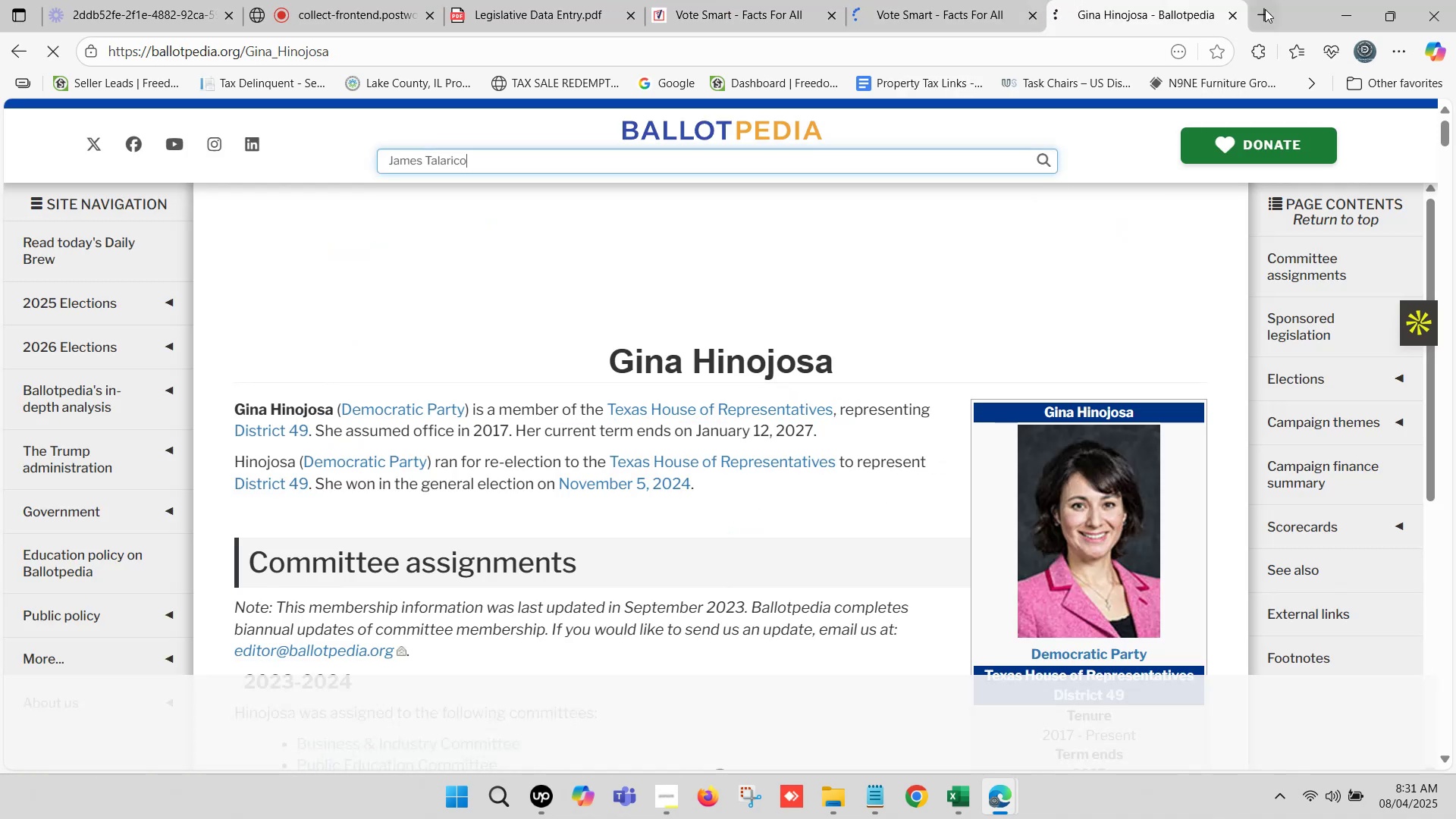 
left_click([1265, 12])
 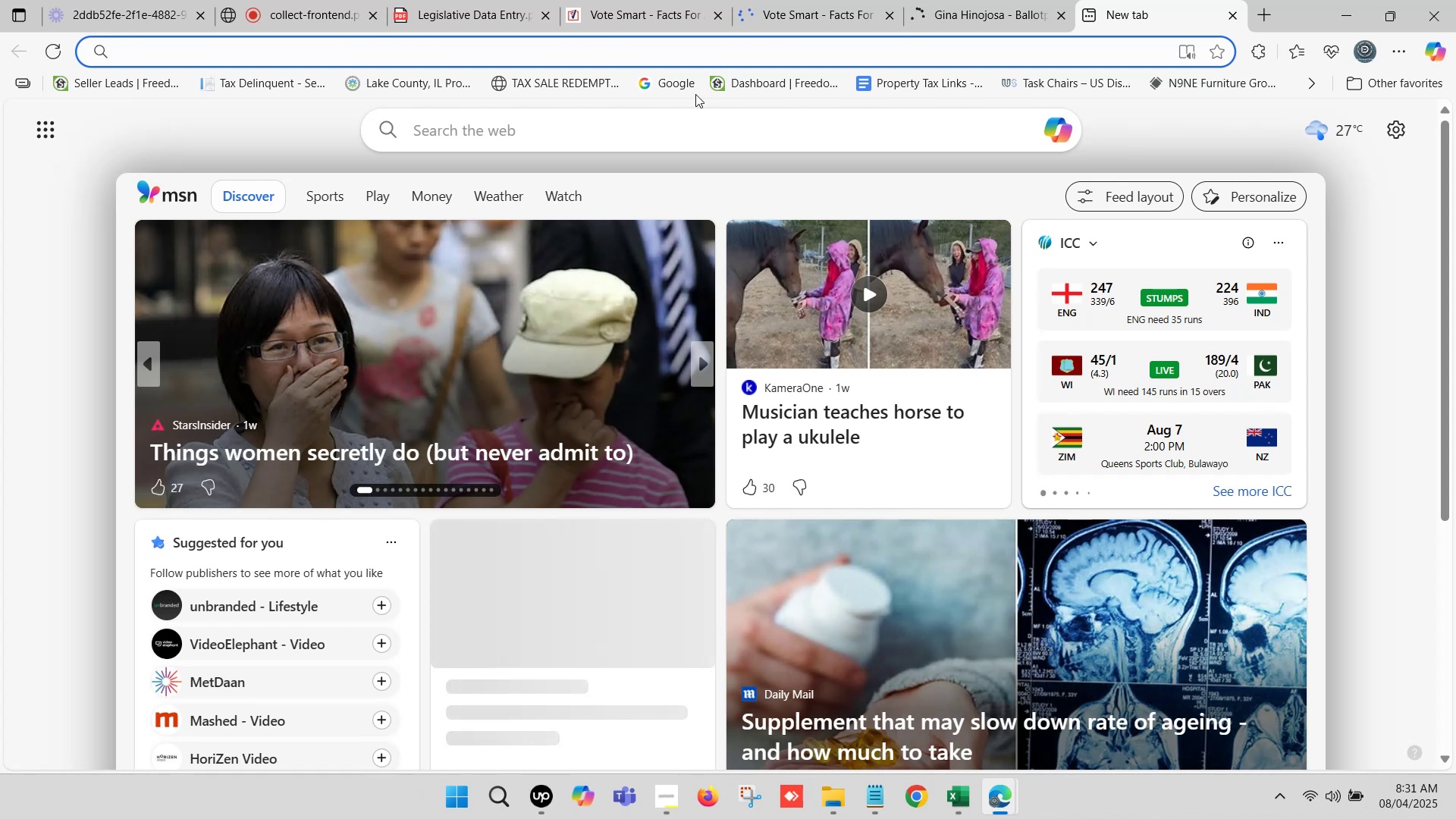 
left_click([676, 82])
 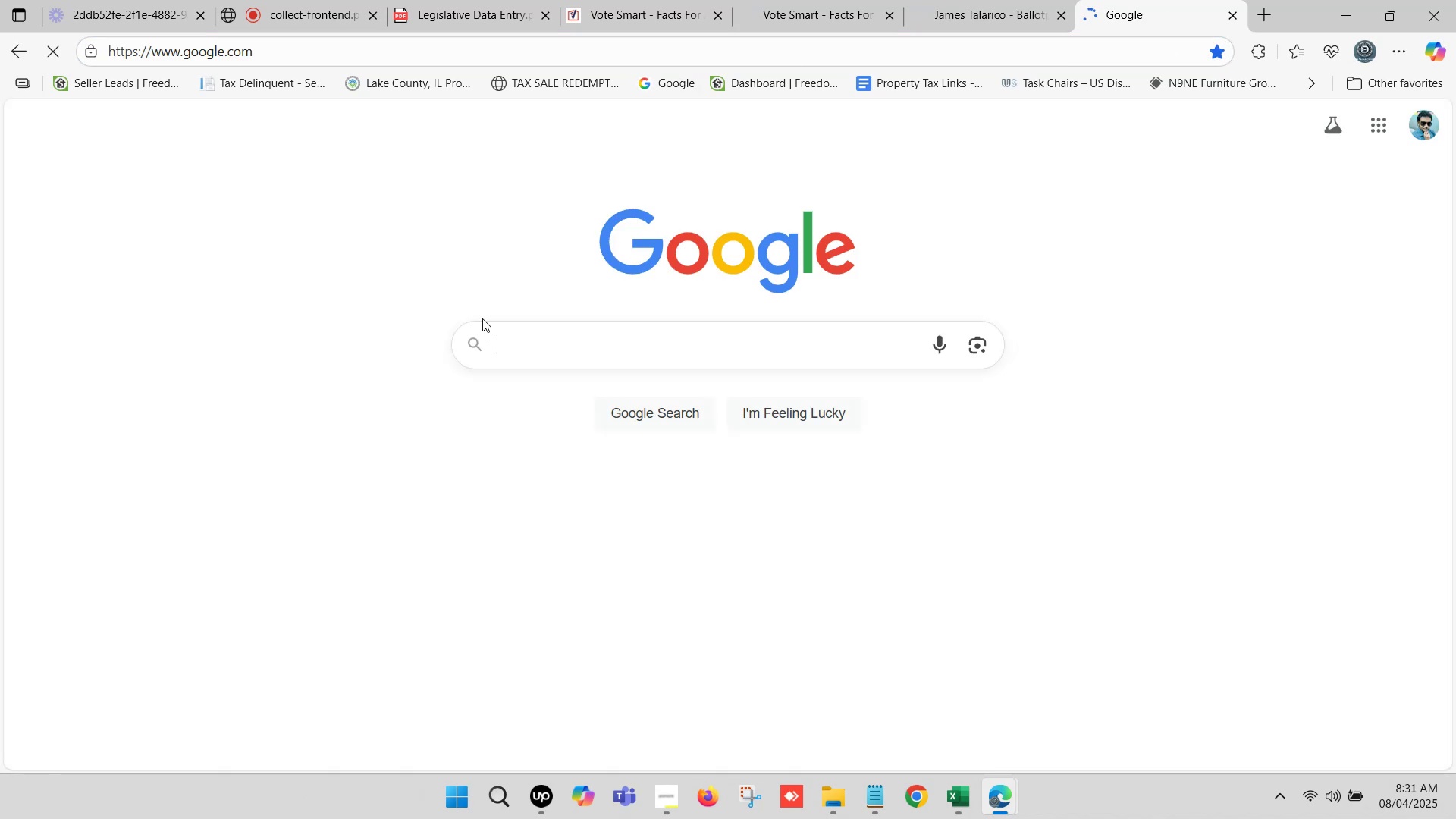 
key(Control+ControlLeft)
 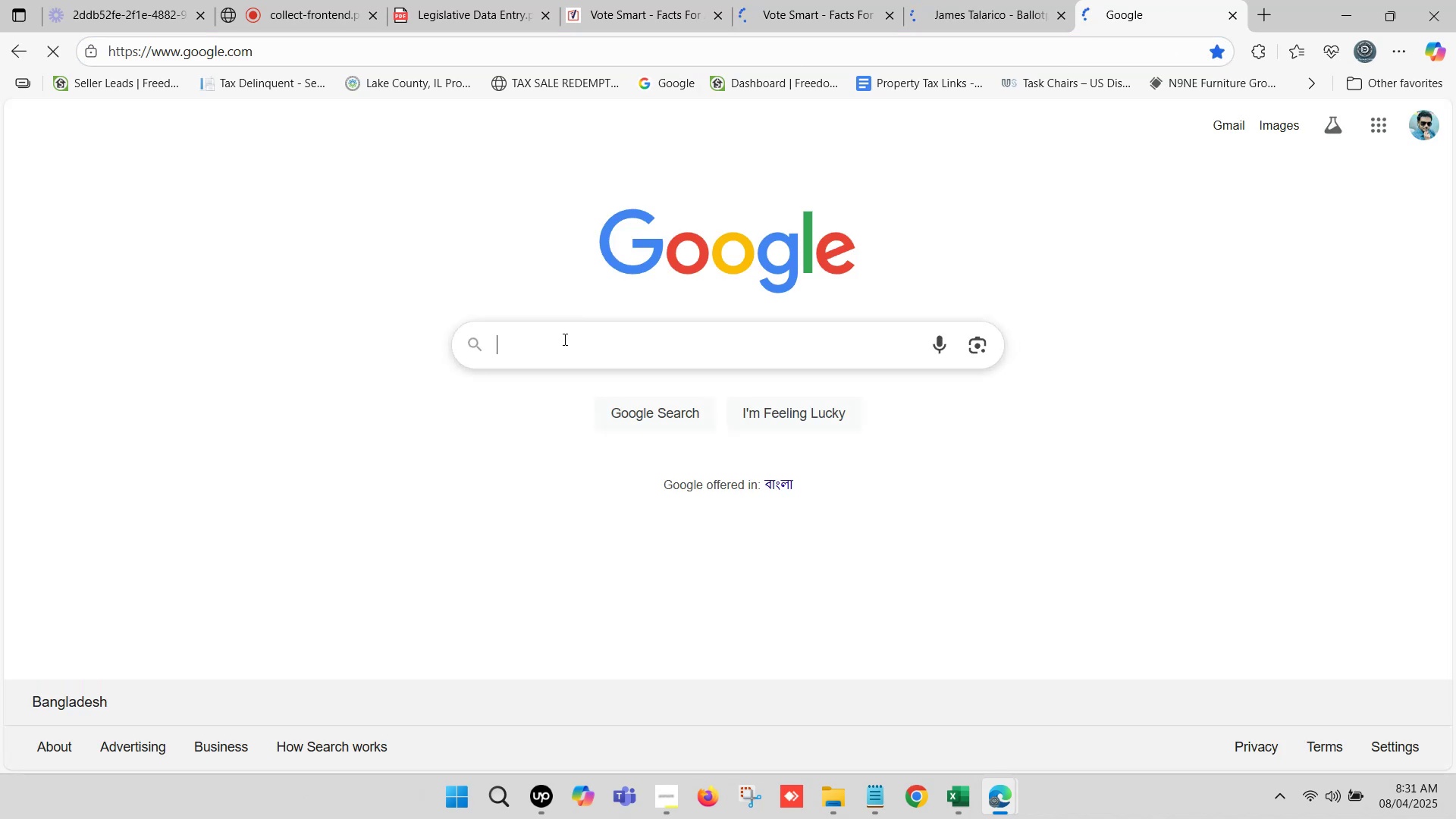 
key(Control+V)
 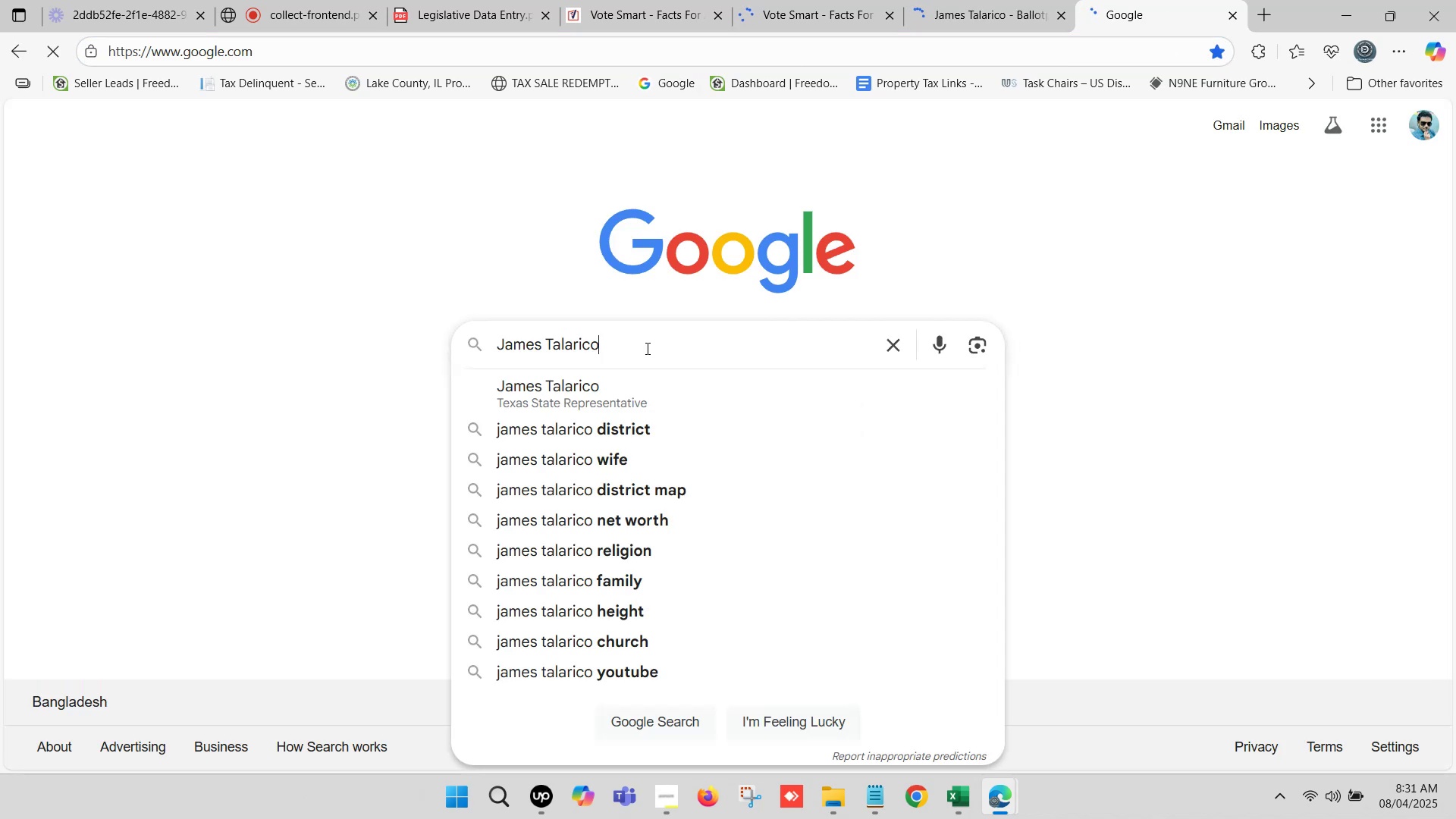 
type( at fastdemocracy)
 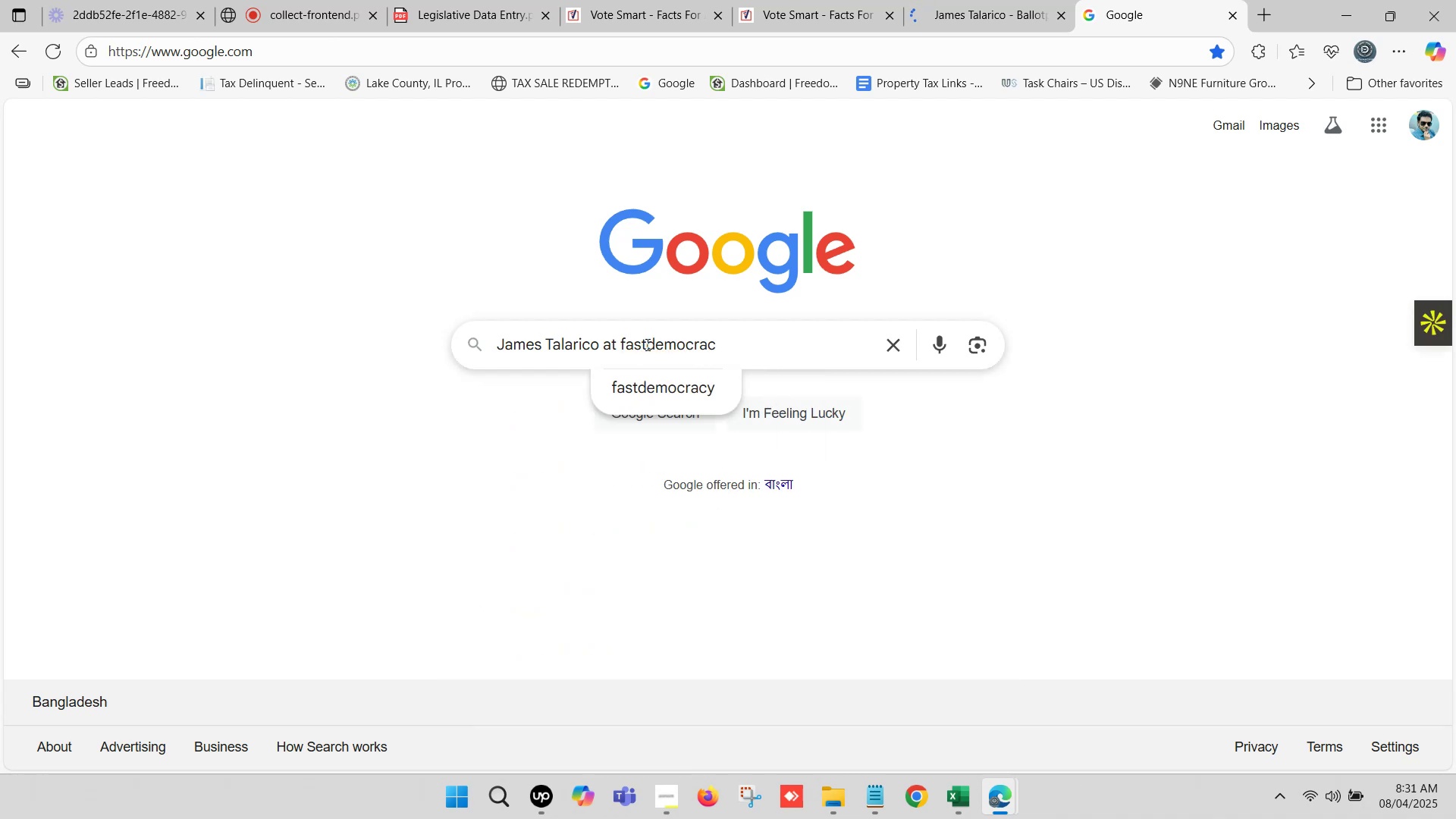 
key(Enter)
 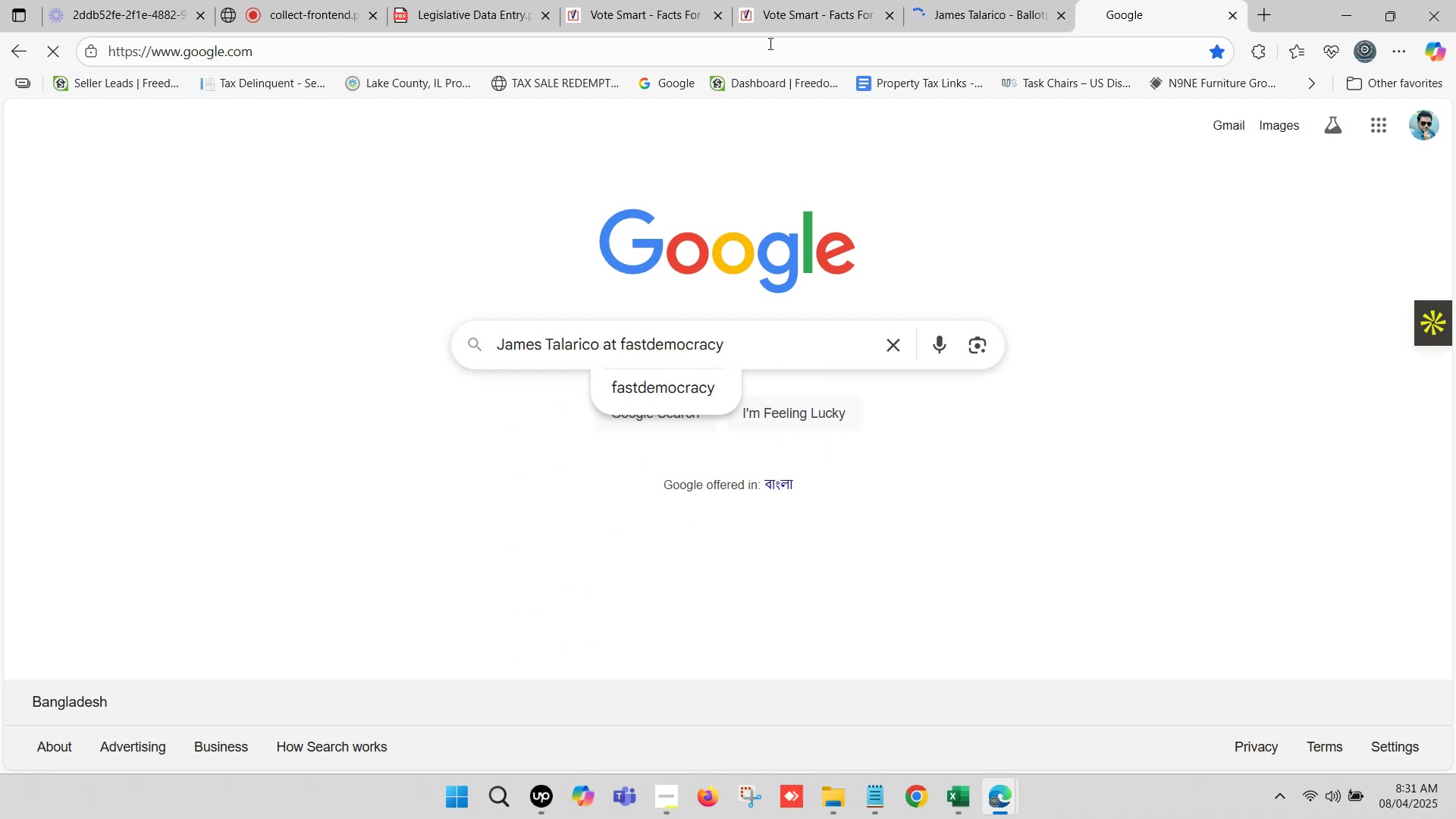 
left_click([852, 0])
 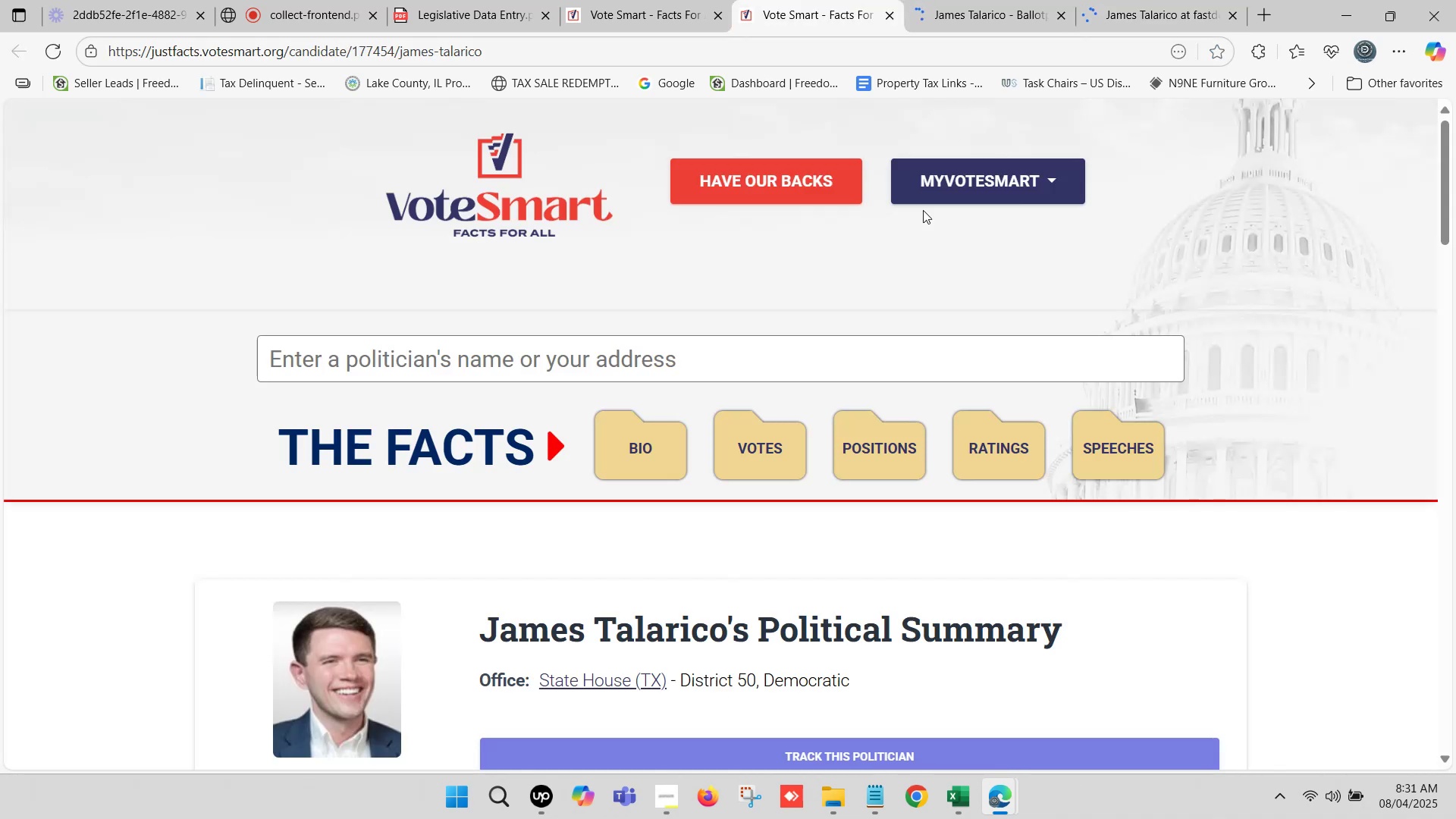 
scroll: coordinate [903, 324], scroll_direction: down, amount: 3.0
 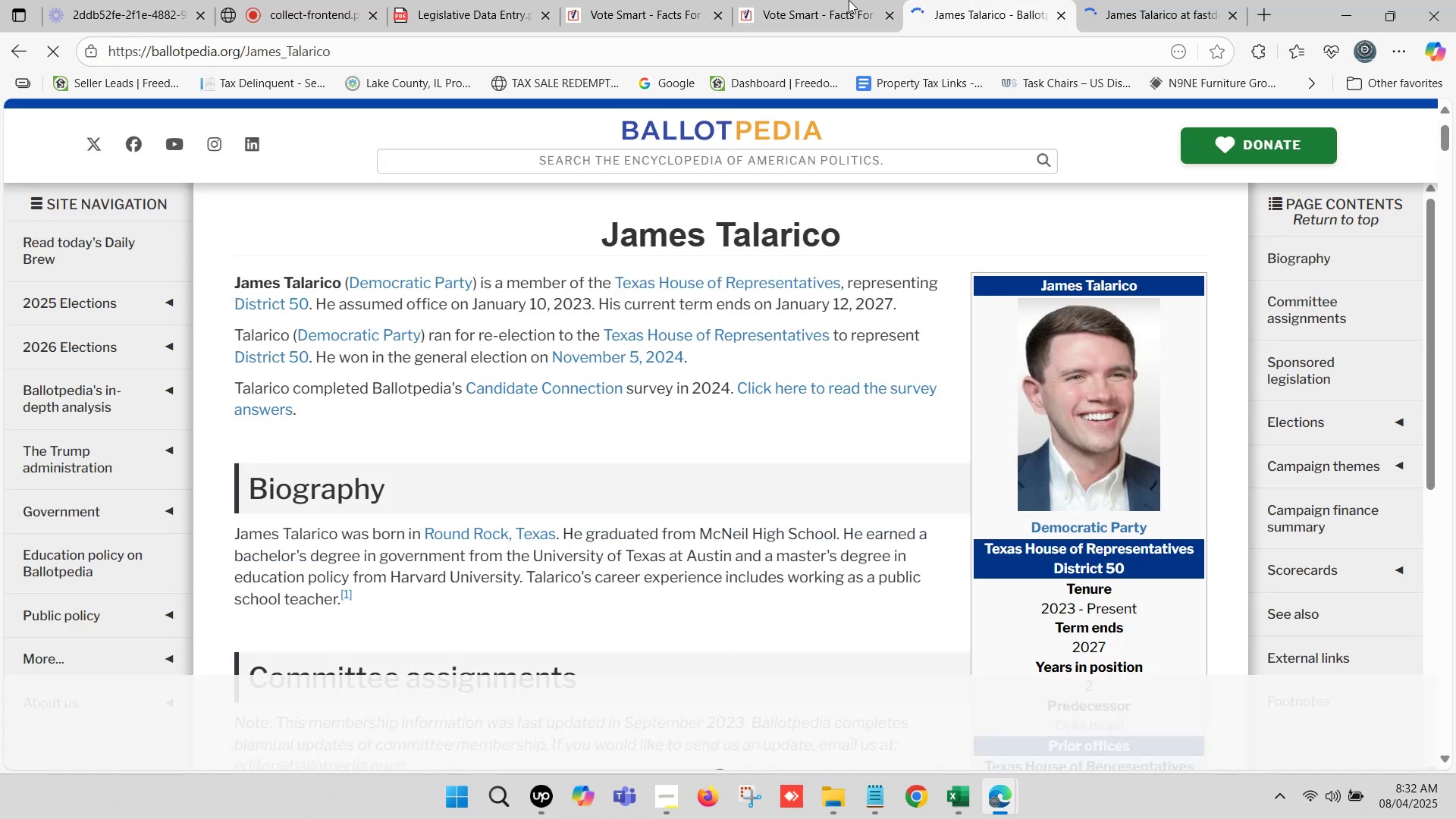 
left_click([849, 0])
 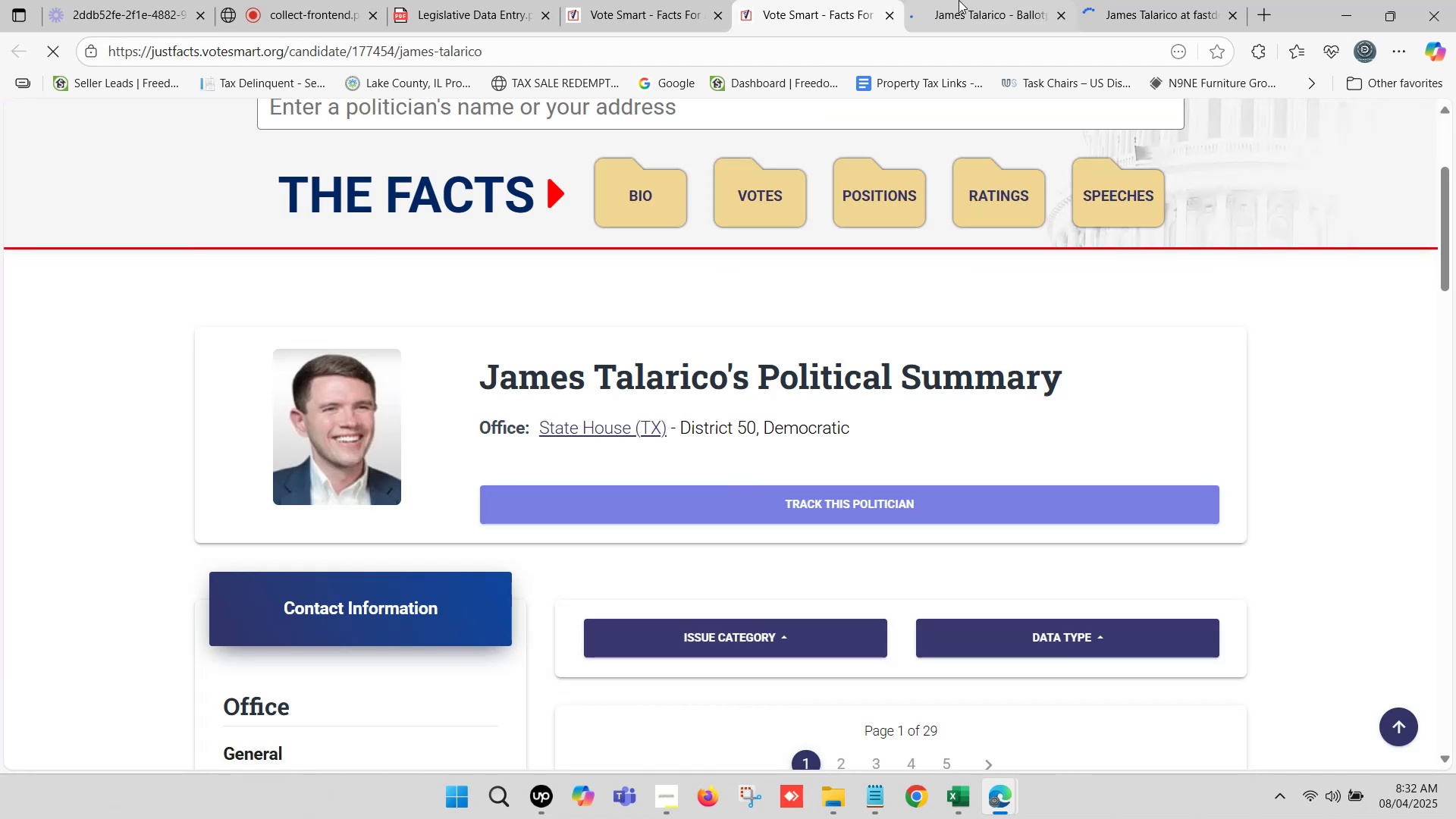 
left_click([981, 0])
 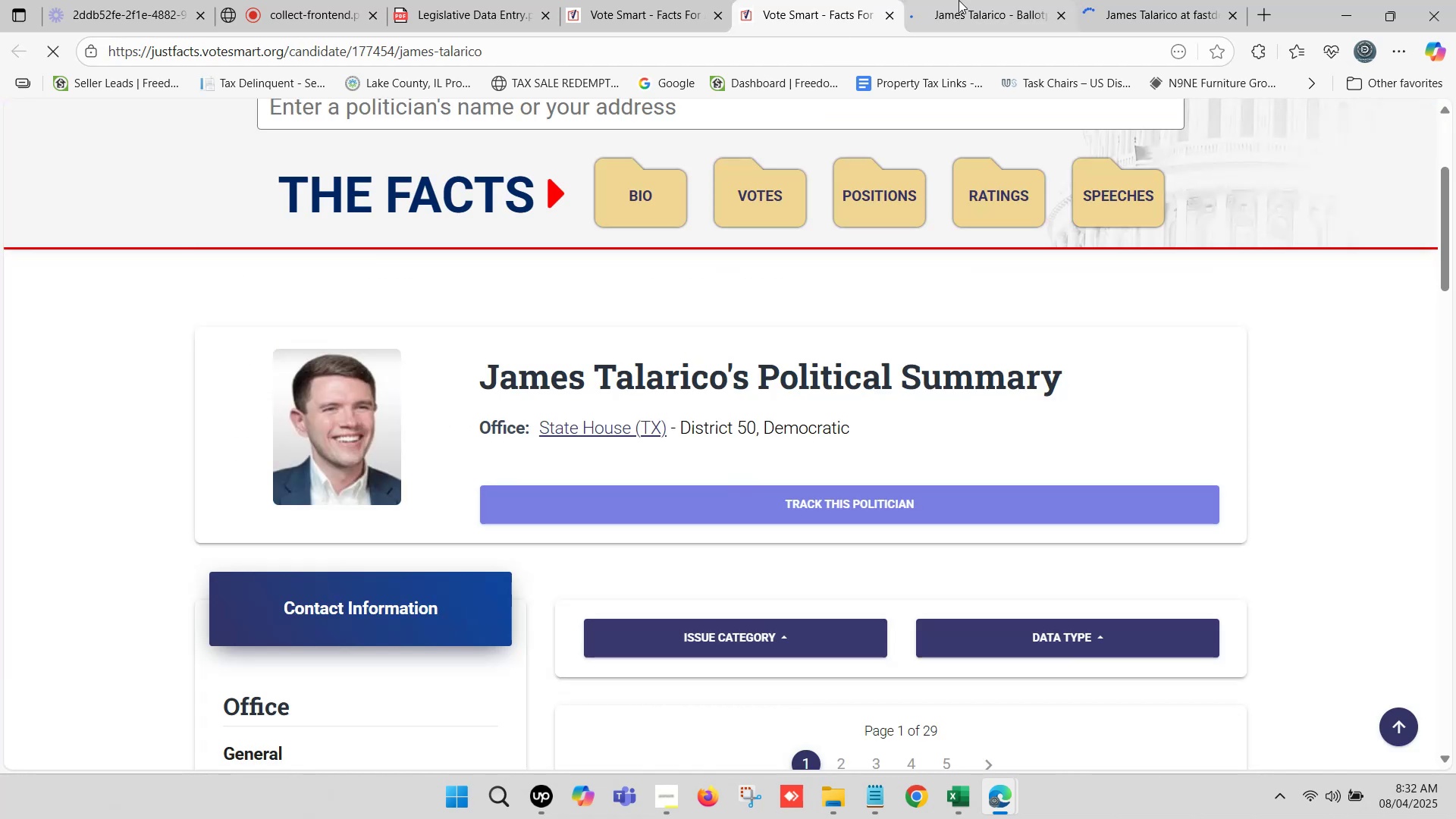 
scroll: coordinate [1119, 361], scroll_direction: down, amount: 7.0
 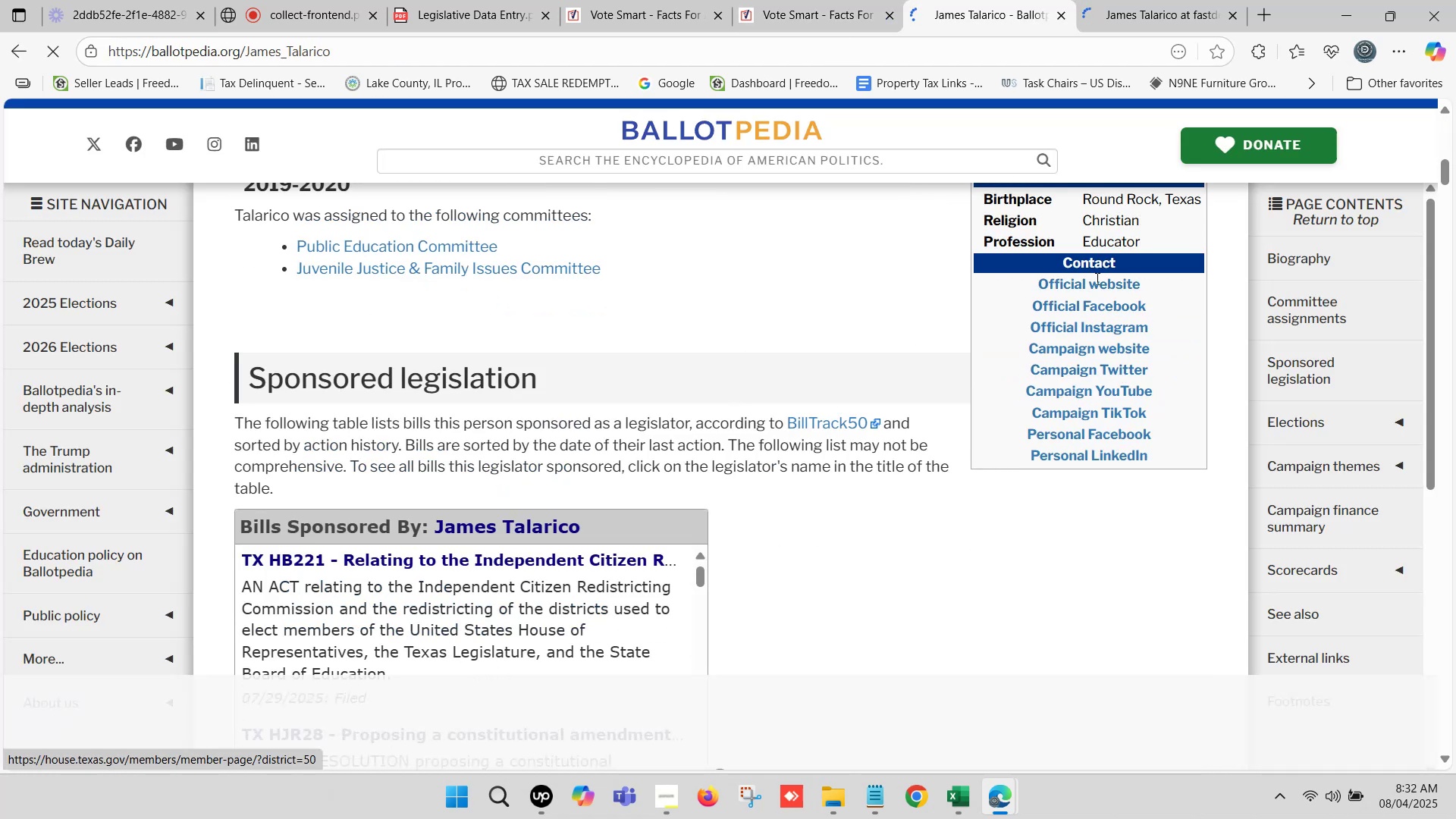 
hold_key(key=ControlLeft, duration=0.91)
left_click([1094, 284])
 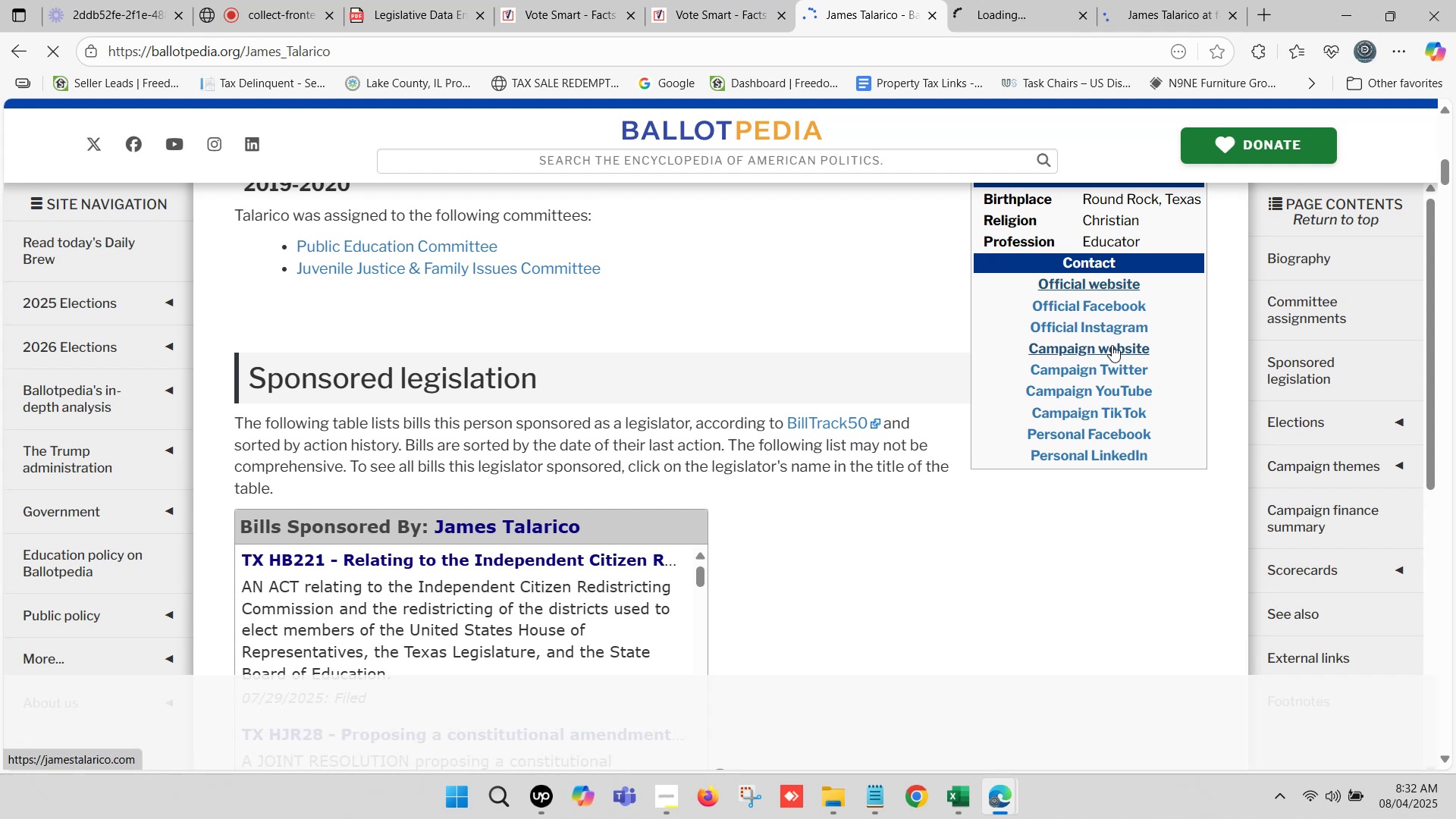 
hold_key(key=ControlLeft, duration=0.61)
left_click([1108, 345])
 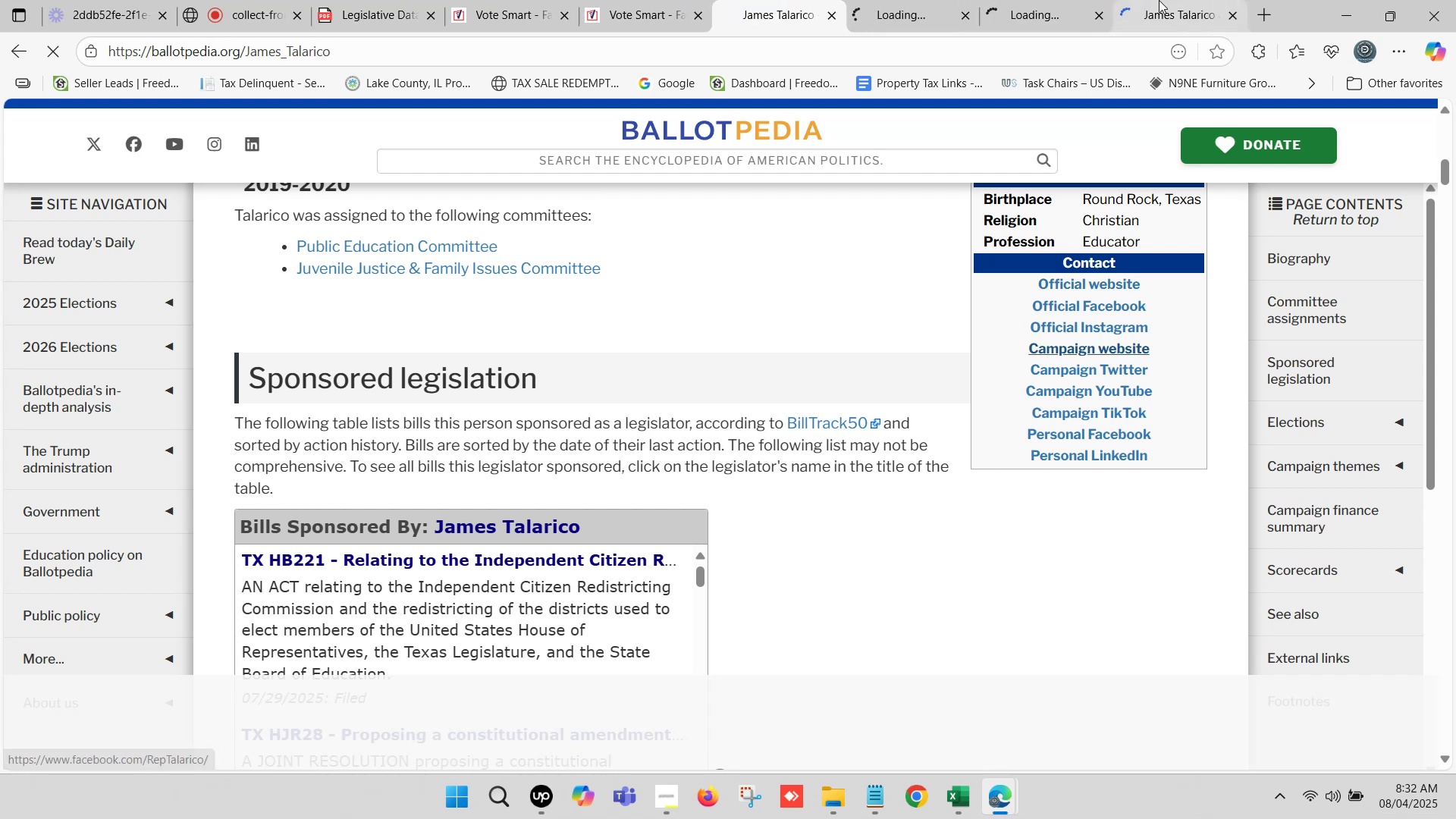 
left_click([1159, 0])
 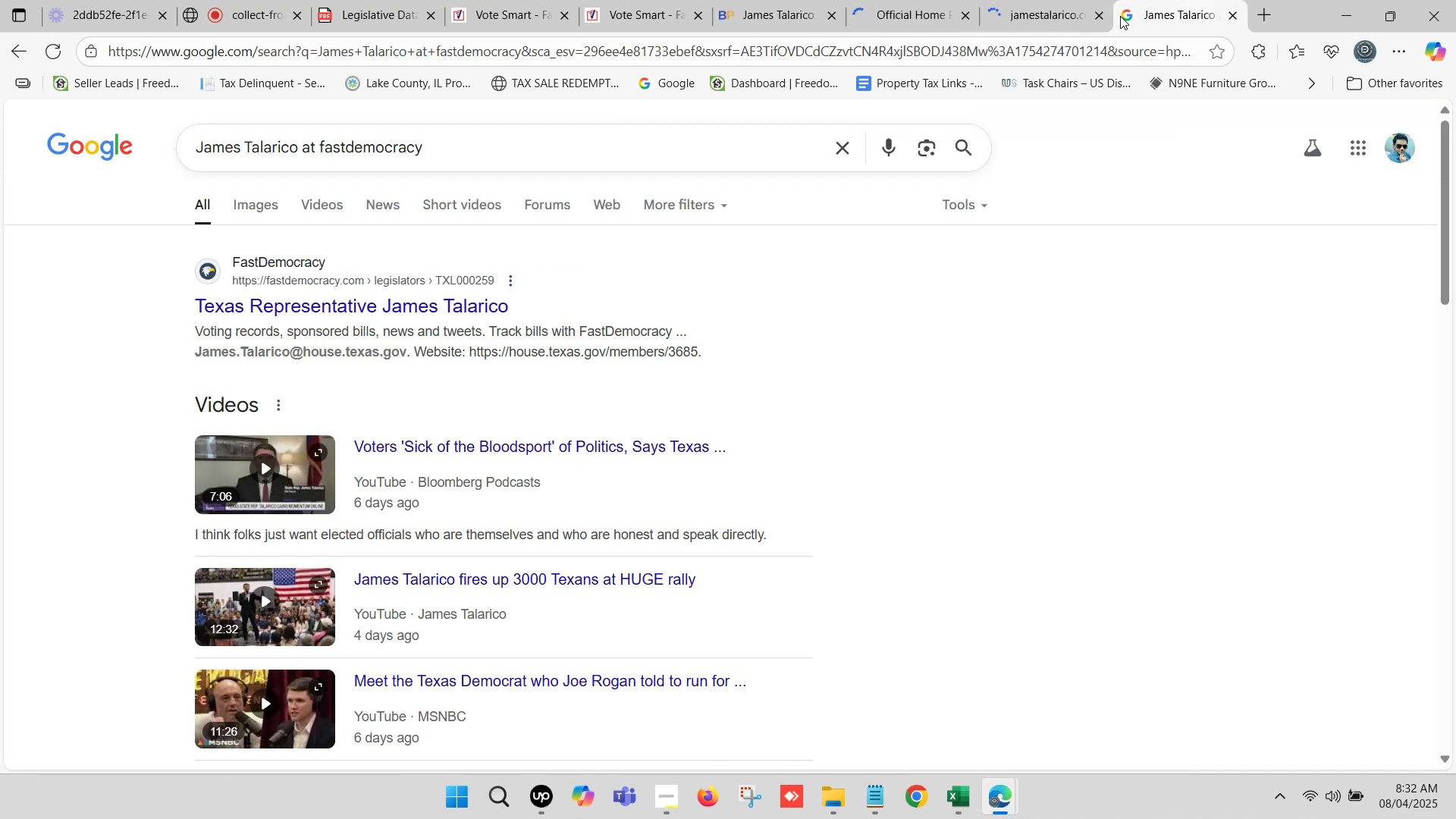 
wait(7.52)
 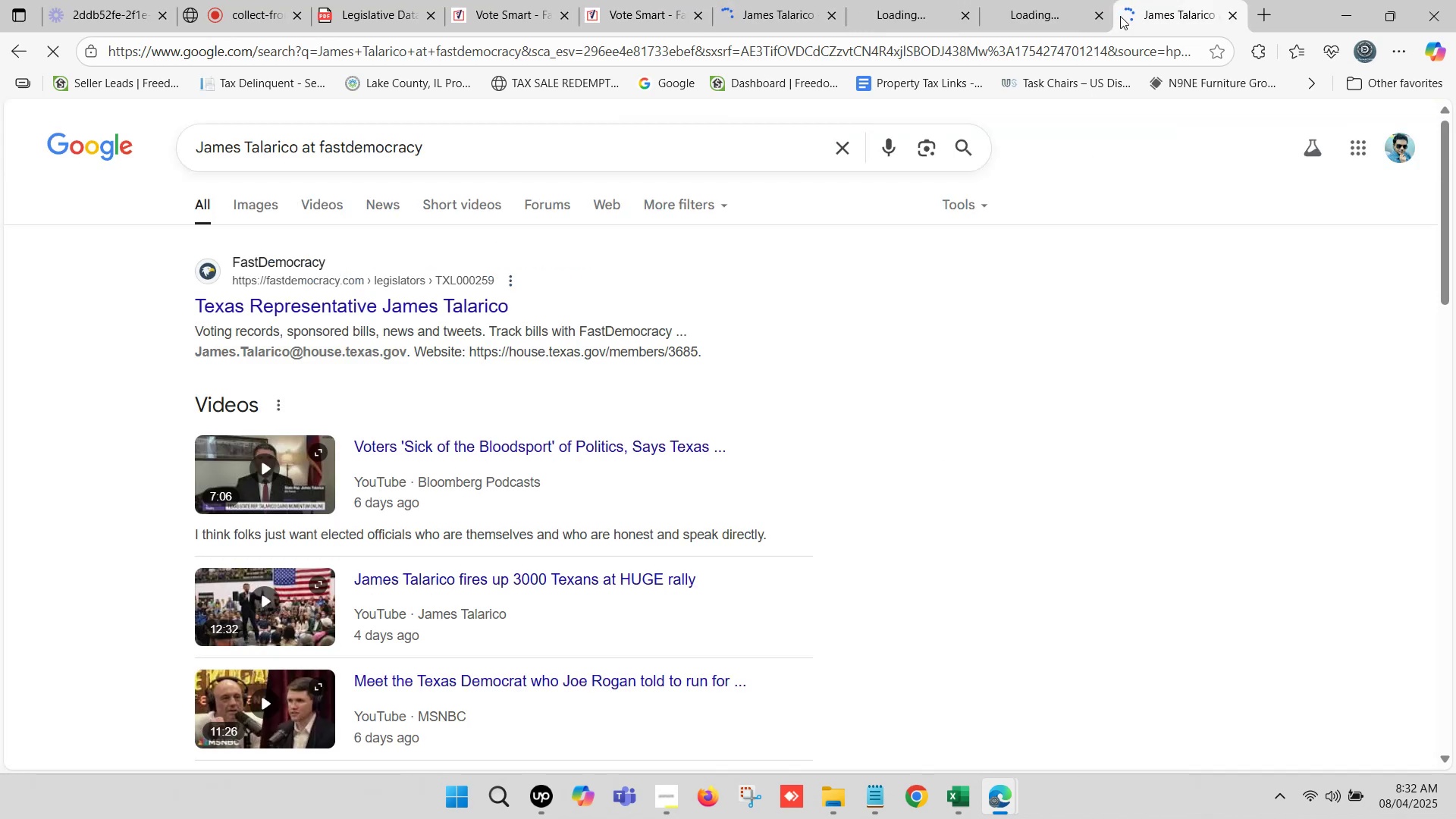 
right_click([488, 306])
 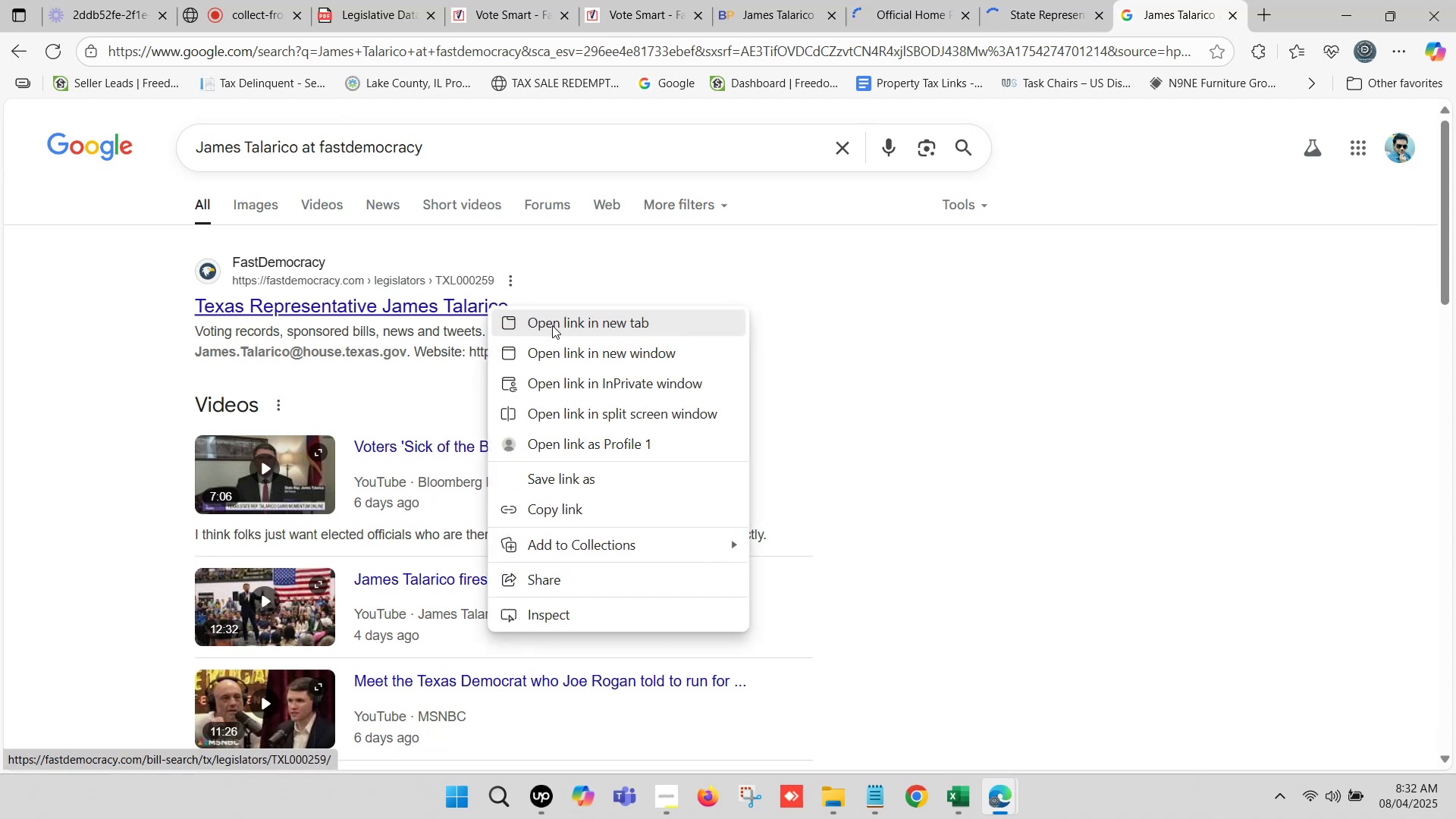 
left_click([552, 325])
 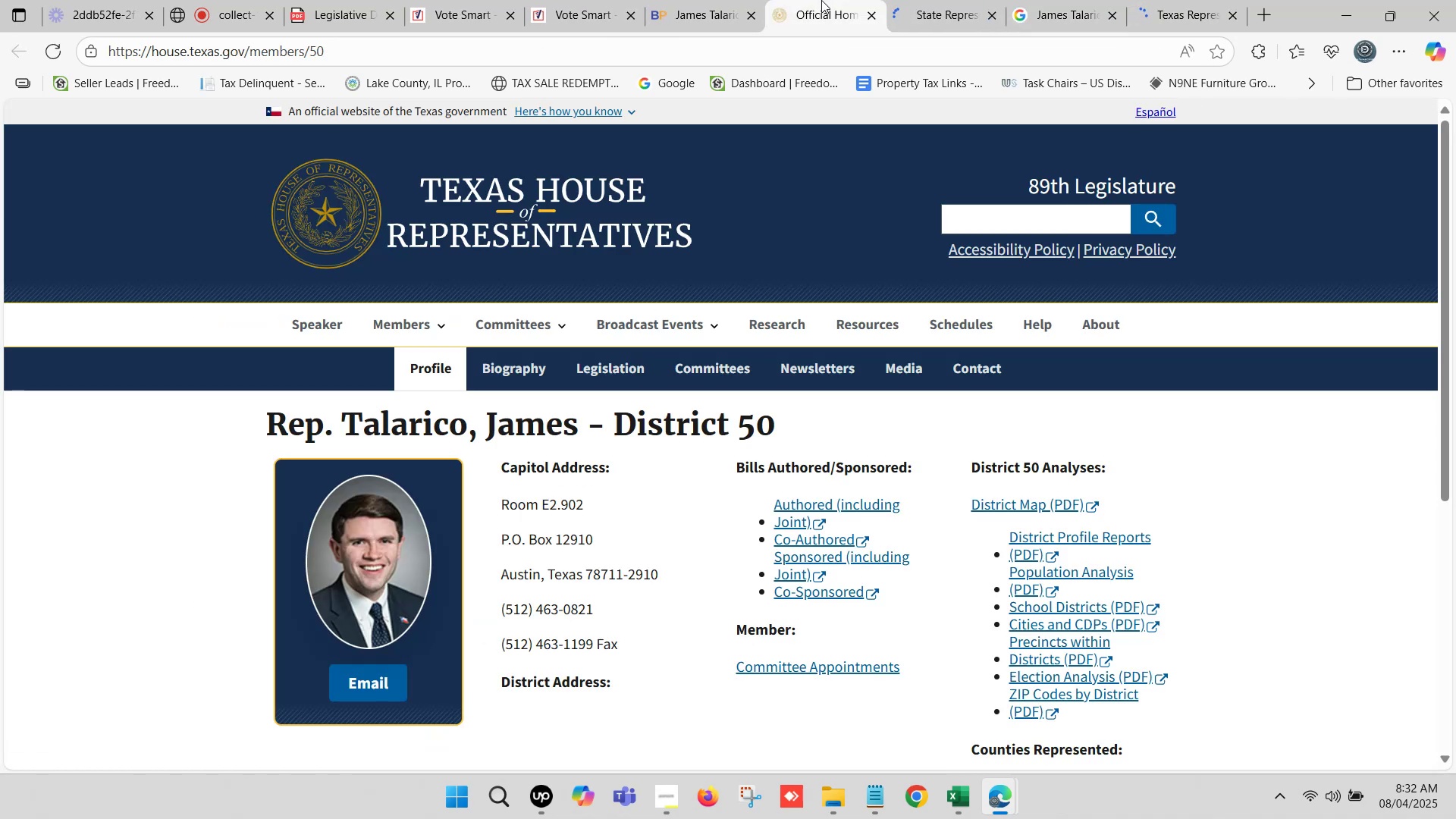 
scroll: coordinate [985, 324], scroll_direction: down, amount: 3.0
 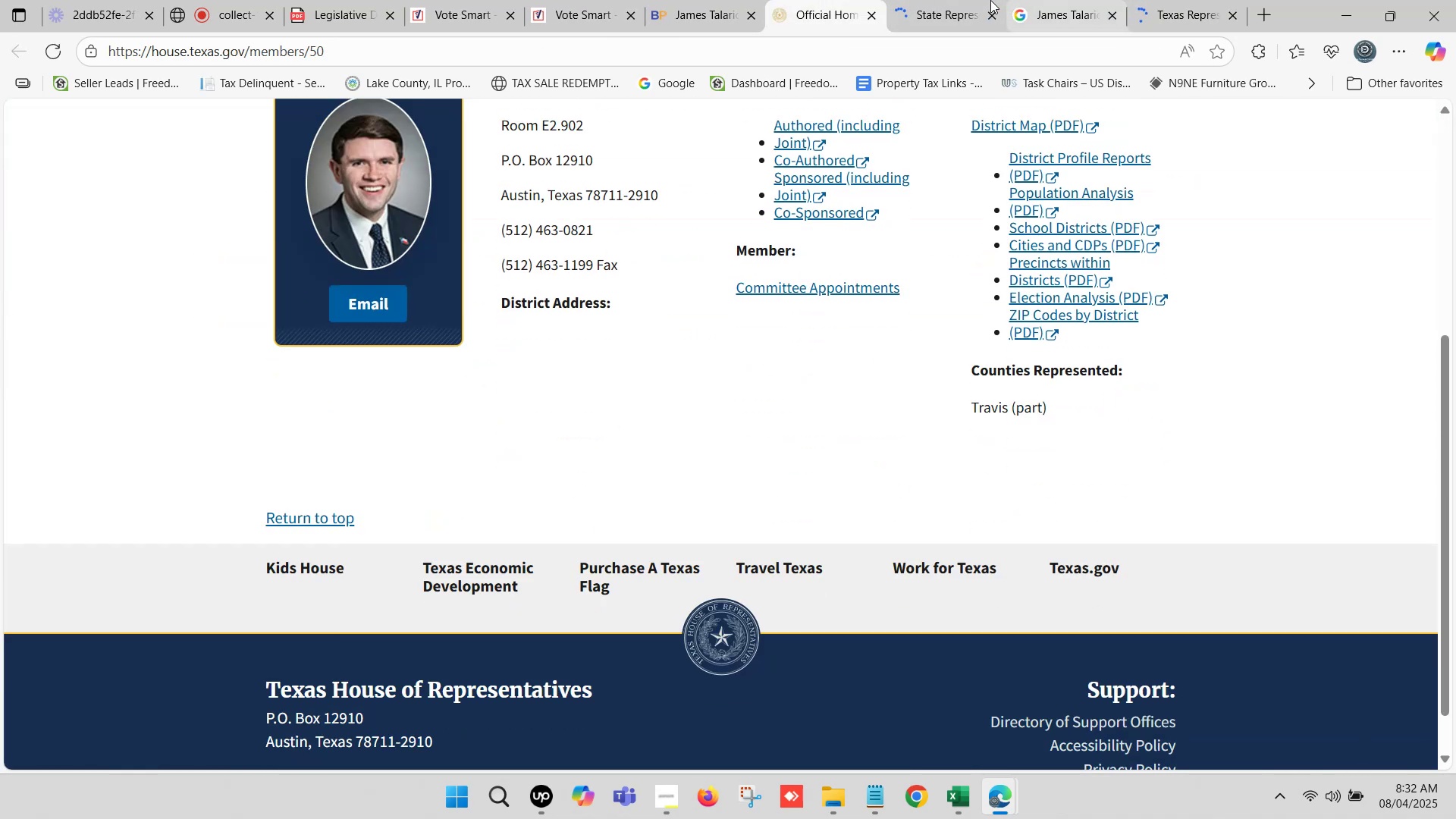 
left_click([952, 0])
 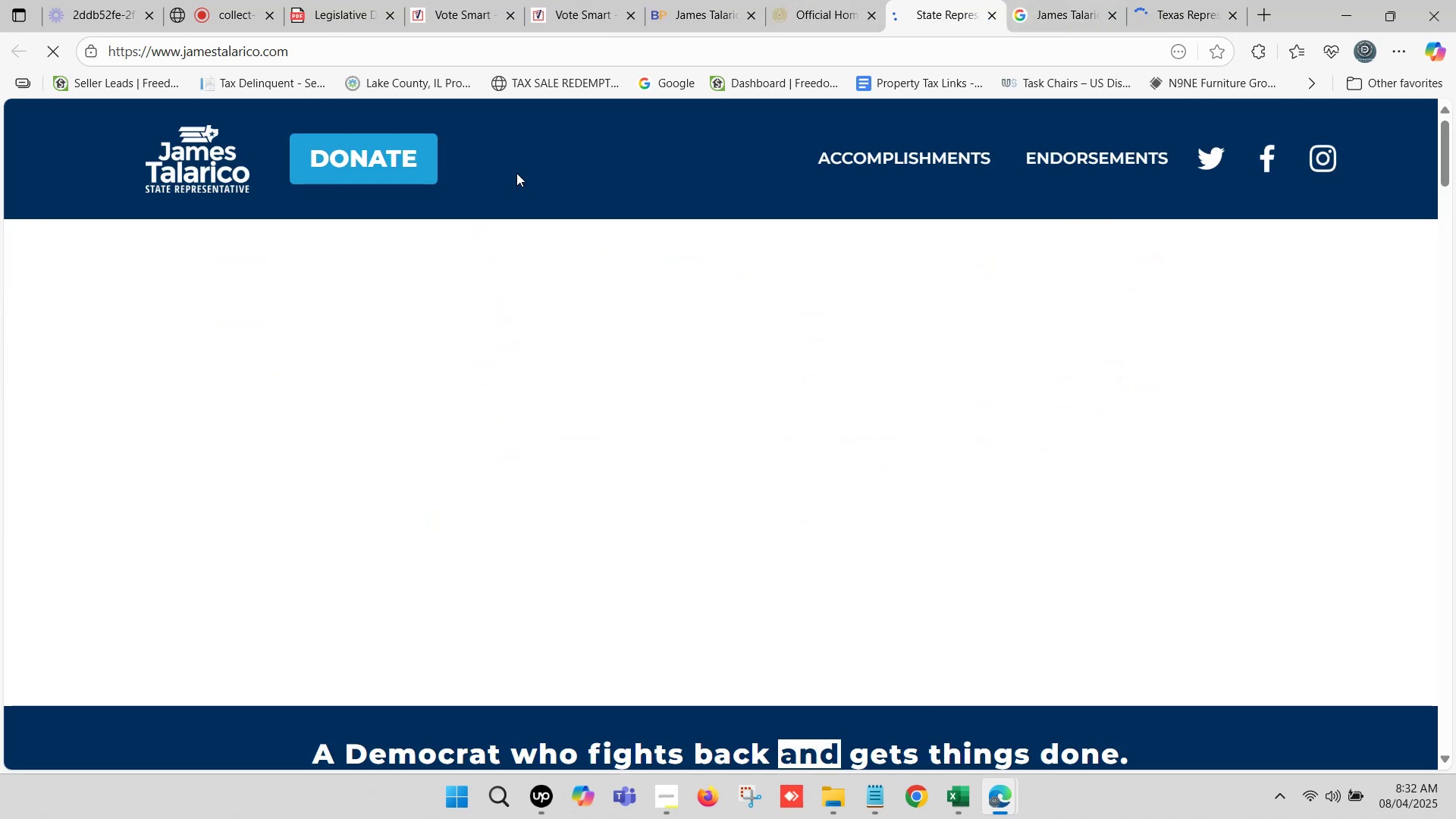 
scroll: coordinate [474, 217], scroll_direction: down, amount: 8.0
 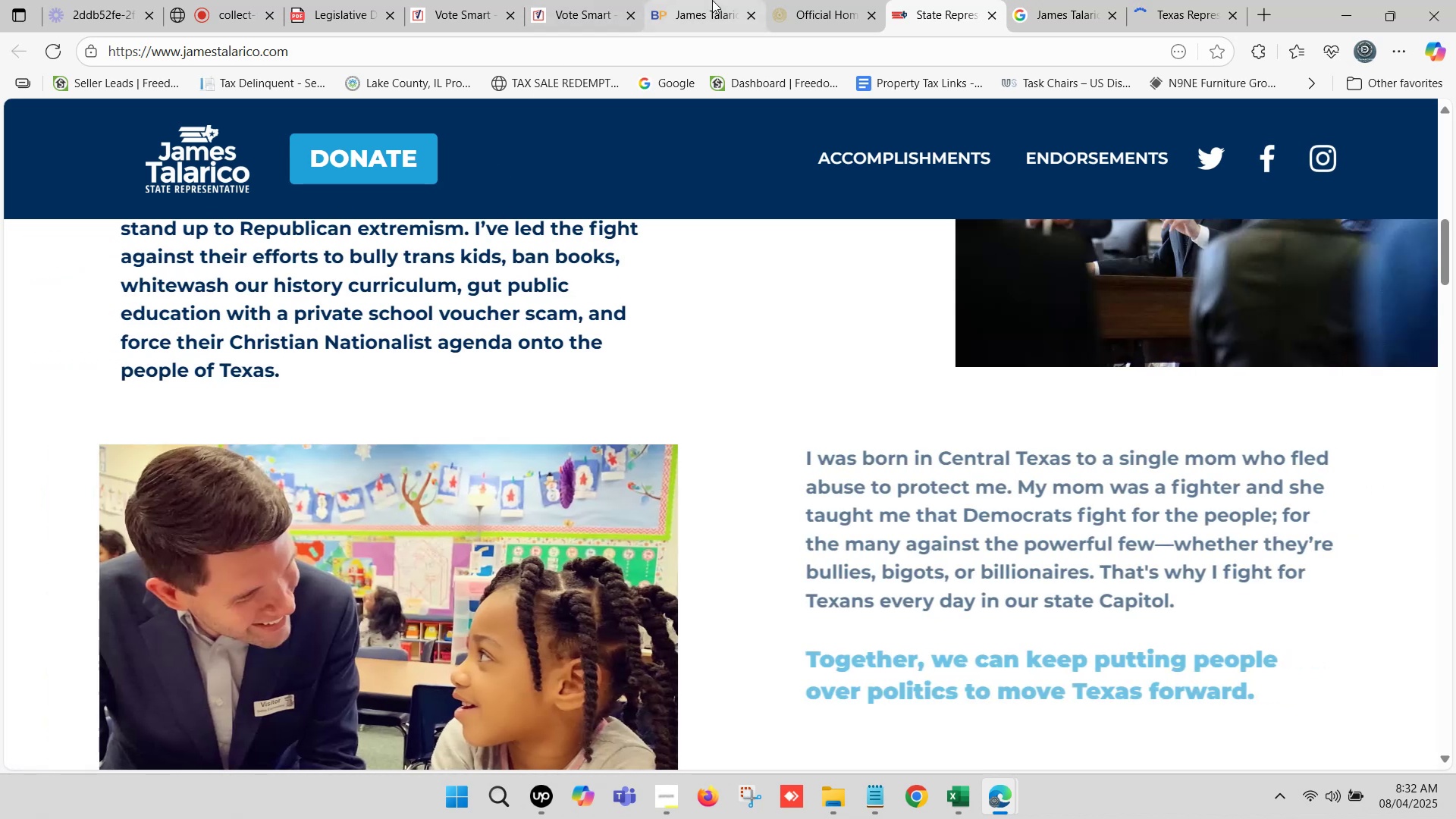 
left_click([712, 0])
 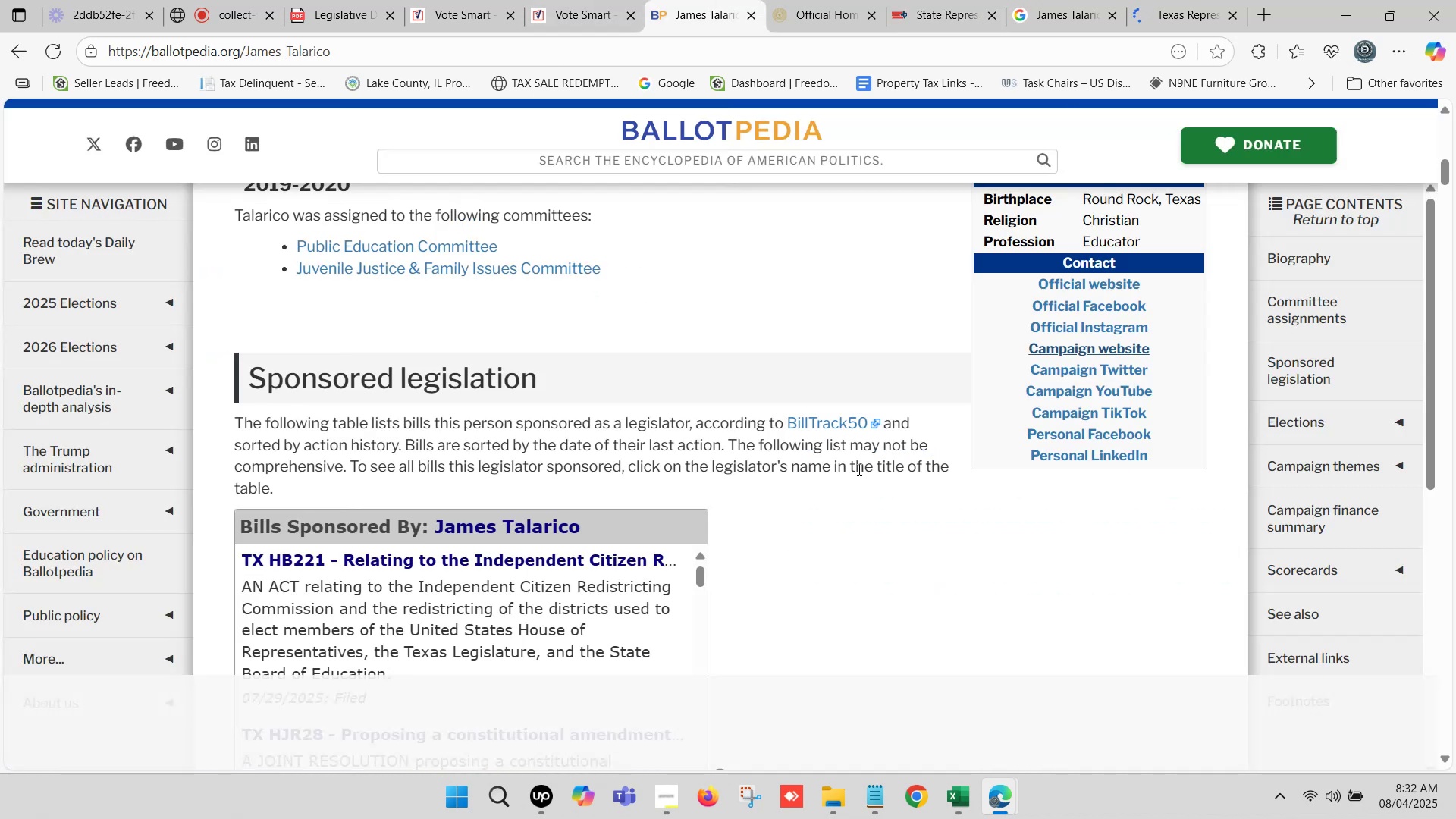 
scroll: coordinate [428, 401], scroll_direction: up, amount: 13.0
 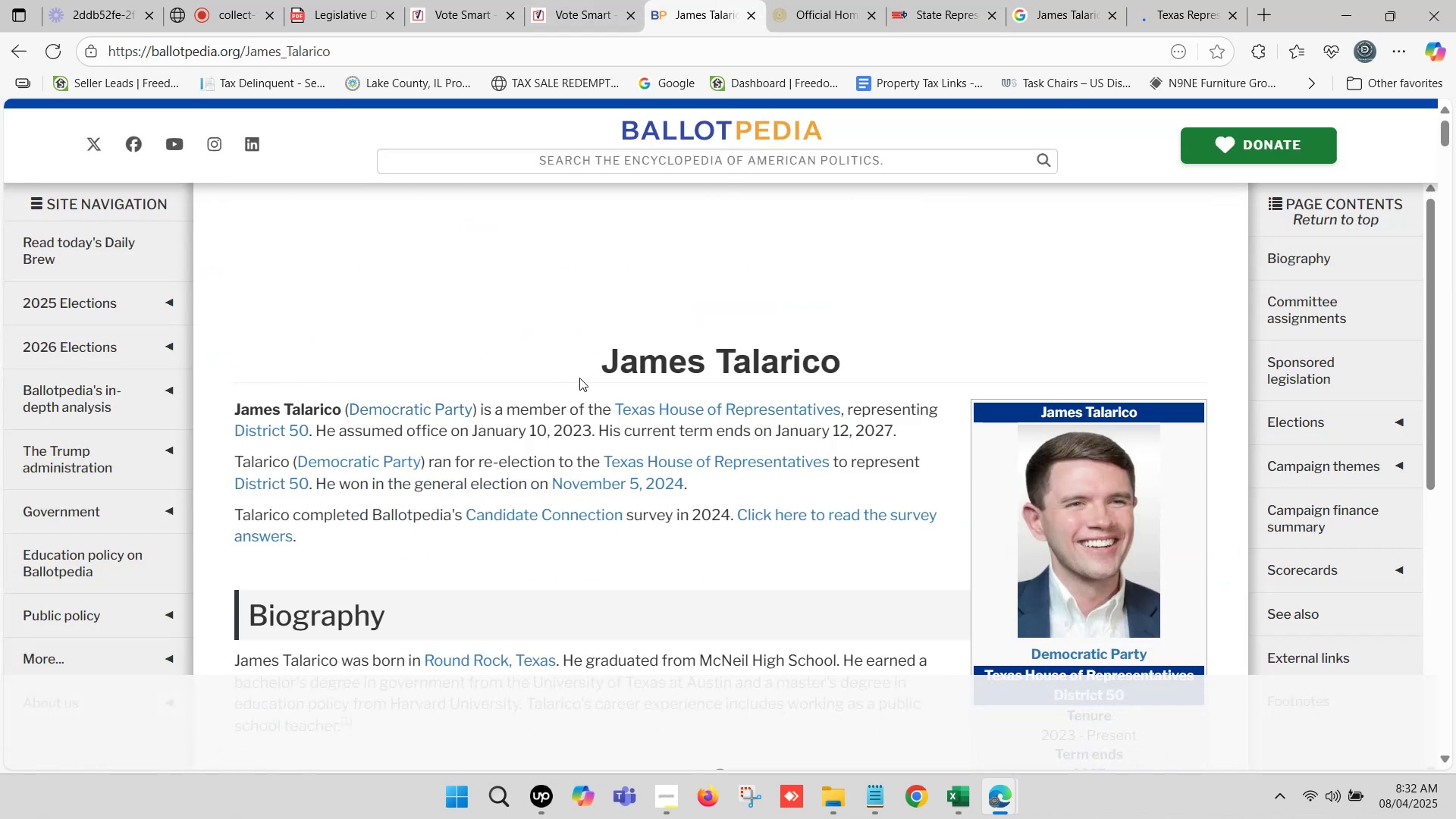 
left_click_drag(start_coordinate=[597, 367], to_coordinate=[834, 358])
 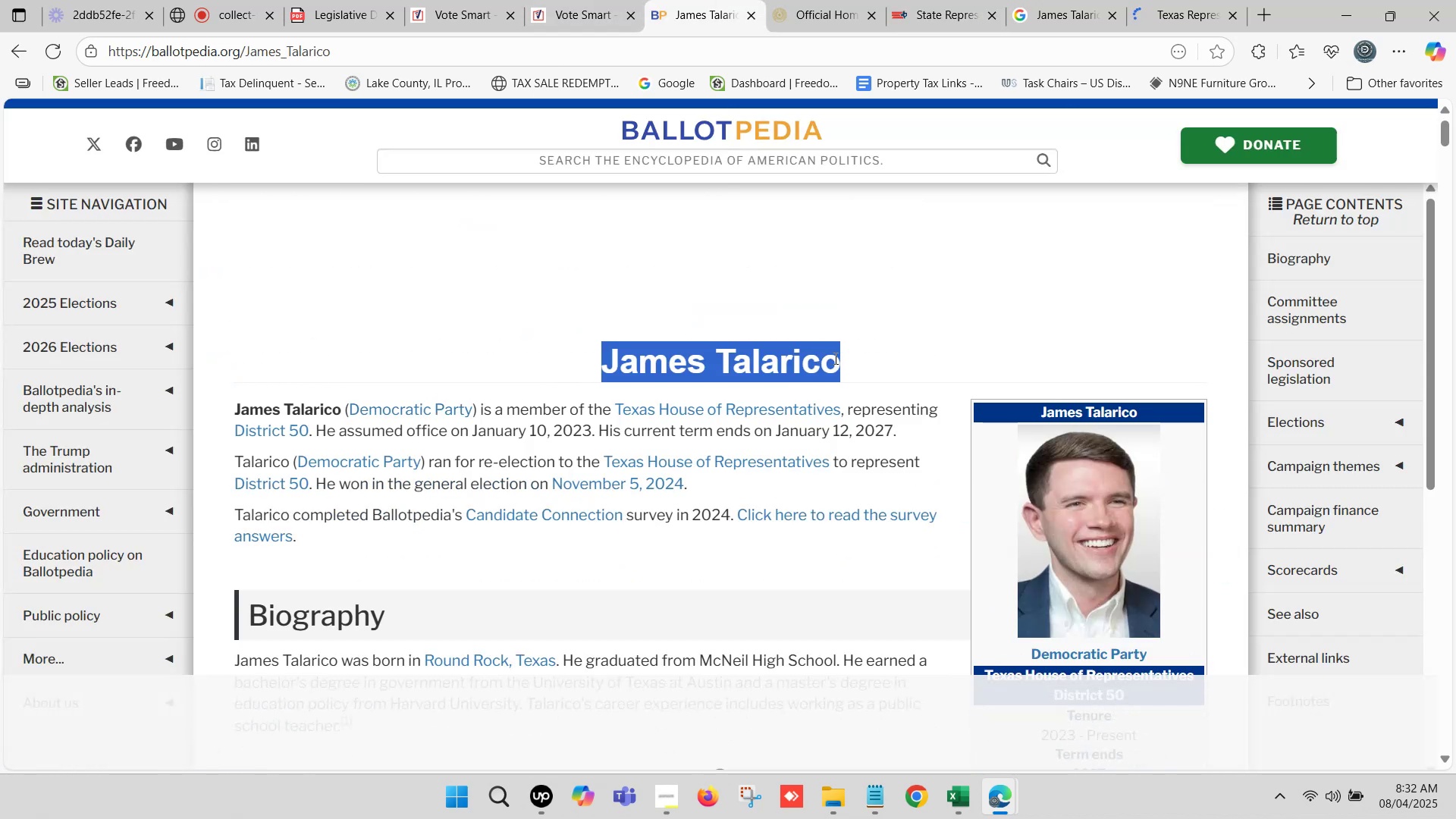 
key(Control+C)
 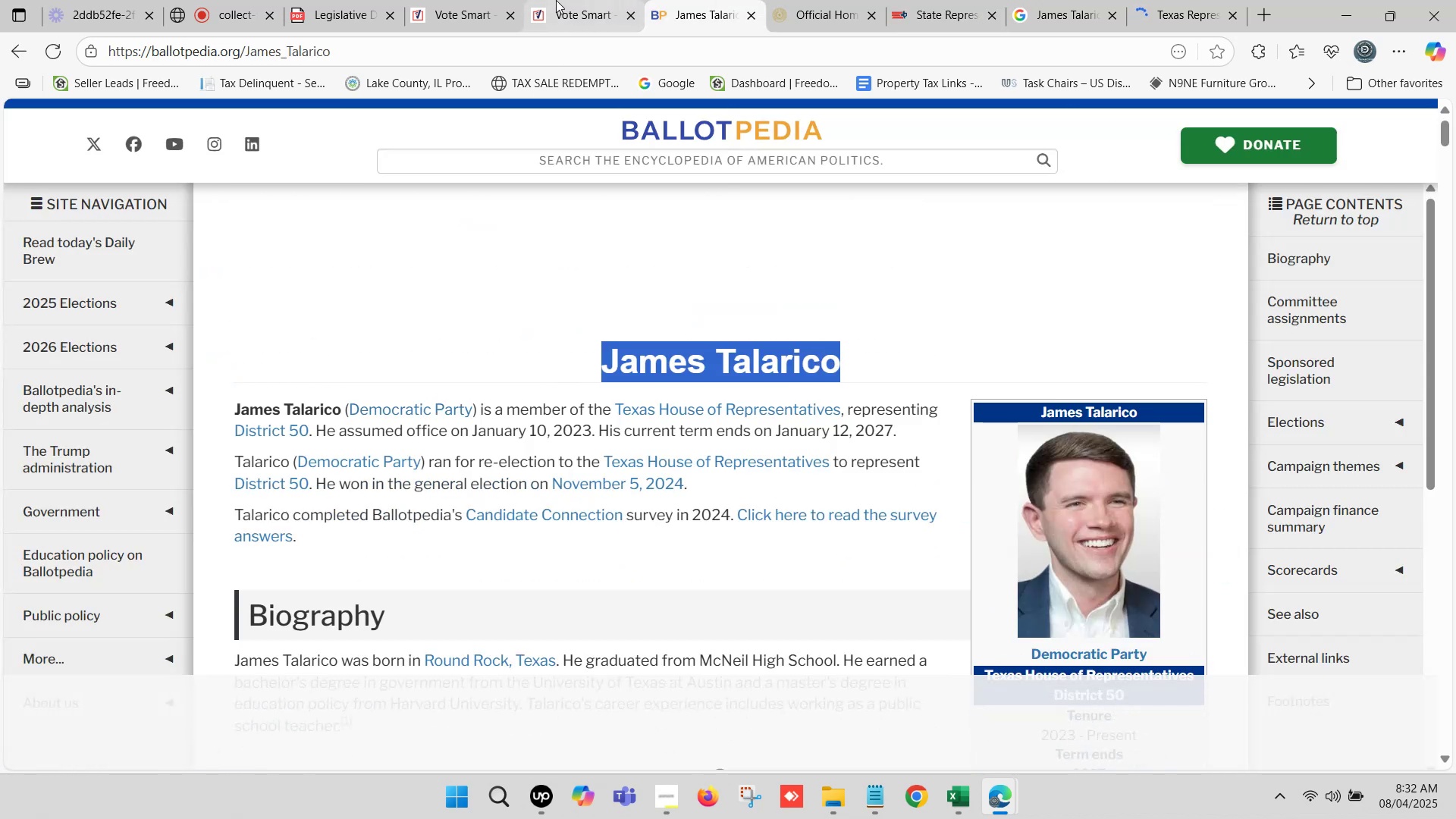 
left_click([556, 0])
 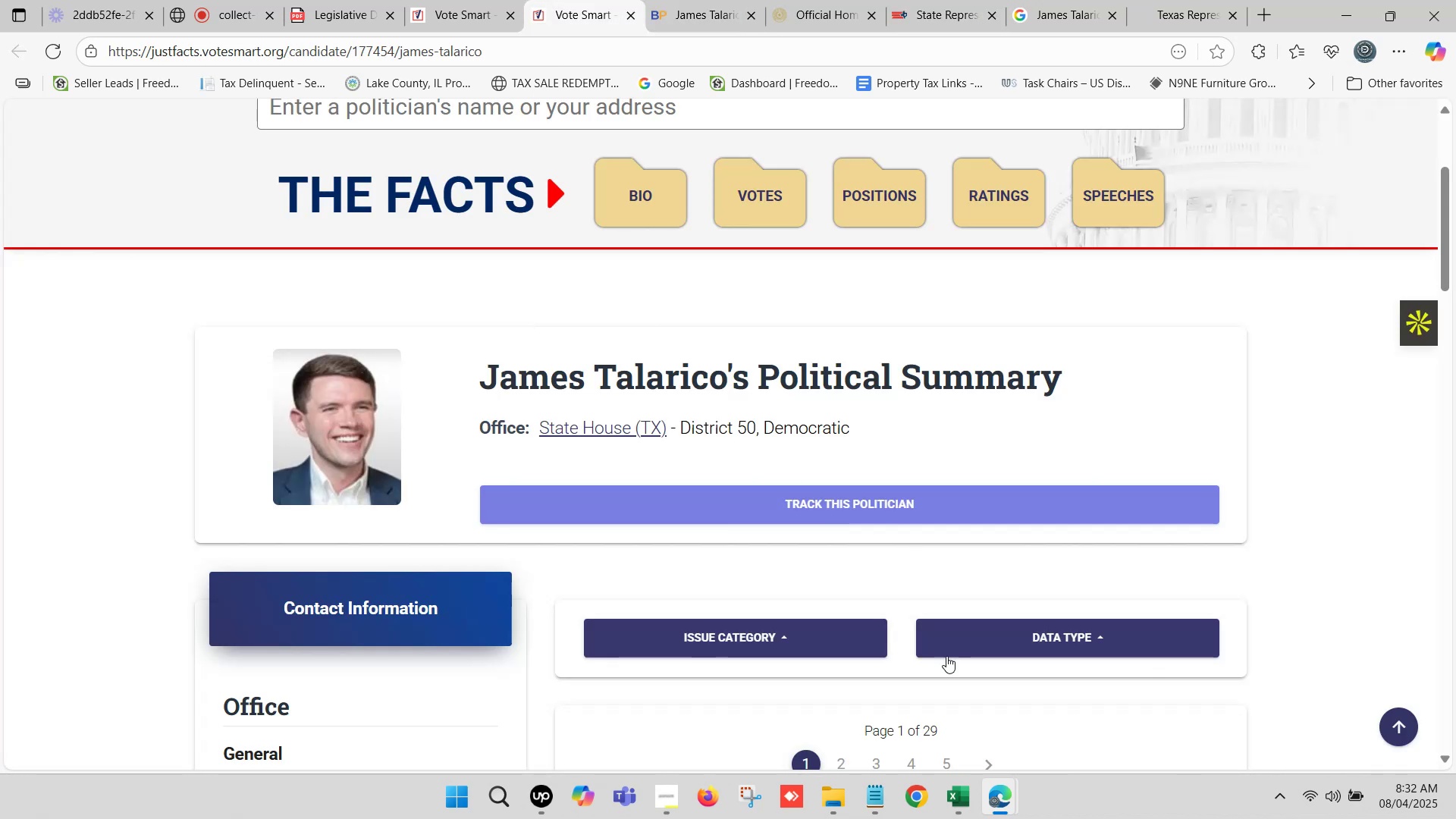 
left_click([958, 793])
 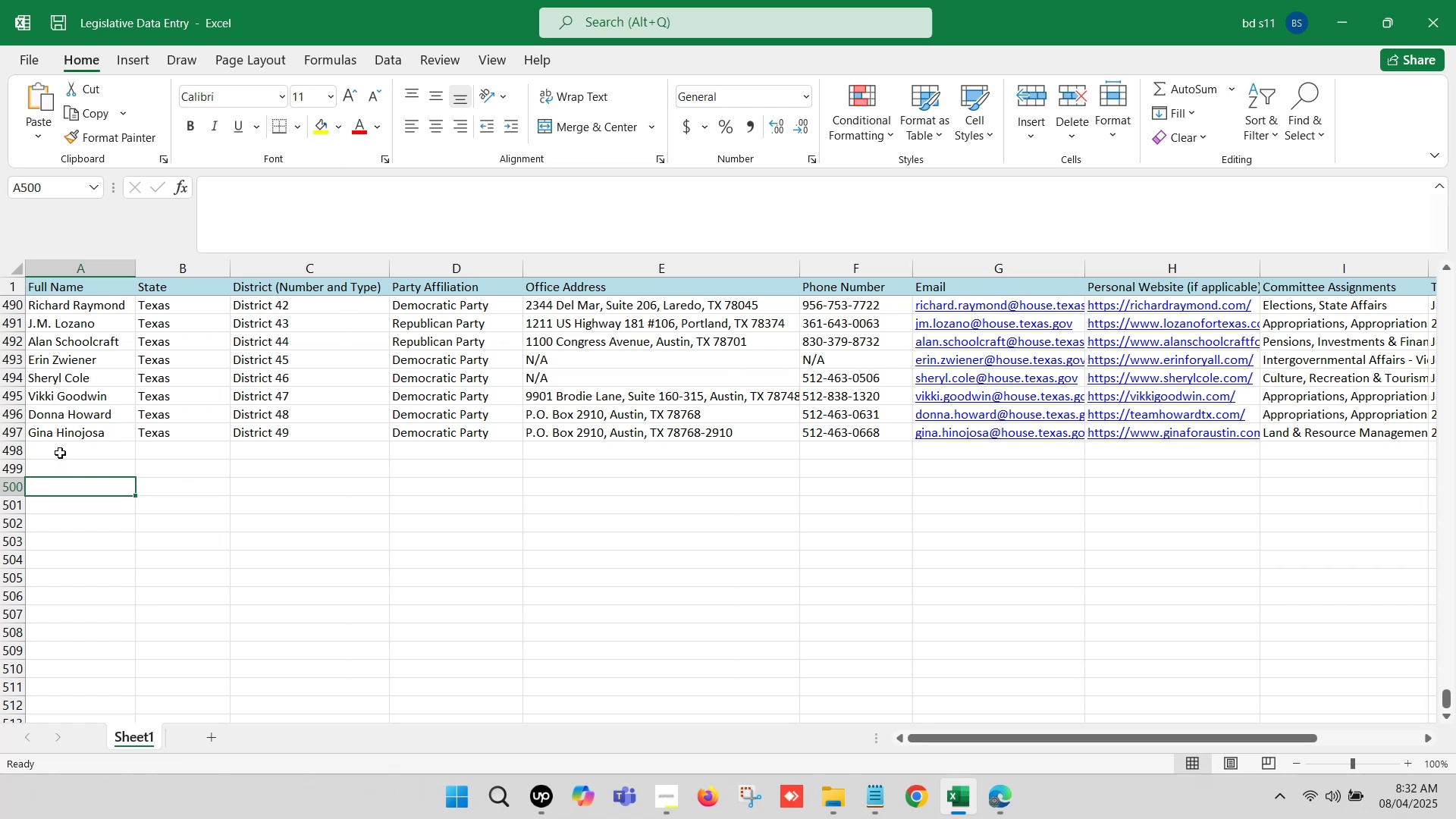 
double_click([60, 451])
 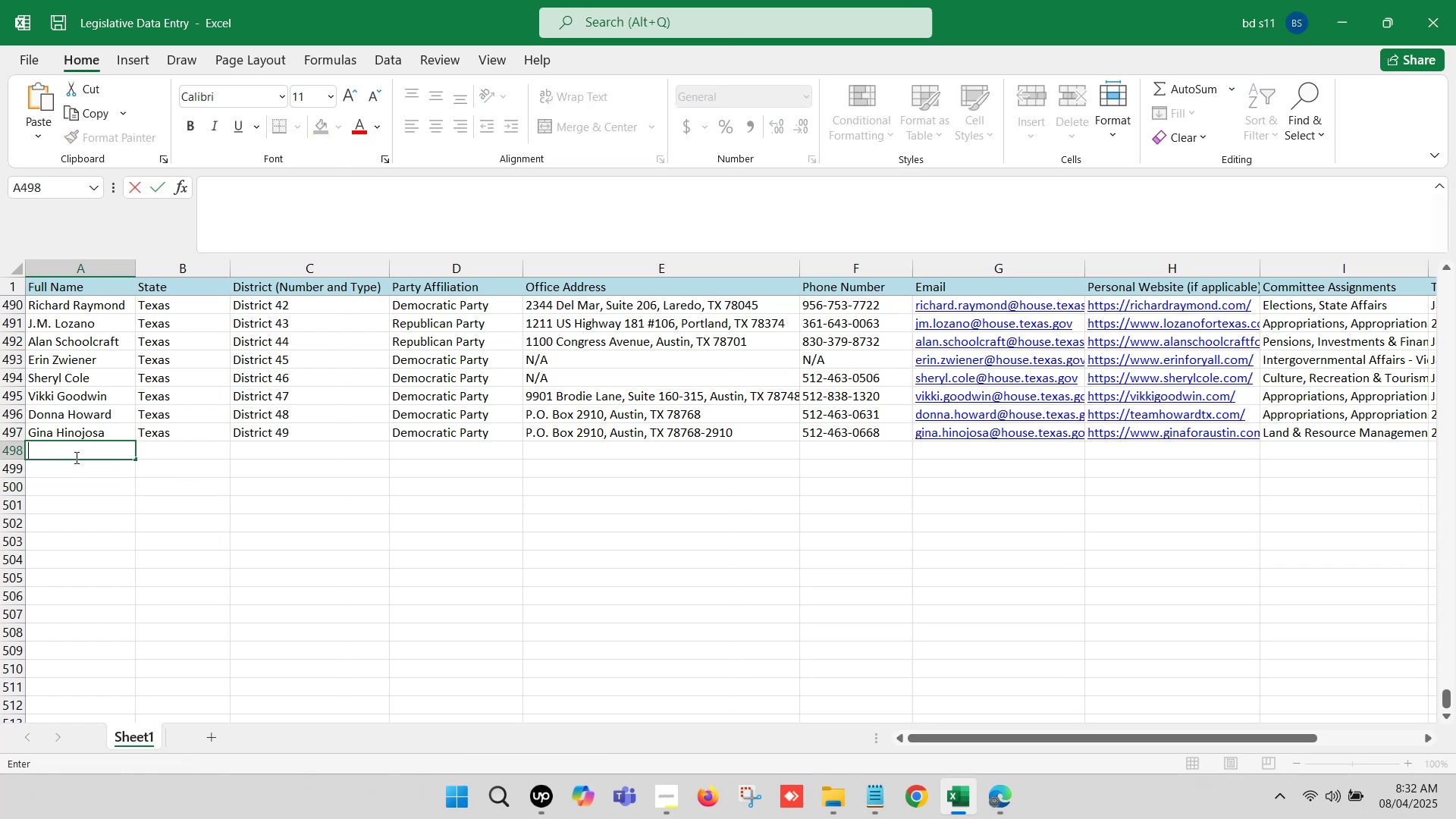 
key(Control+V)
 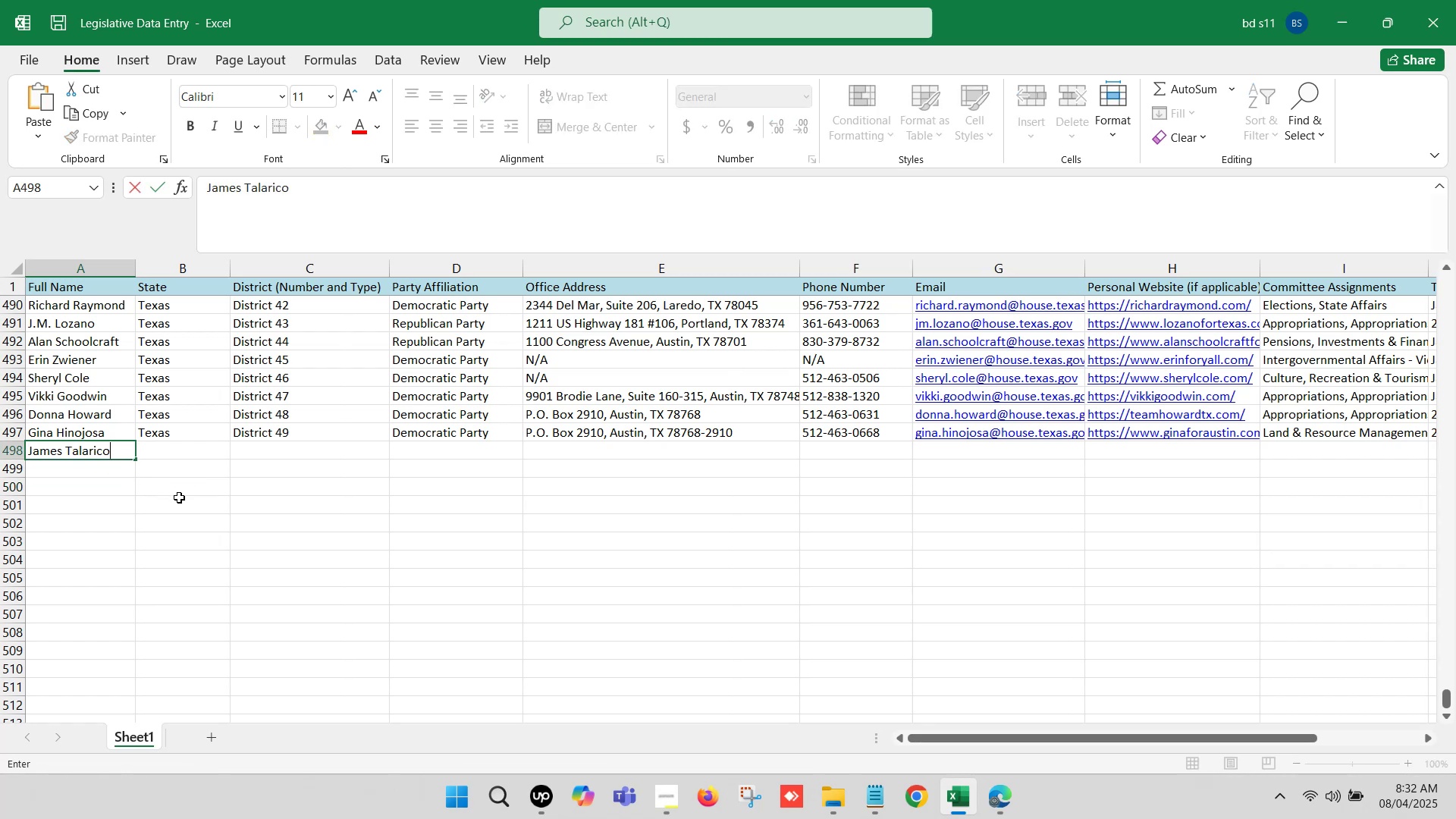 
left_click([179, 497])
 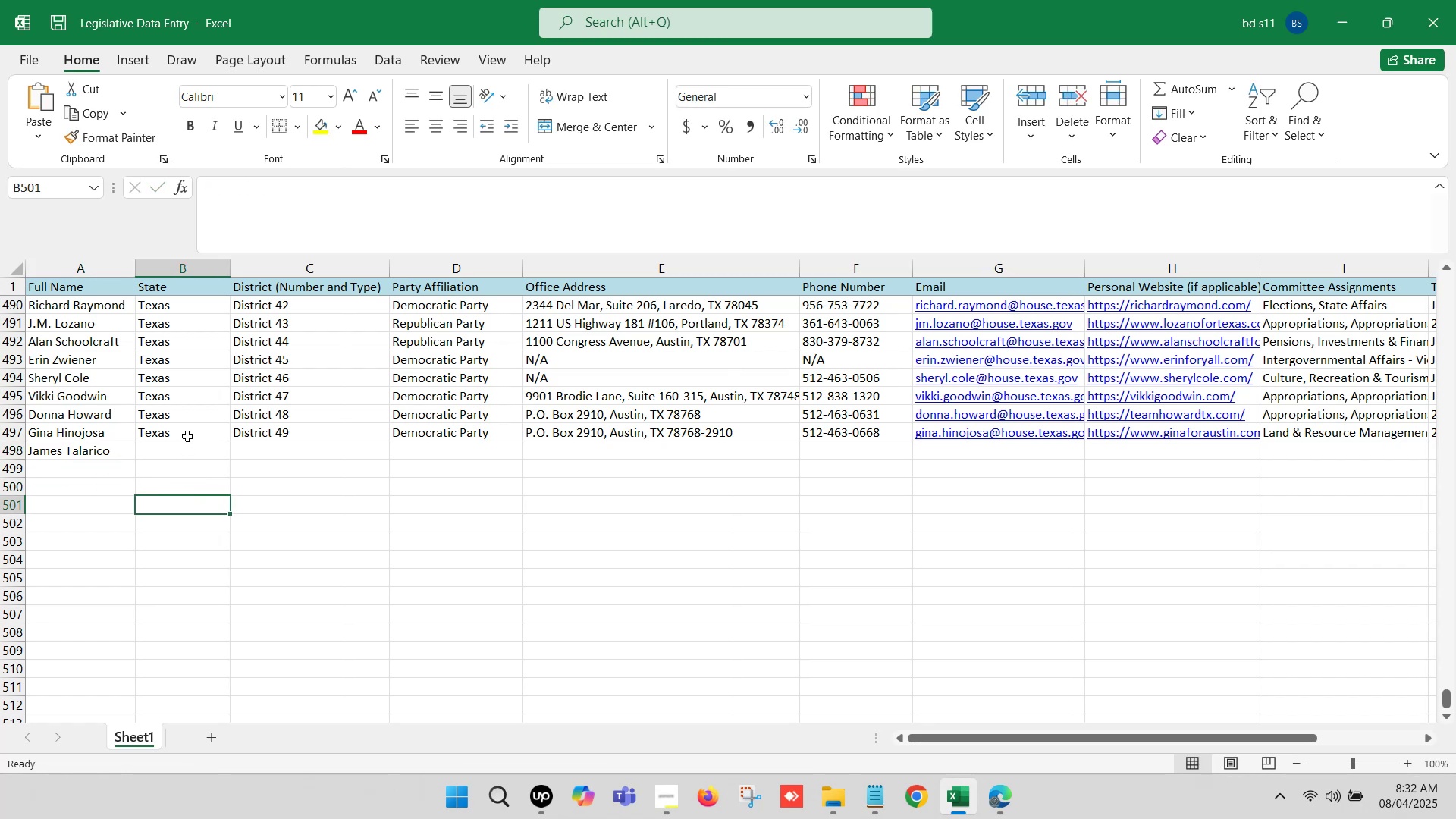 
left_click_drag(start_coordinate=[187, 435], to_coordinate=[435, 434])
 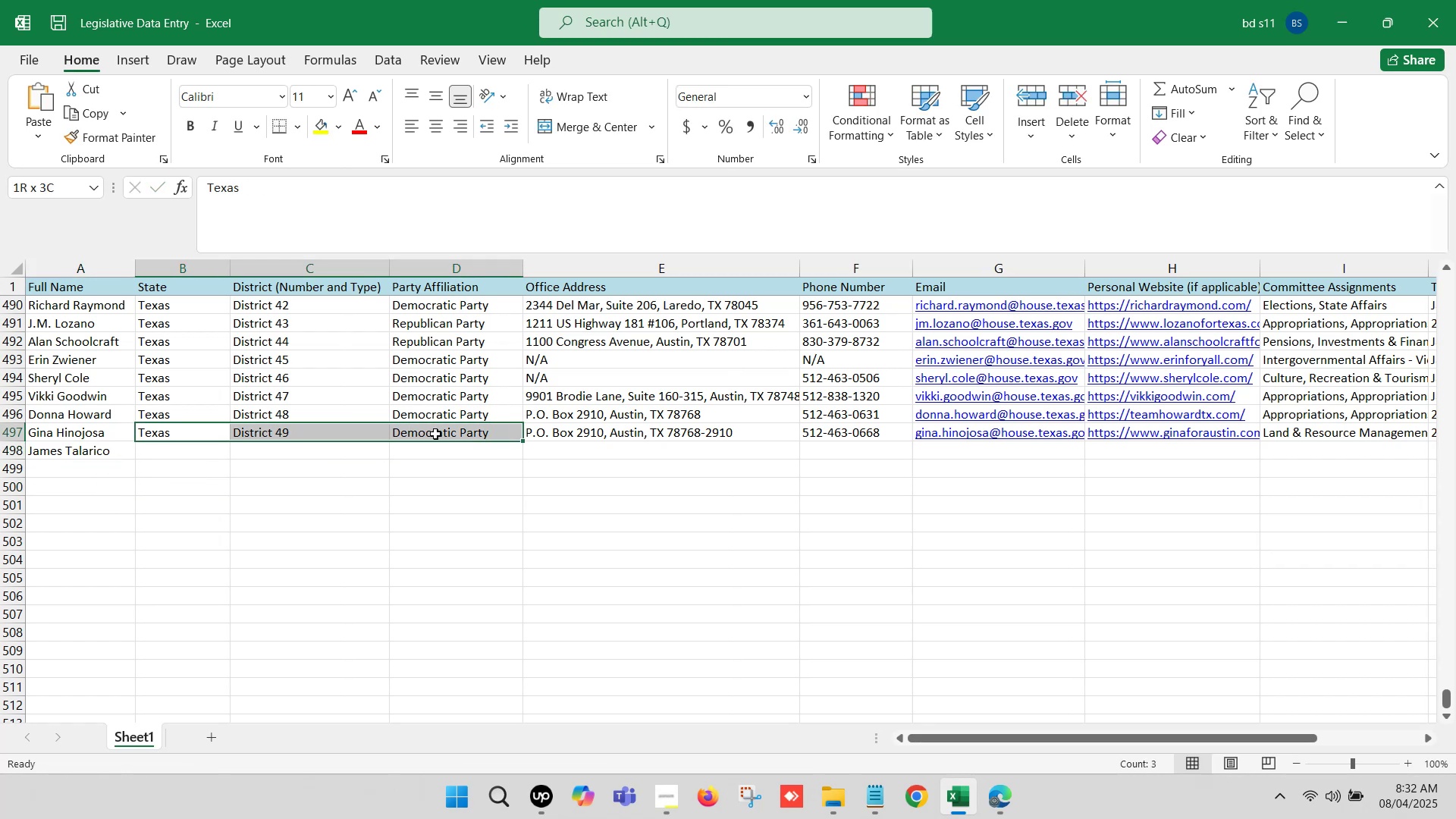 
key(Control+C)
 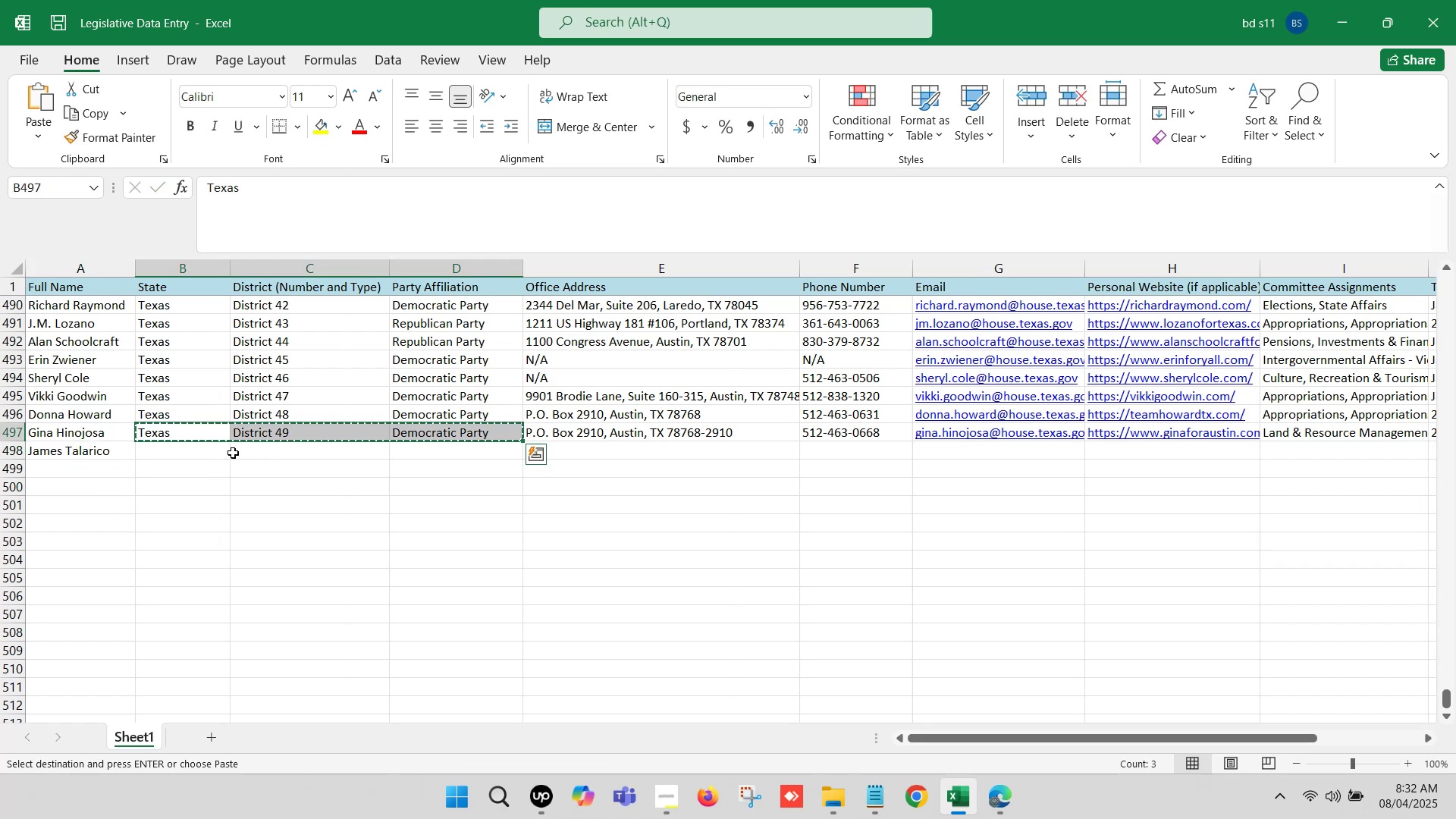 
left_click([233, 453])
 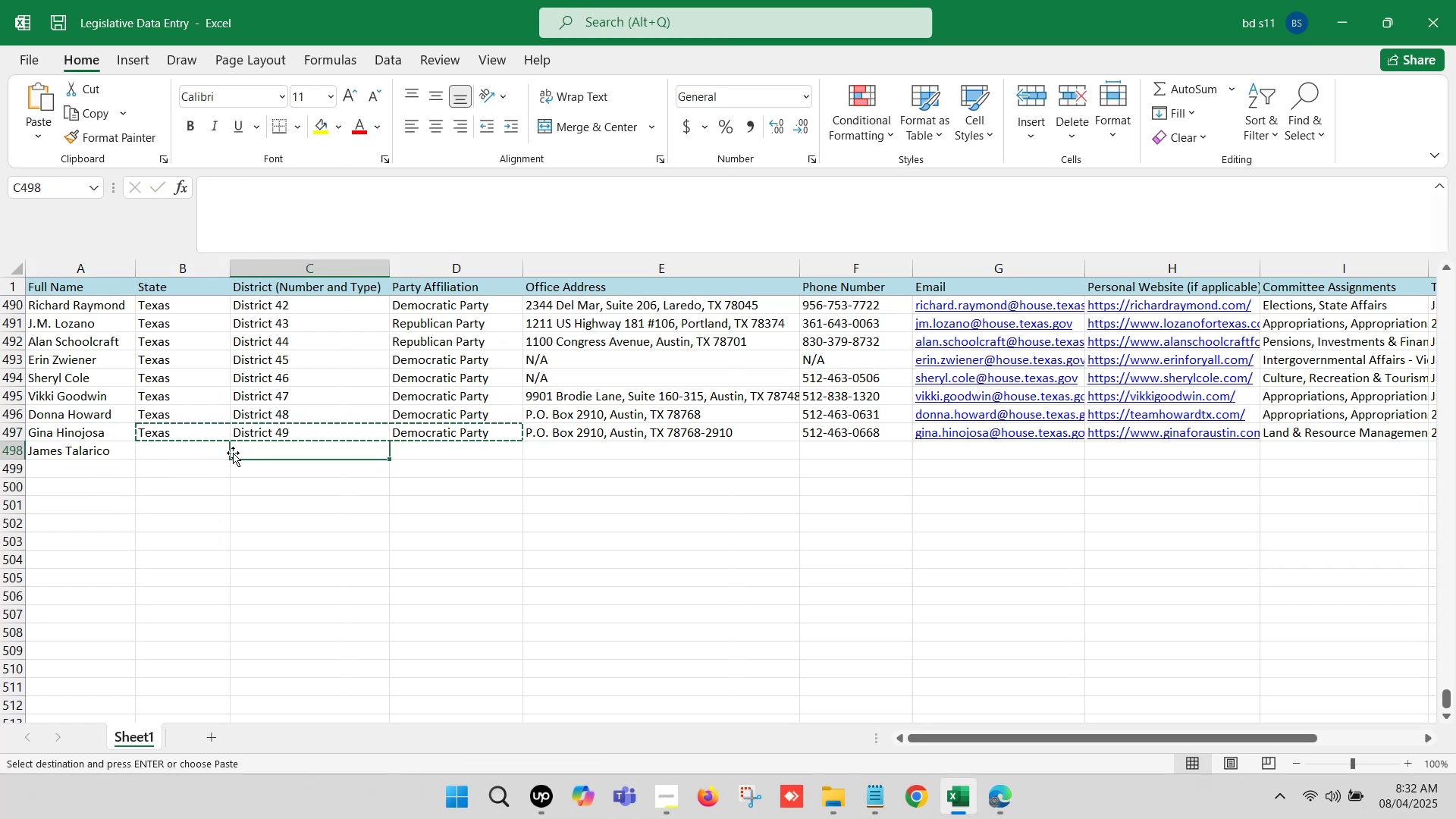 
key(Control+ControlLeft)
 